 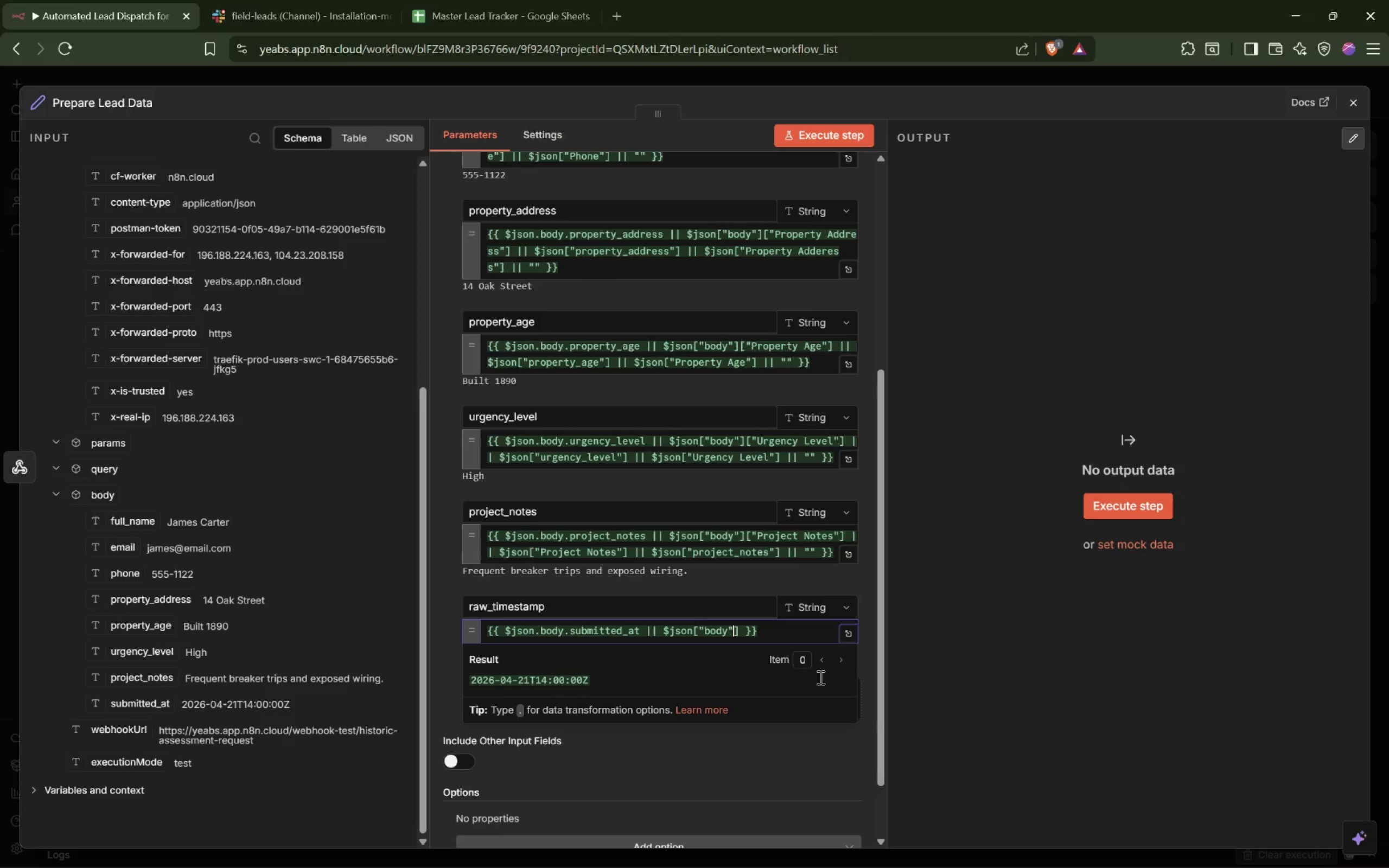 
key(ArrowRight)
 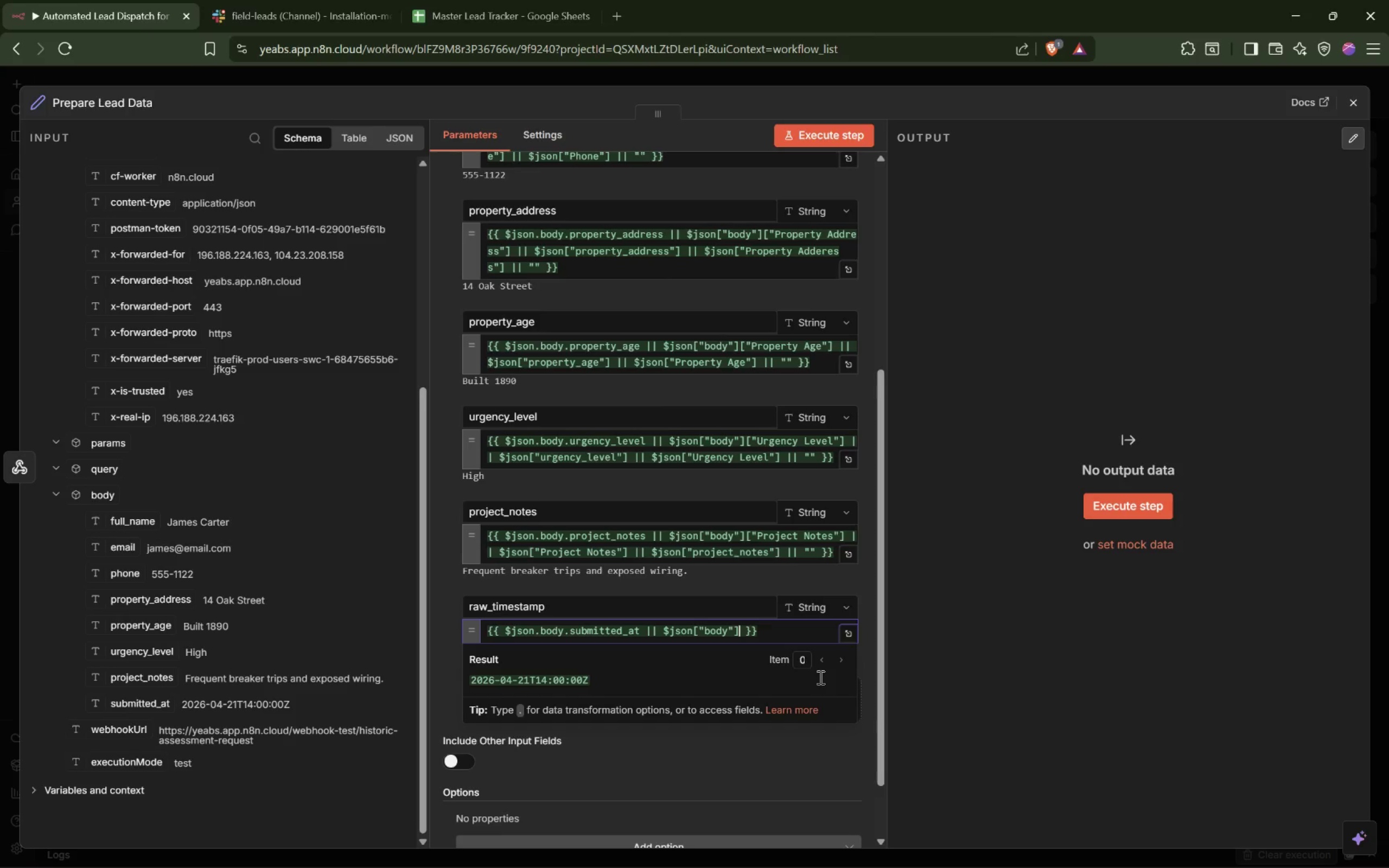 
type(["Submitted At)
 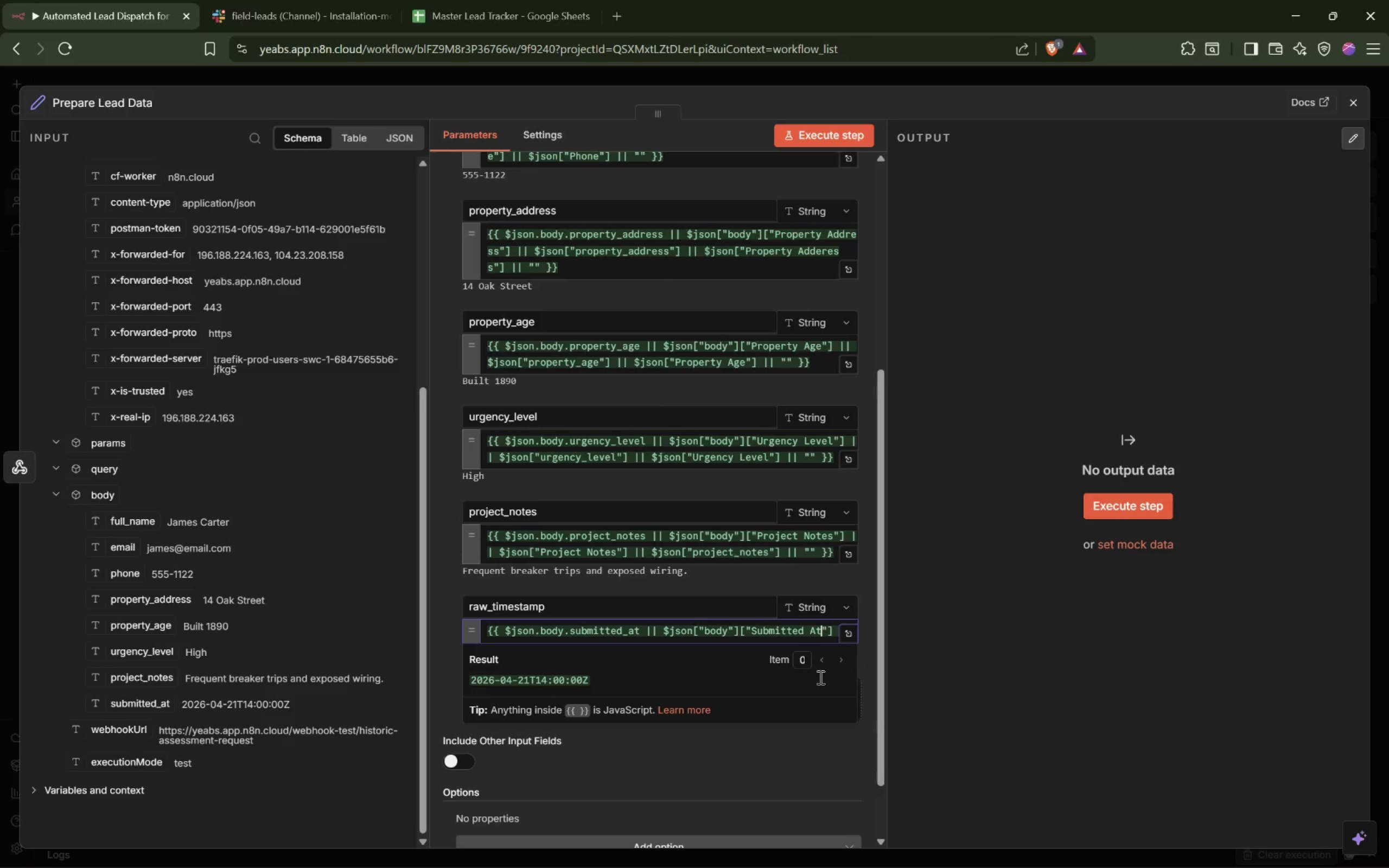 
key(ArrowRight)
 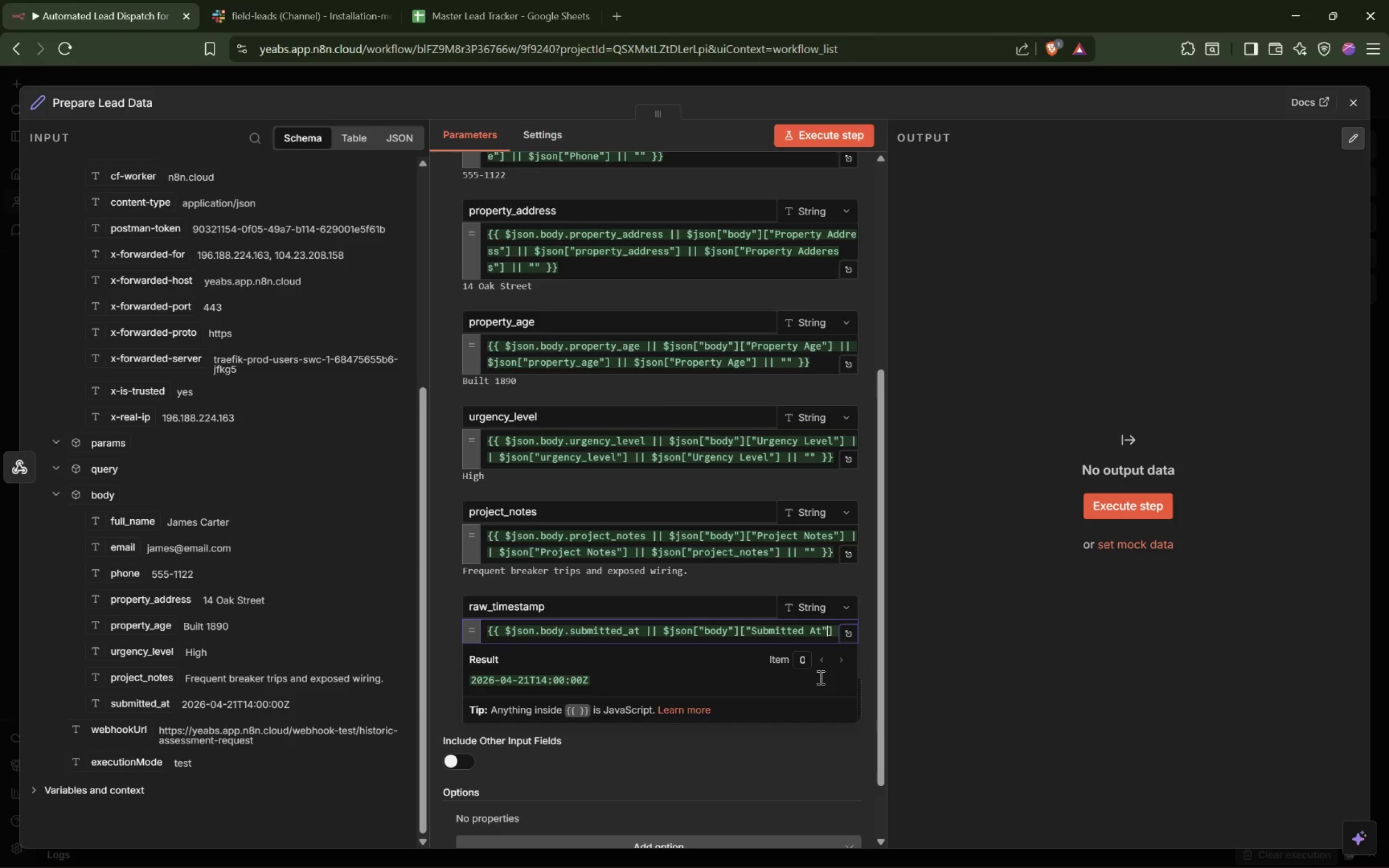 
key(ArrowRight)
 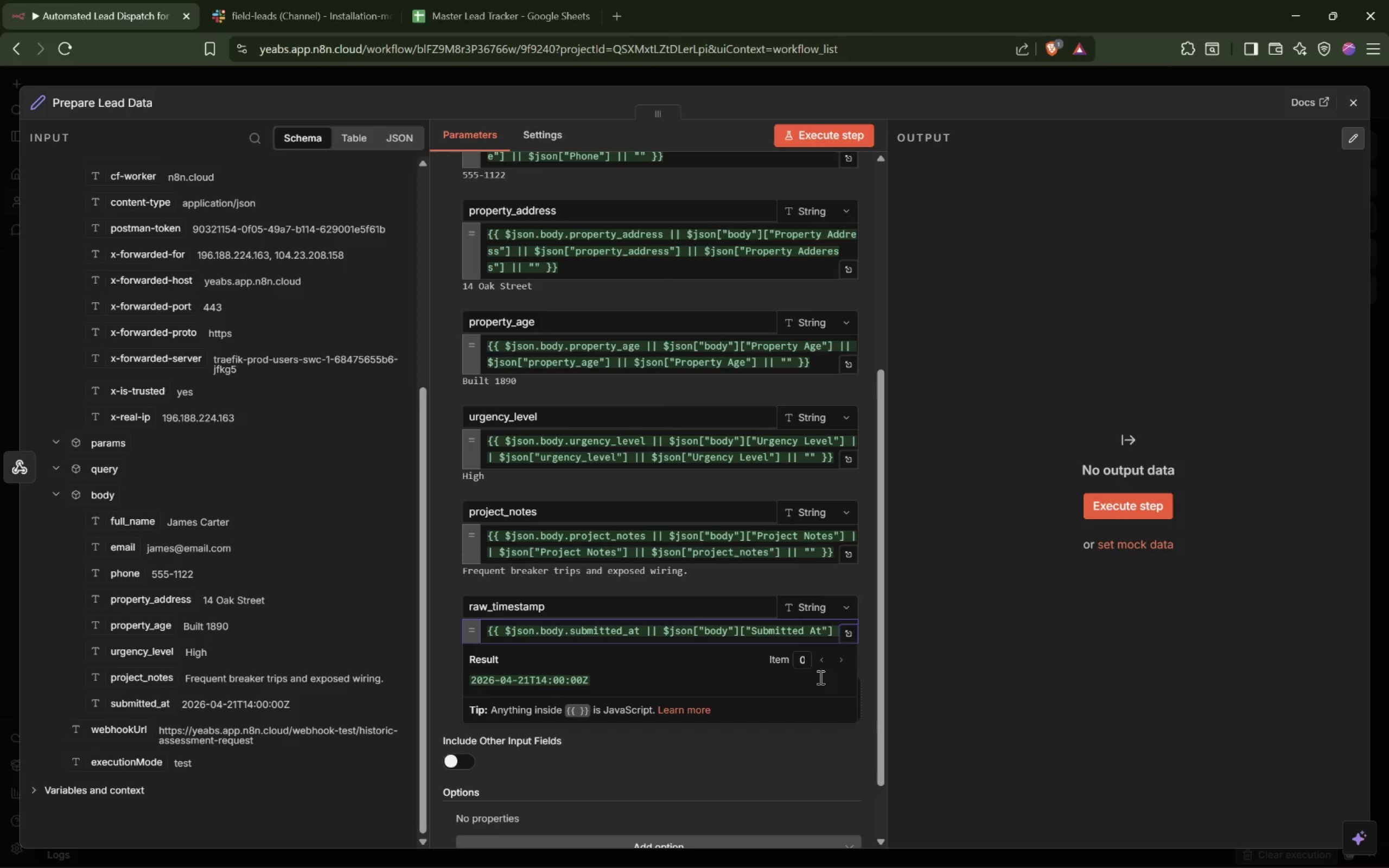 
type( || $json["body)
 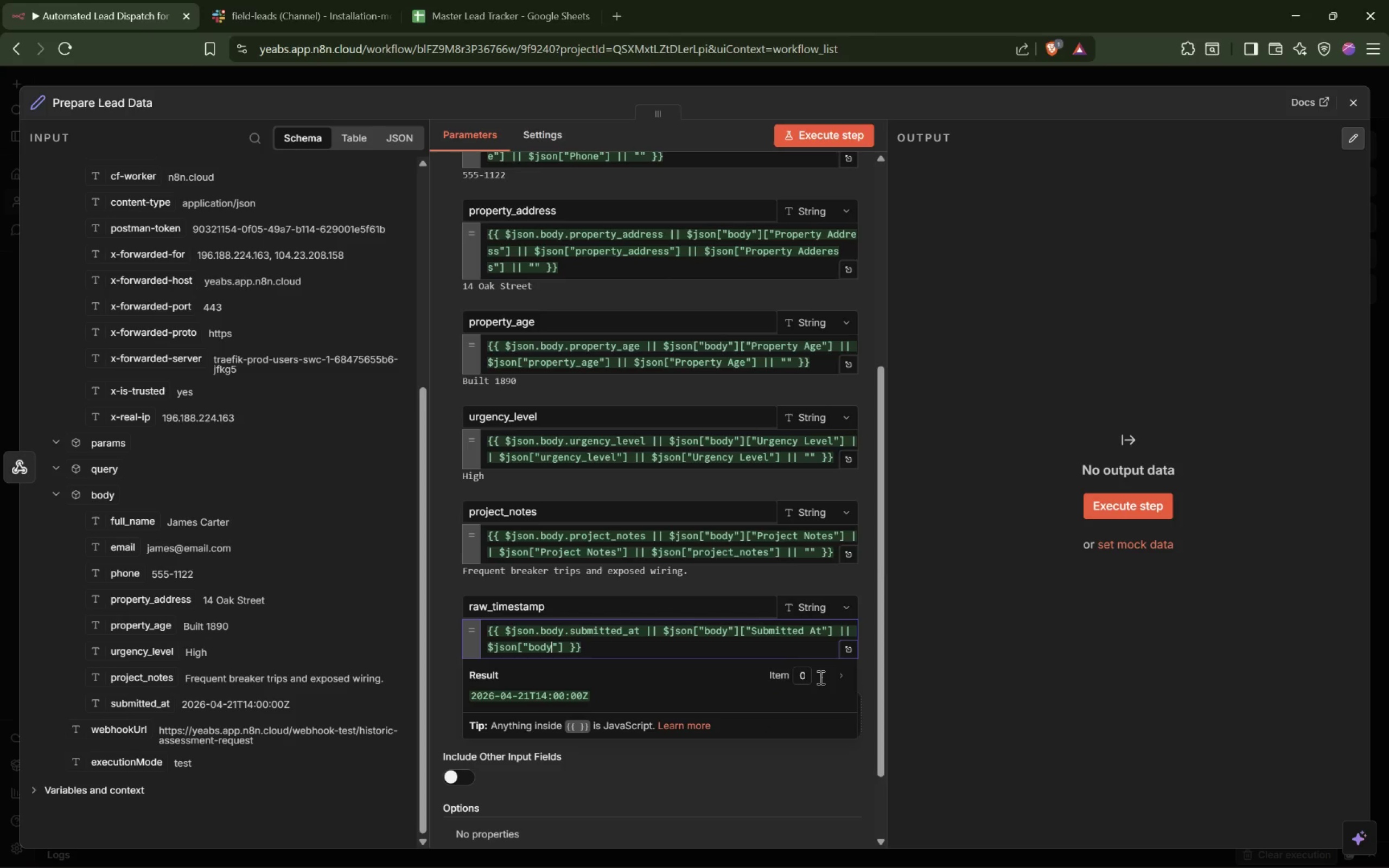 
key(ArrowRight)
 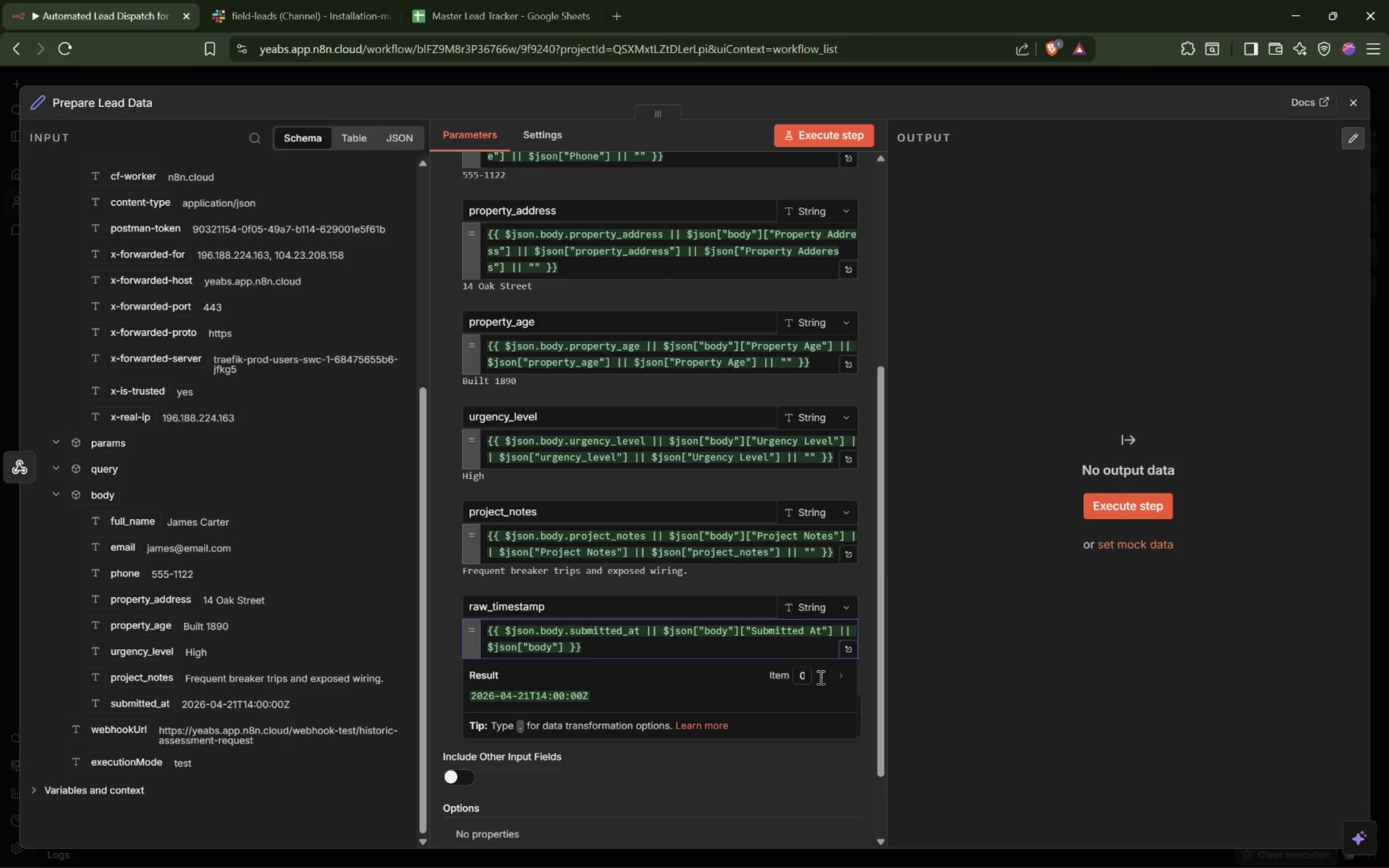 
key(ArrowRight)
 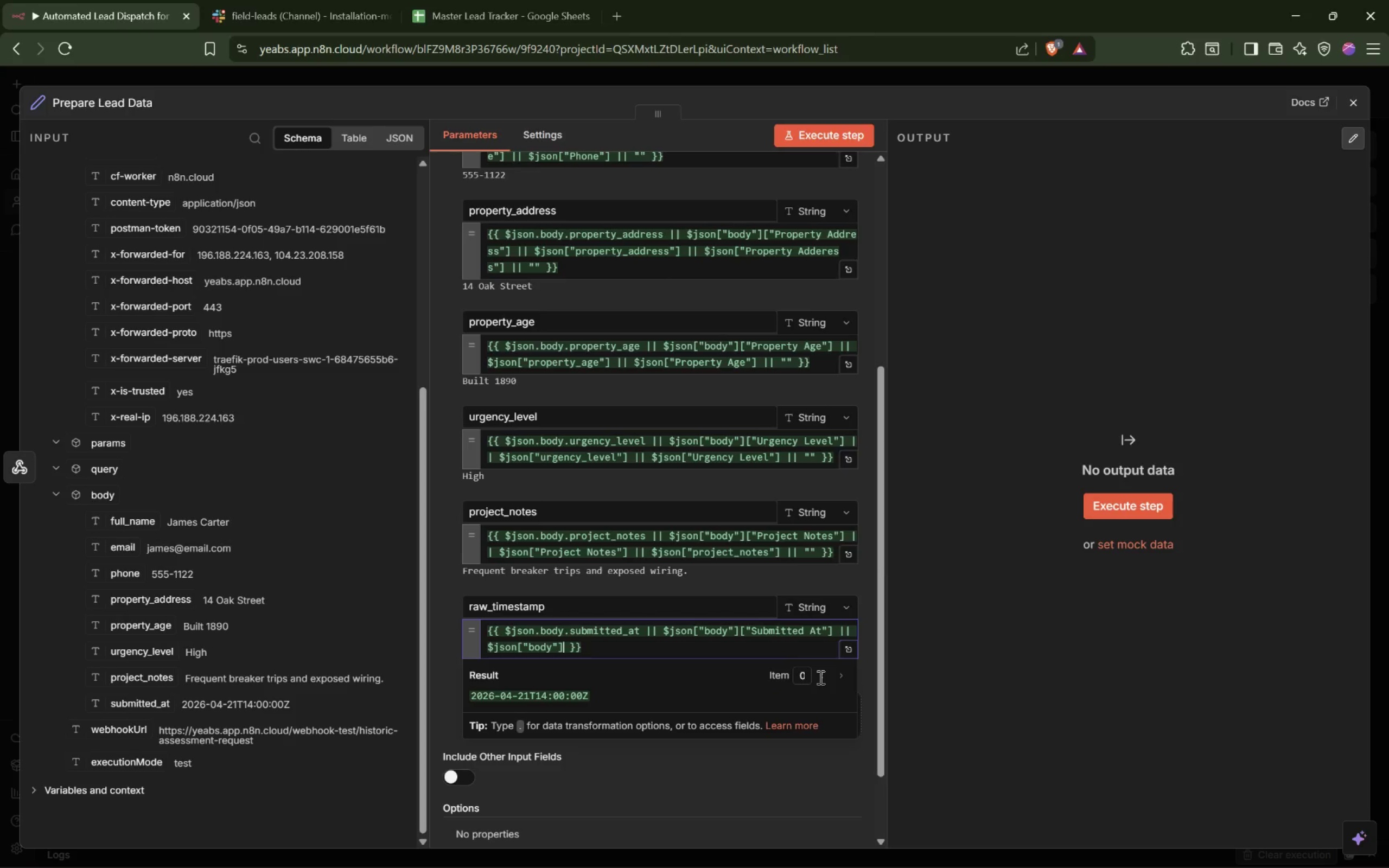 
type(["timestamp)
 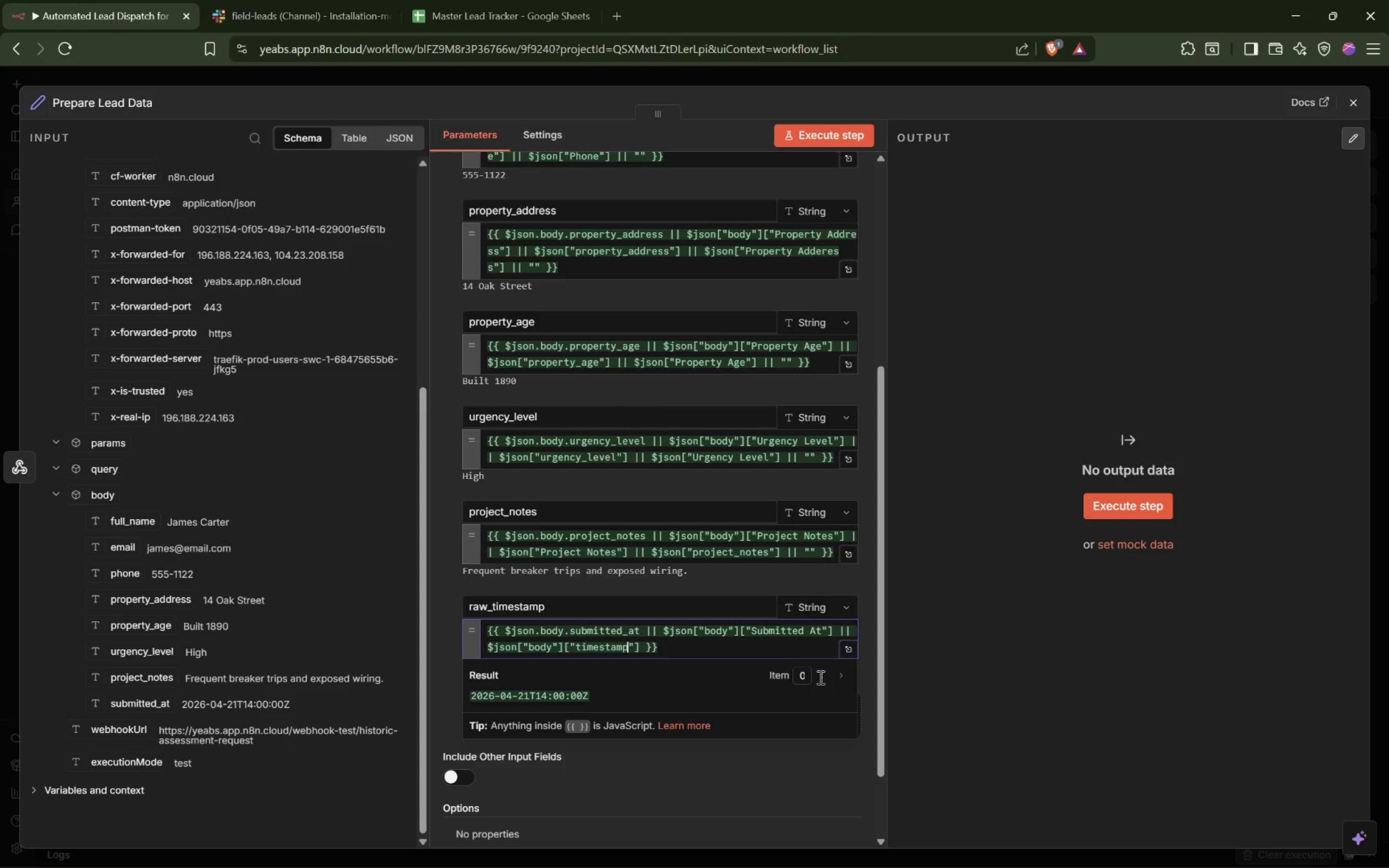 
key(ArrowRight)
 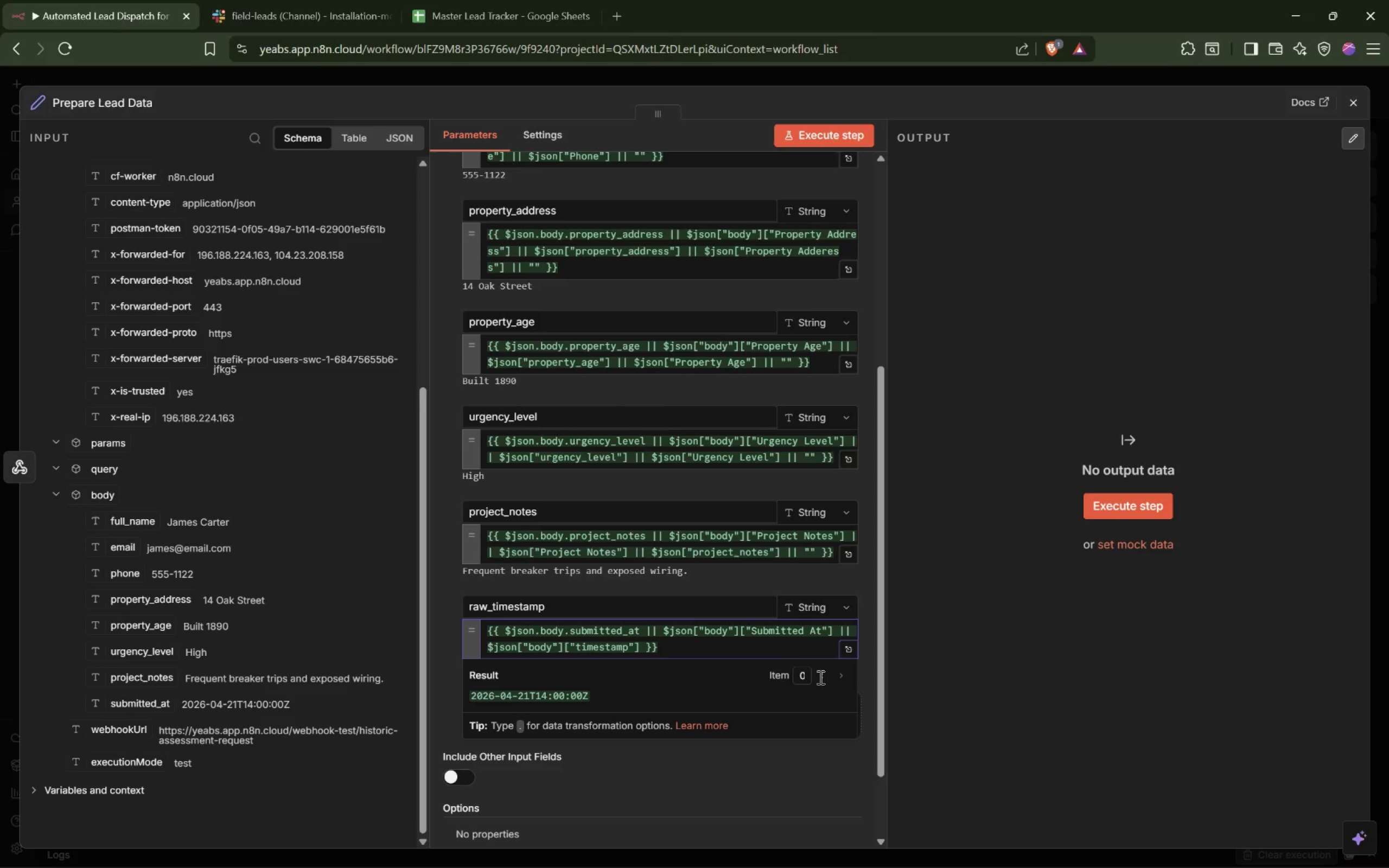 
key(ArrowRight)
 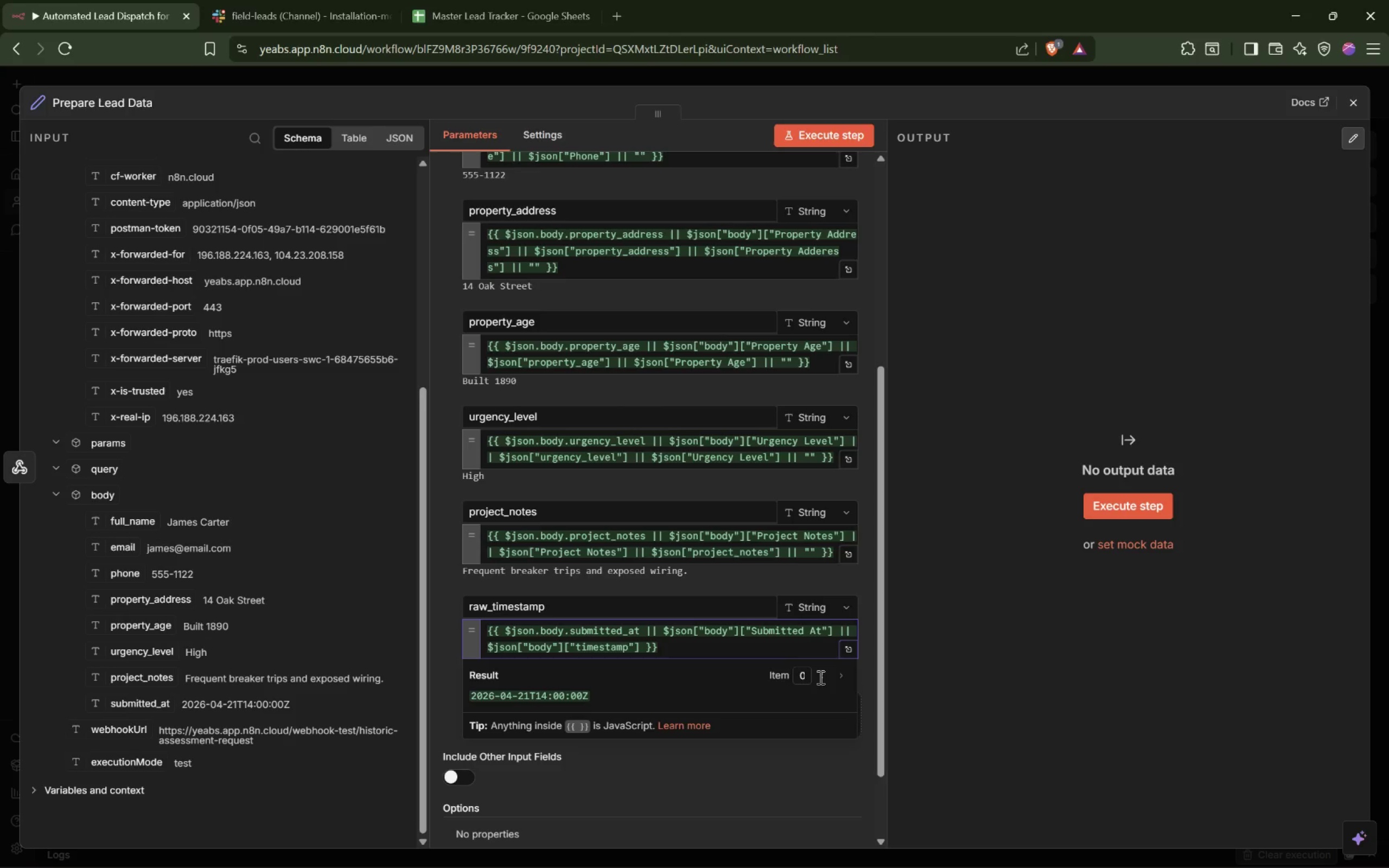 
type( $json[b)
key(Backspace)
type("body)
 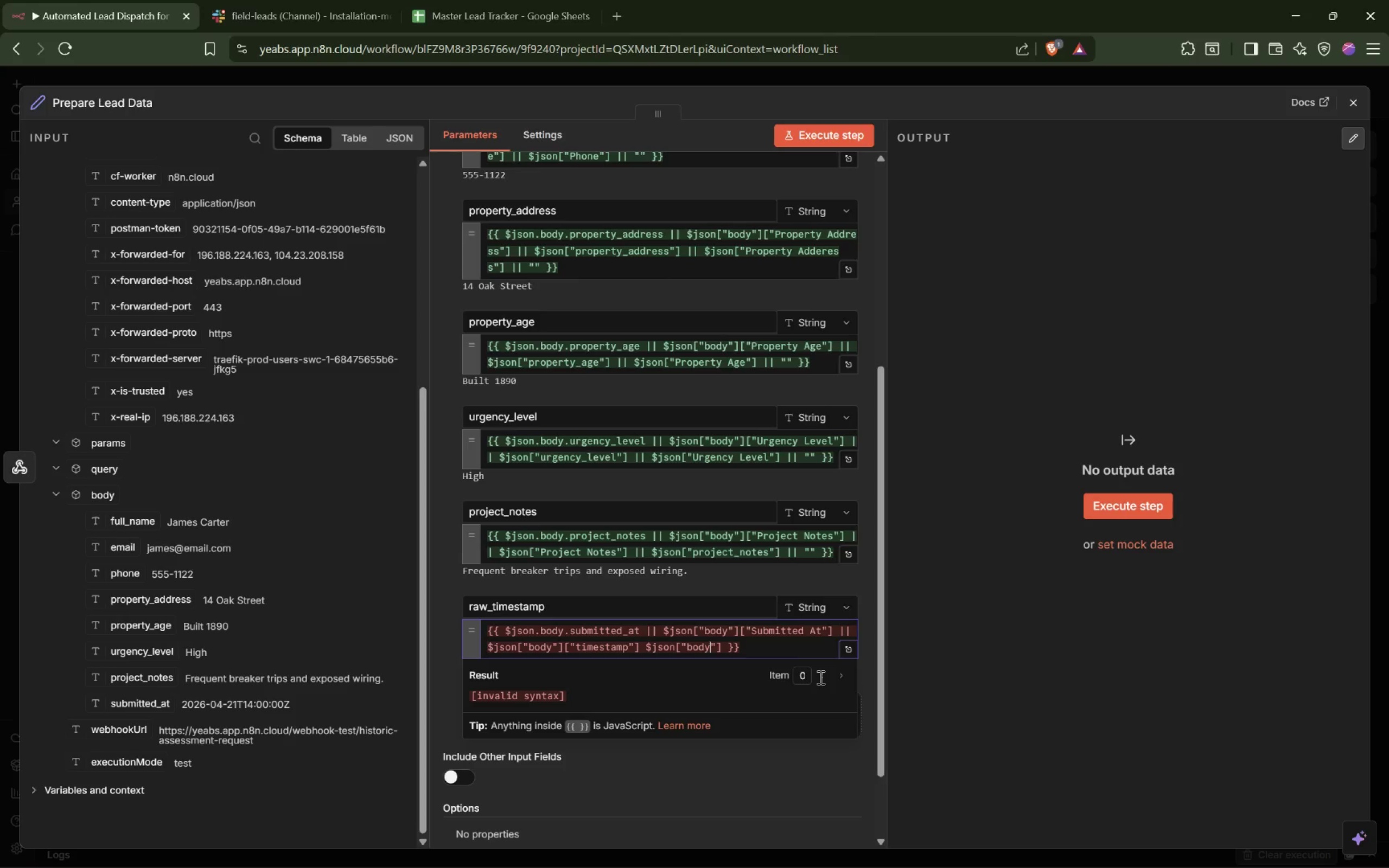 
key(ArrowRight)
 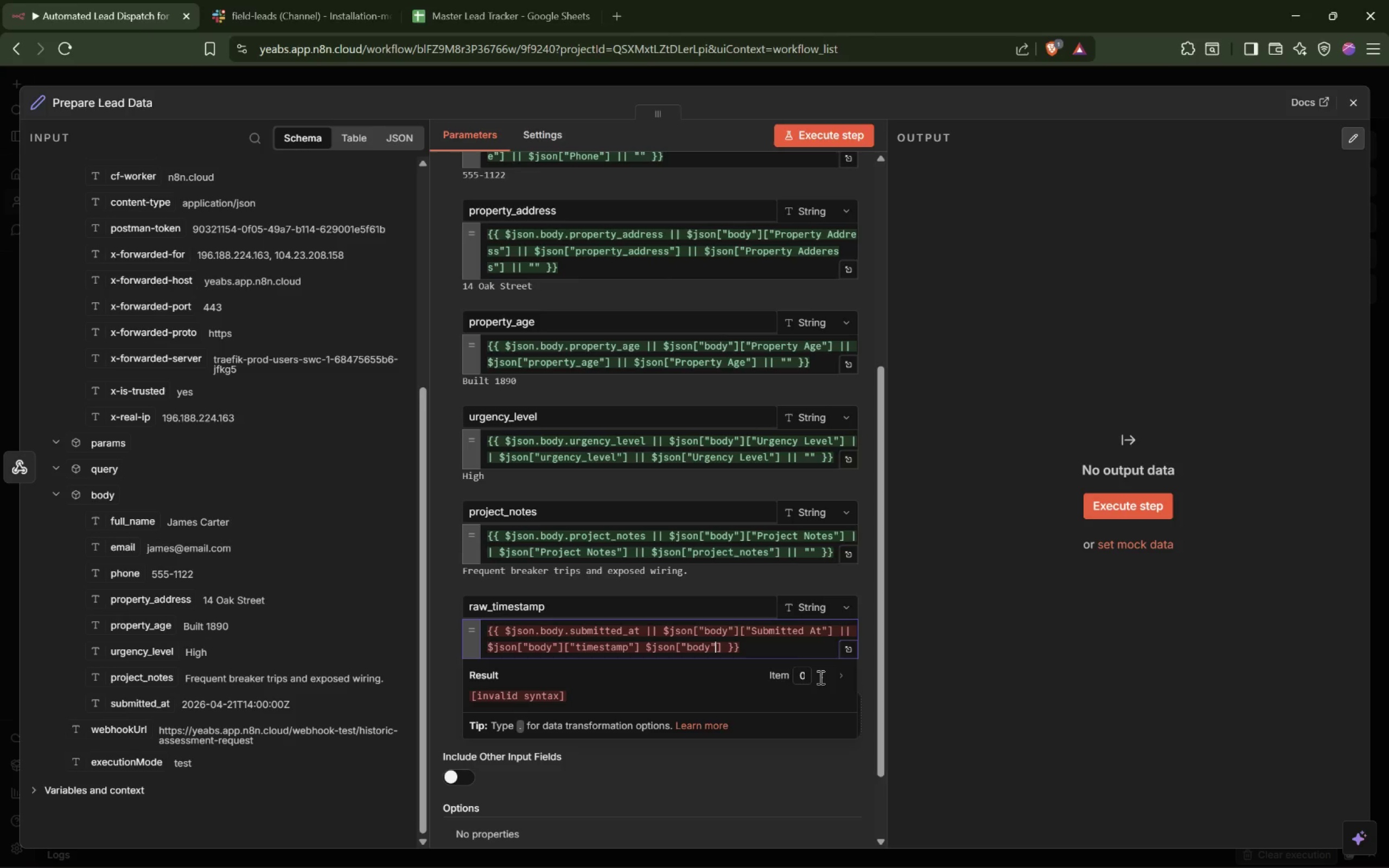 
key(ArrowRight)
 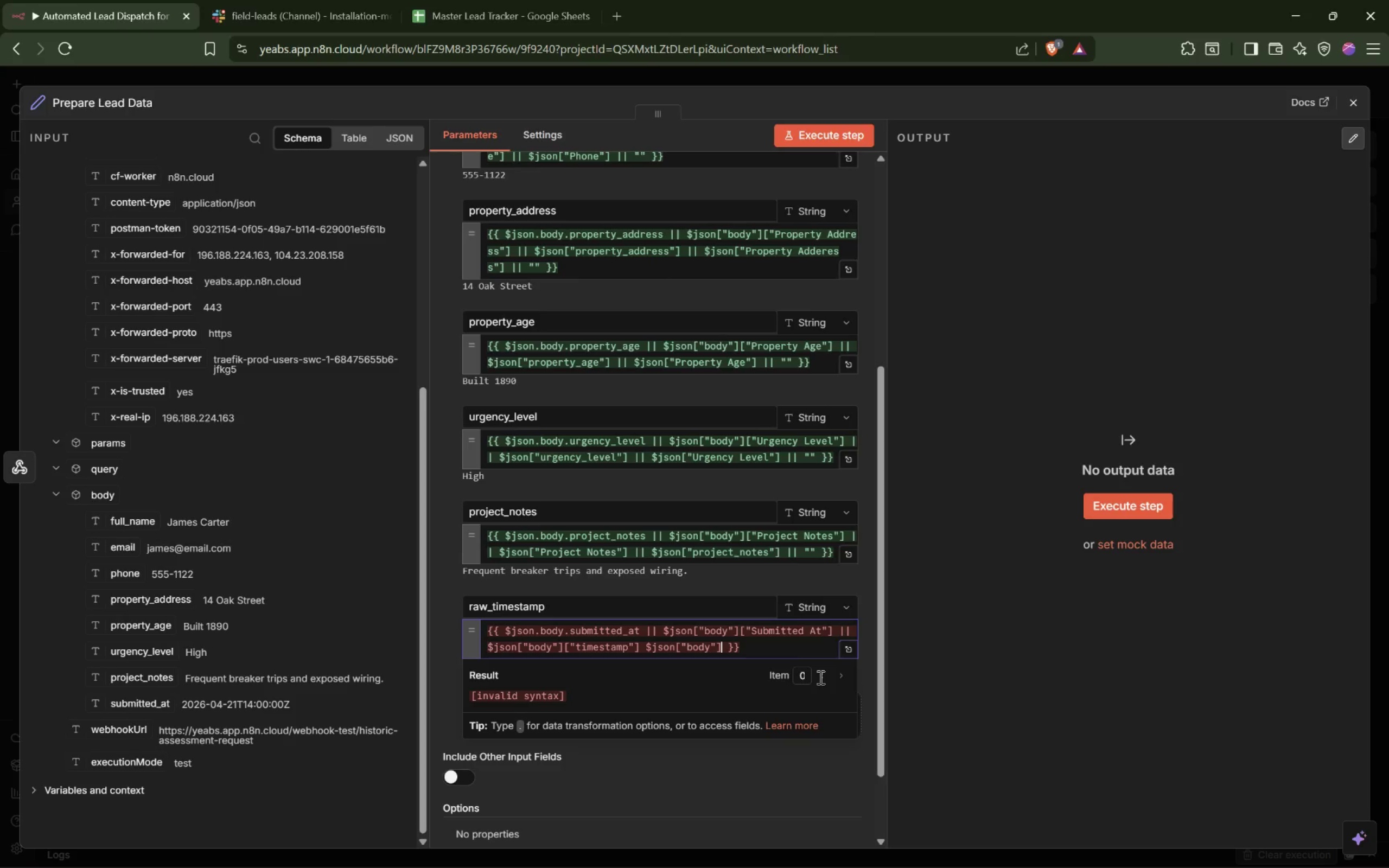 
hold_key(key=ArrowLeft, duration=0.89)
 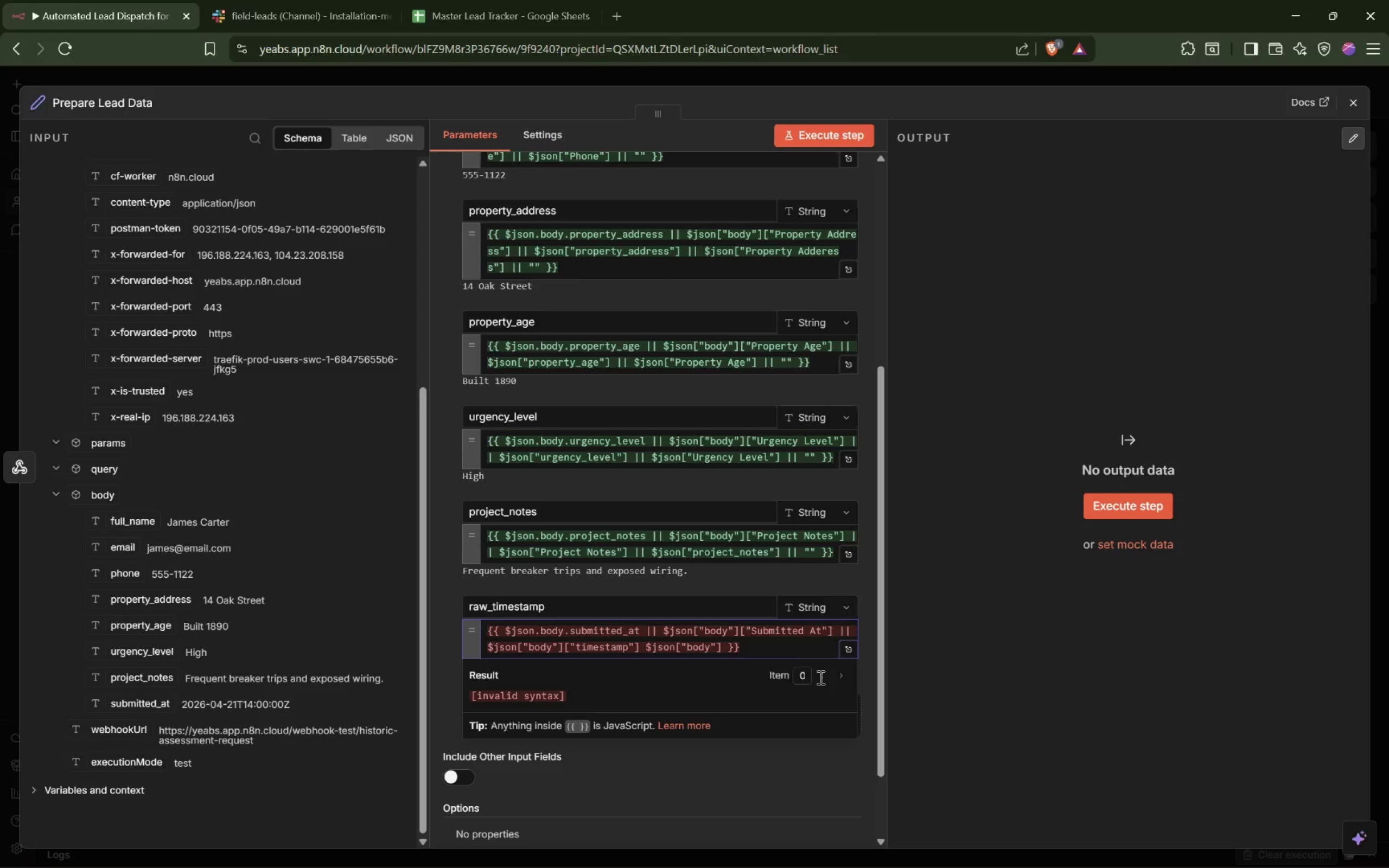 
key(Shift+Backslash)
 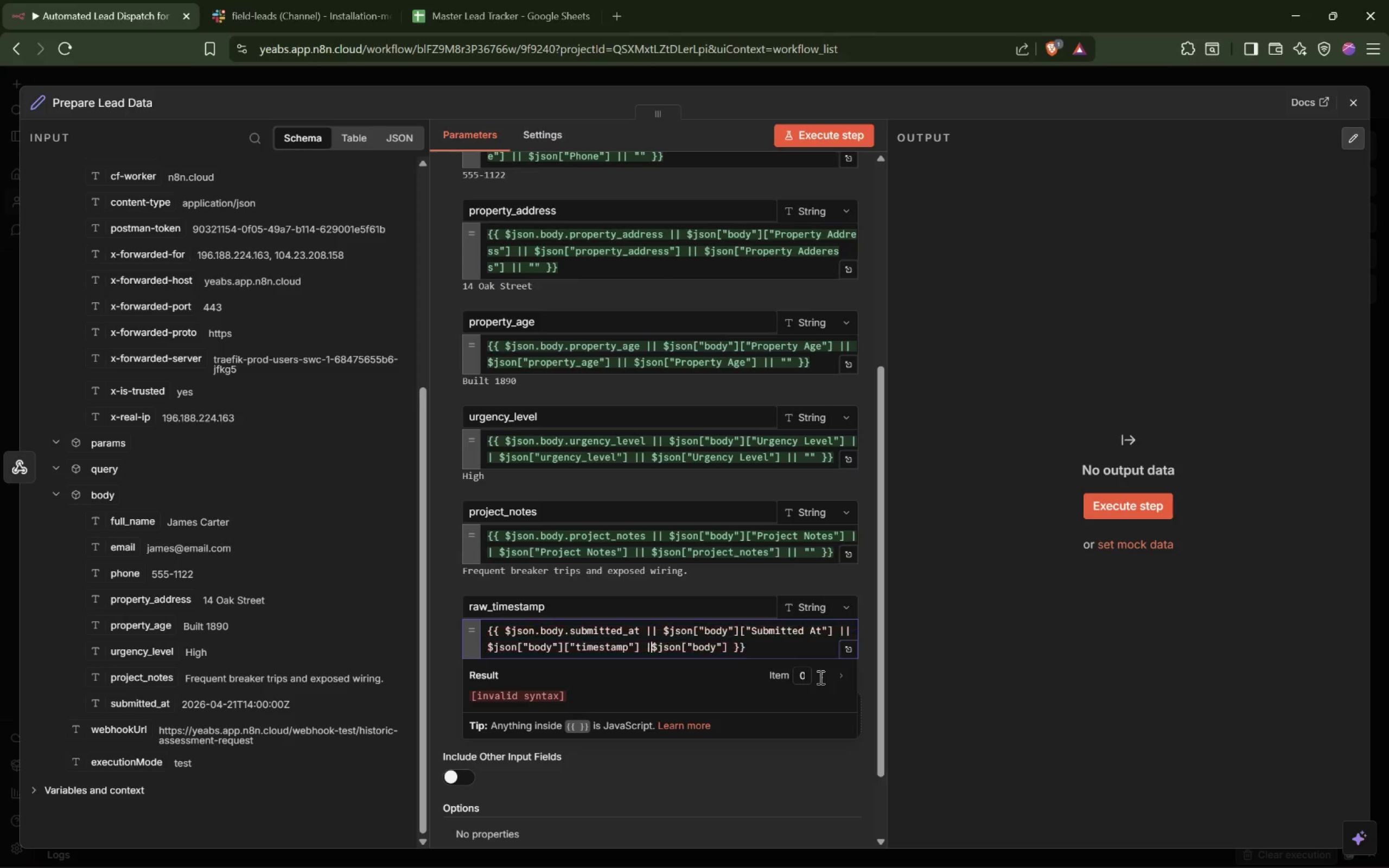 
key(Shift+Backslash)
 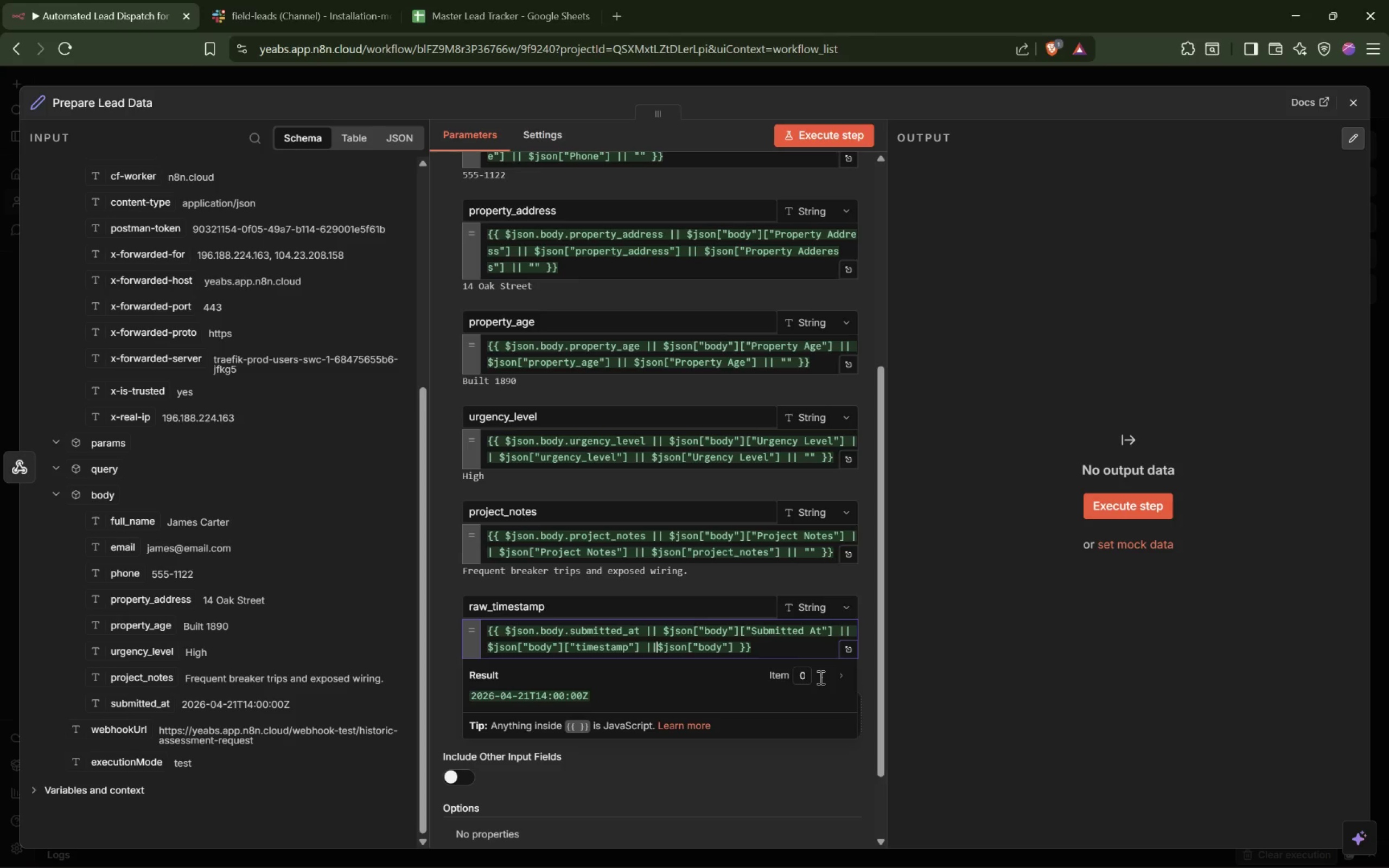 
key(ArrowRight)
 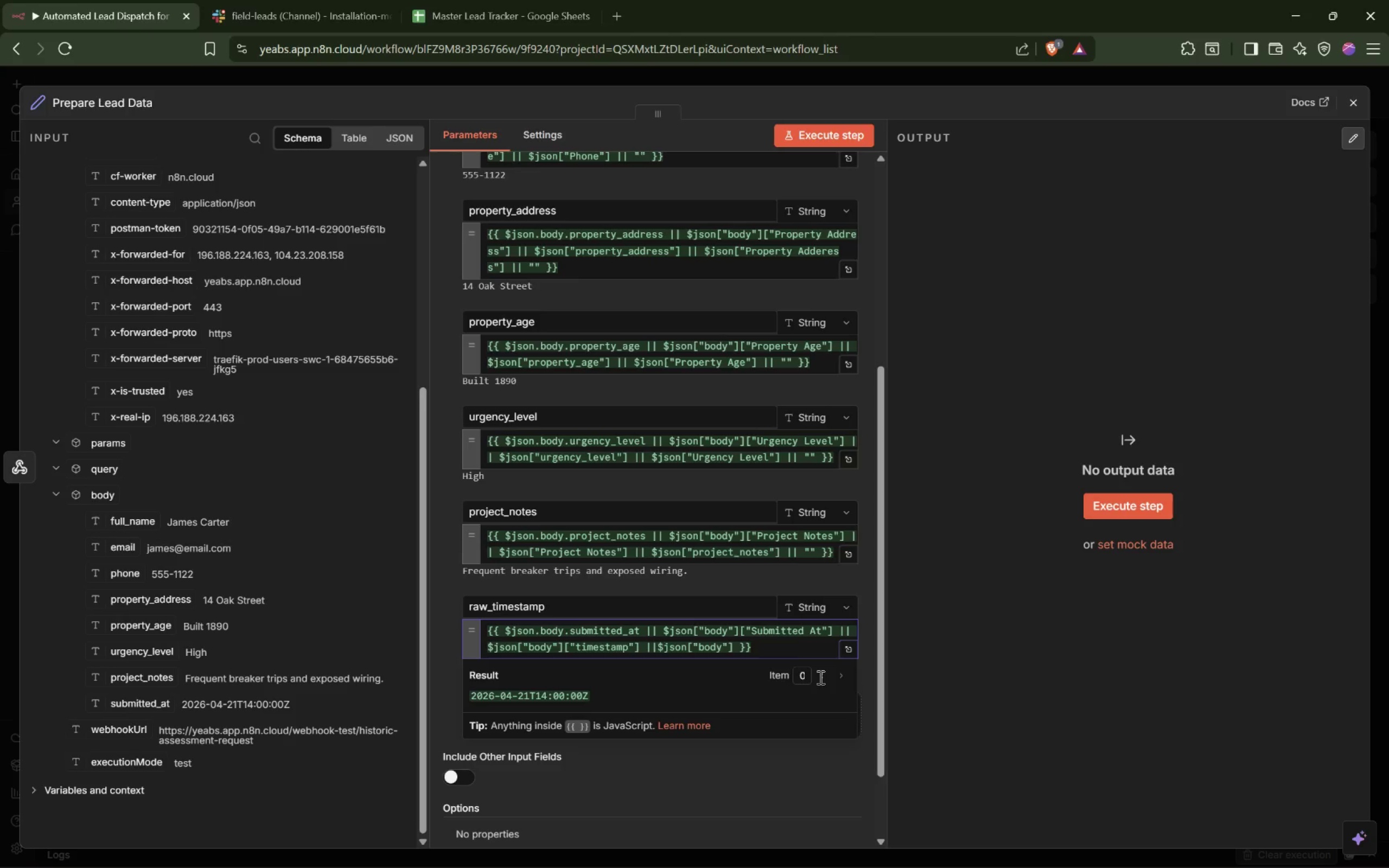 
key(ArrowLeft)
 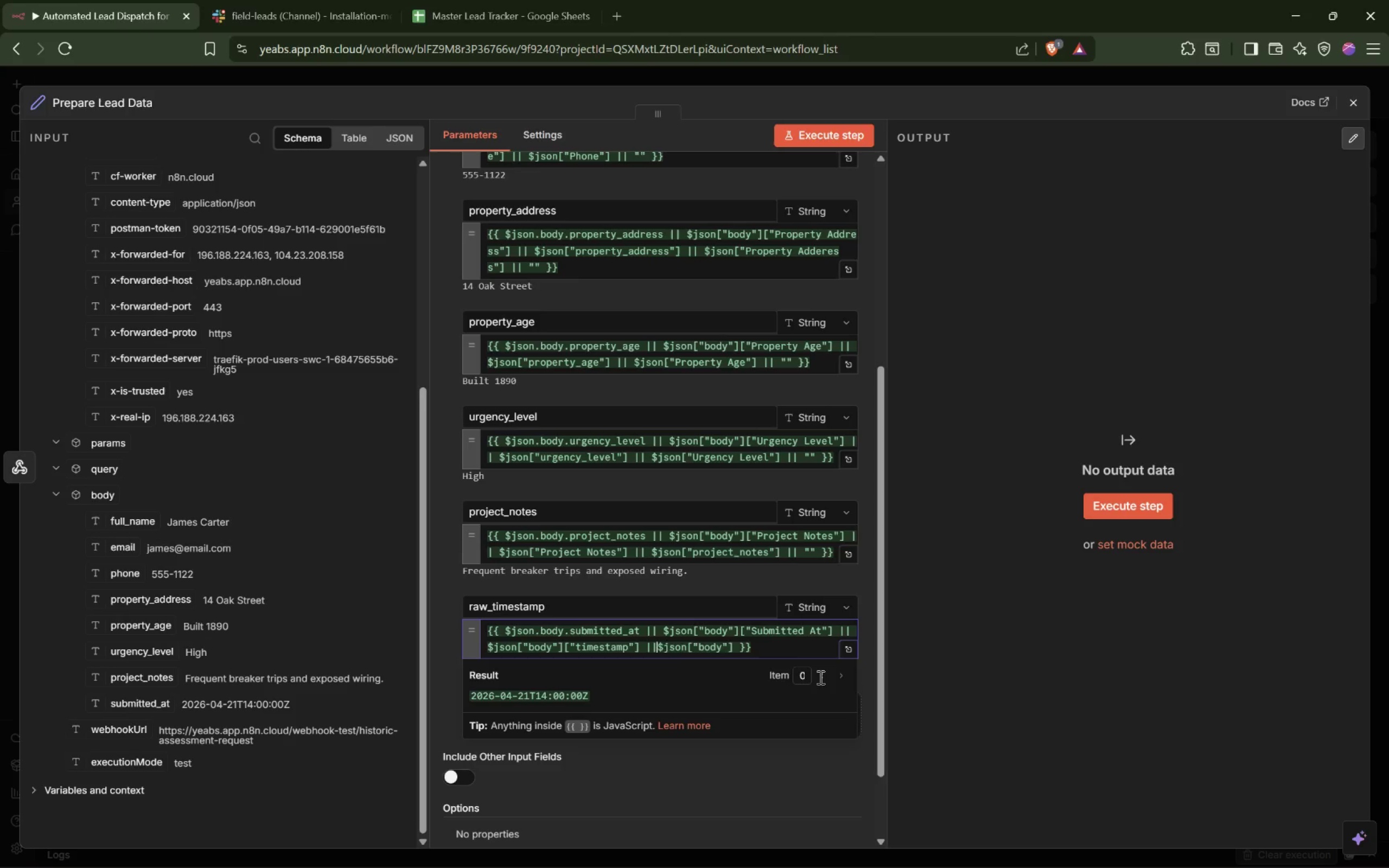 
key(Space)
 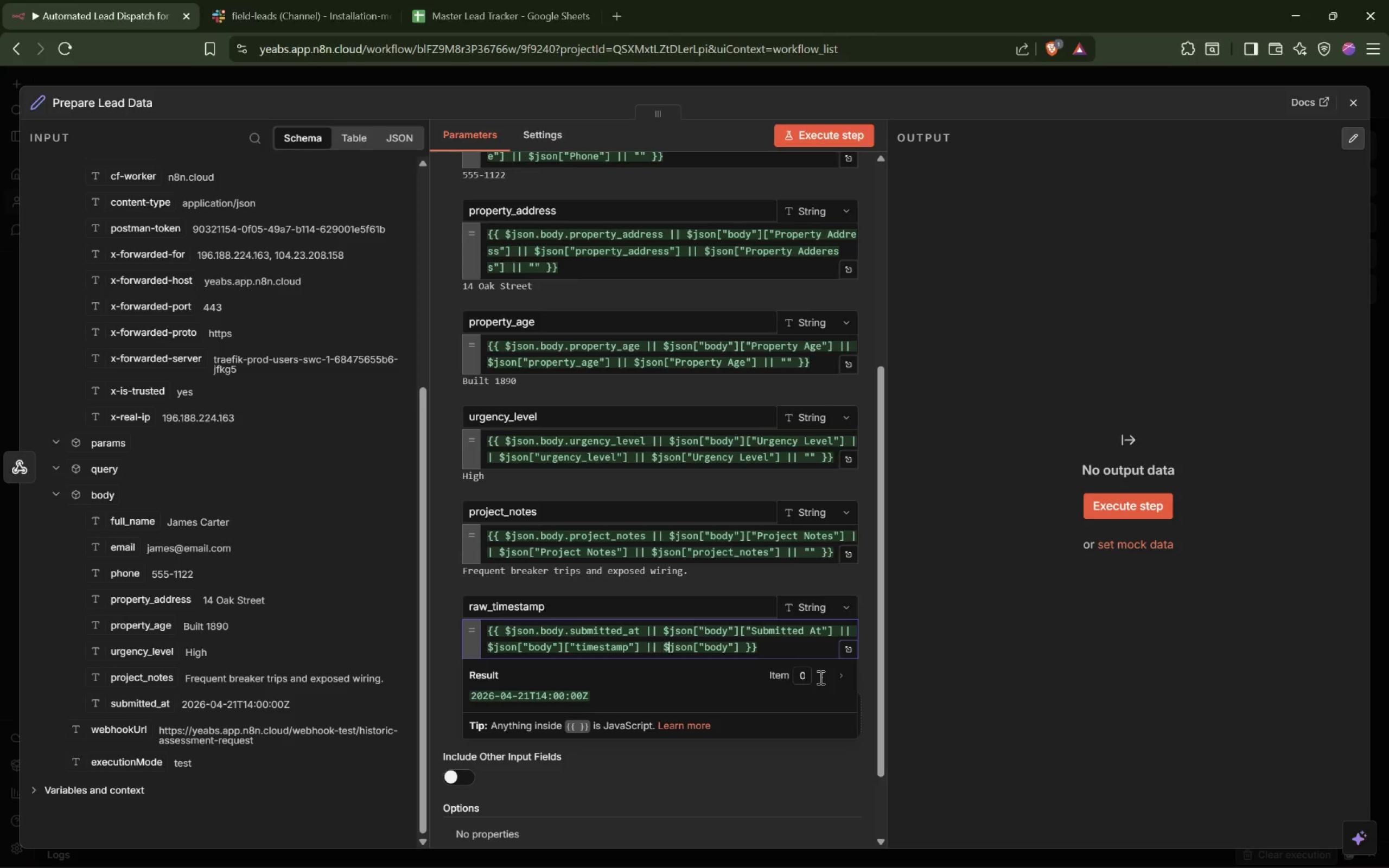 
hold_key(key=ArrowRight, duration=0.78)
 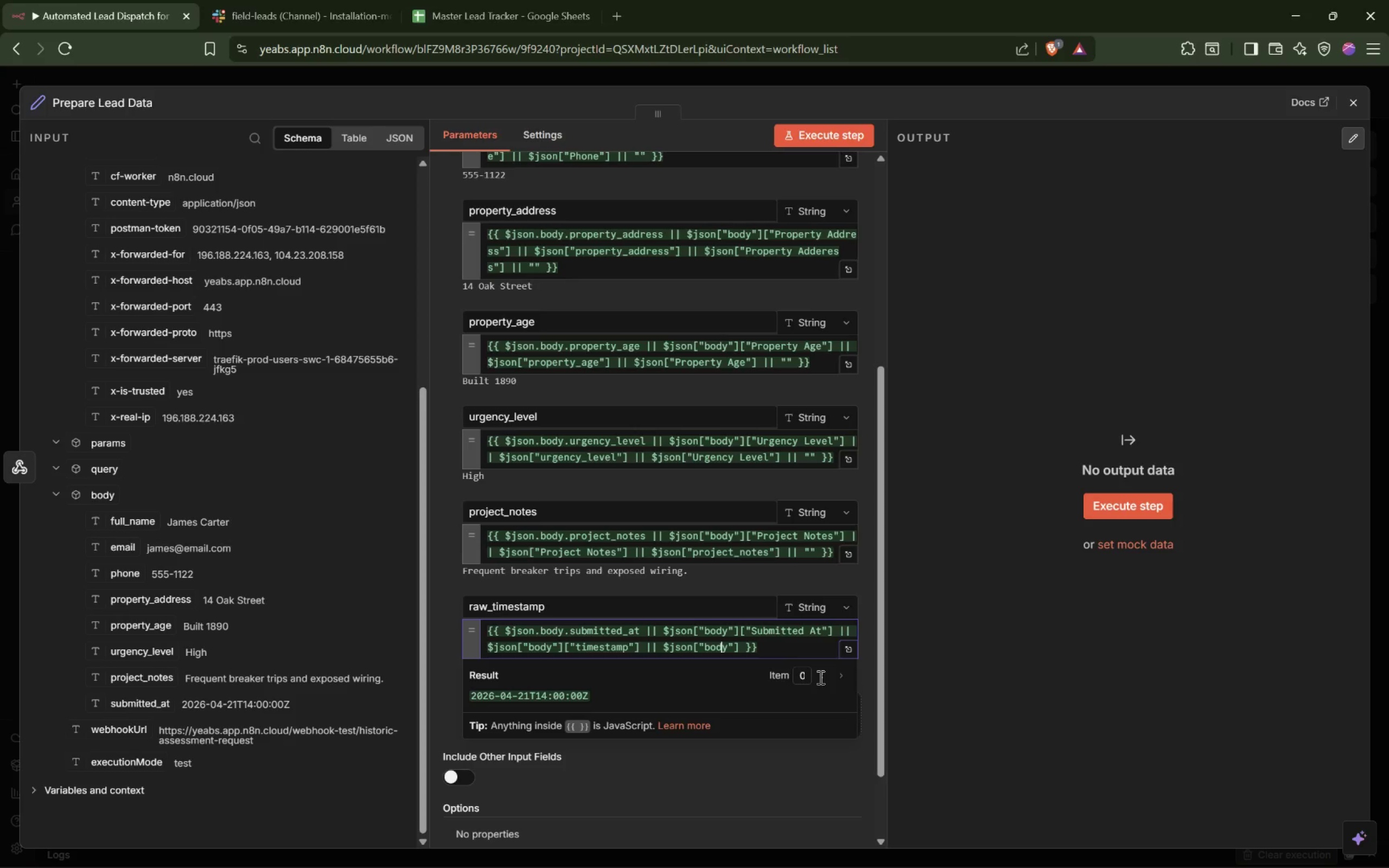 
key(ArrowRight)
 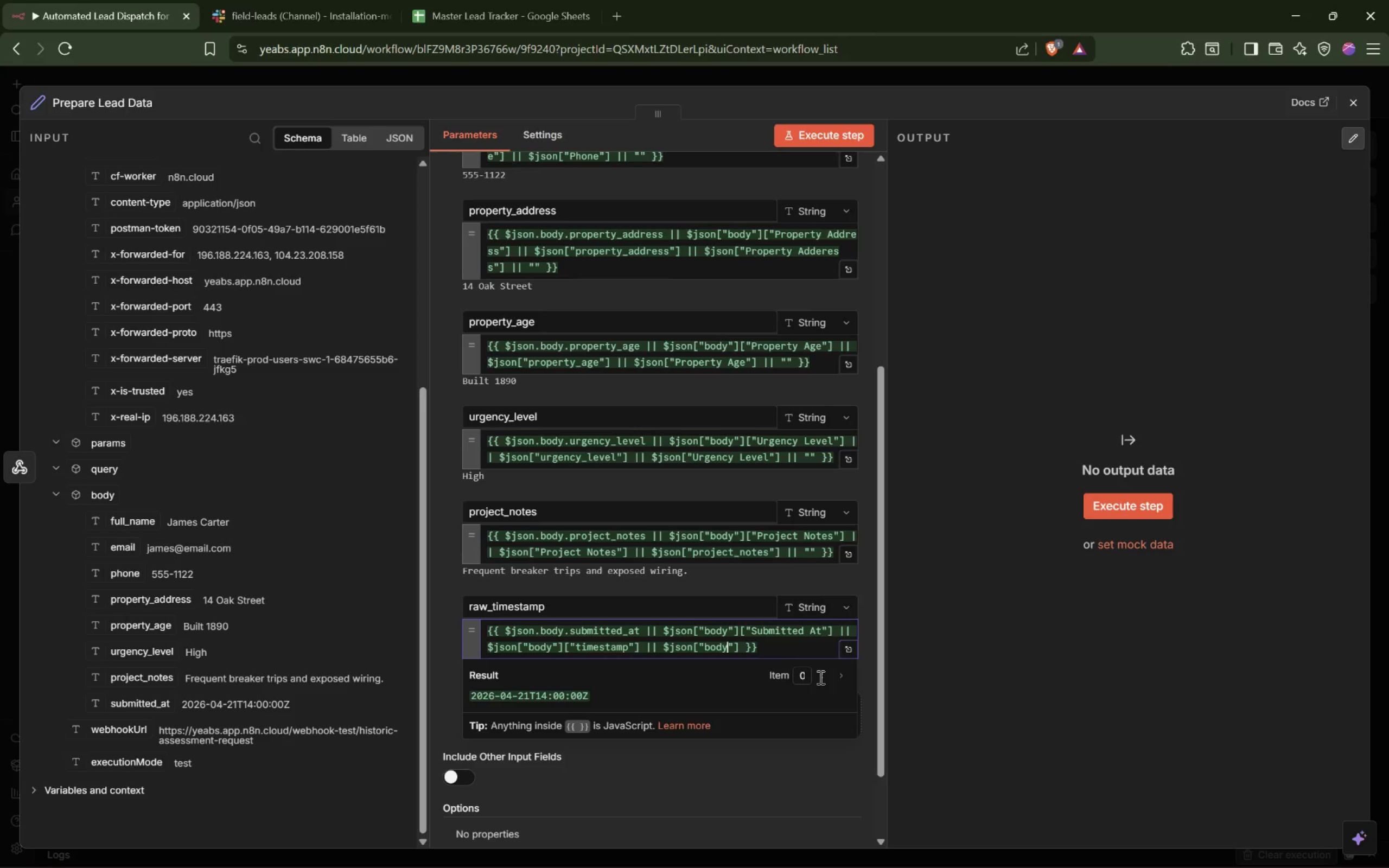 
key(ArrowRight)
 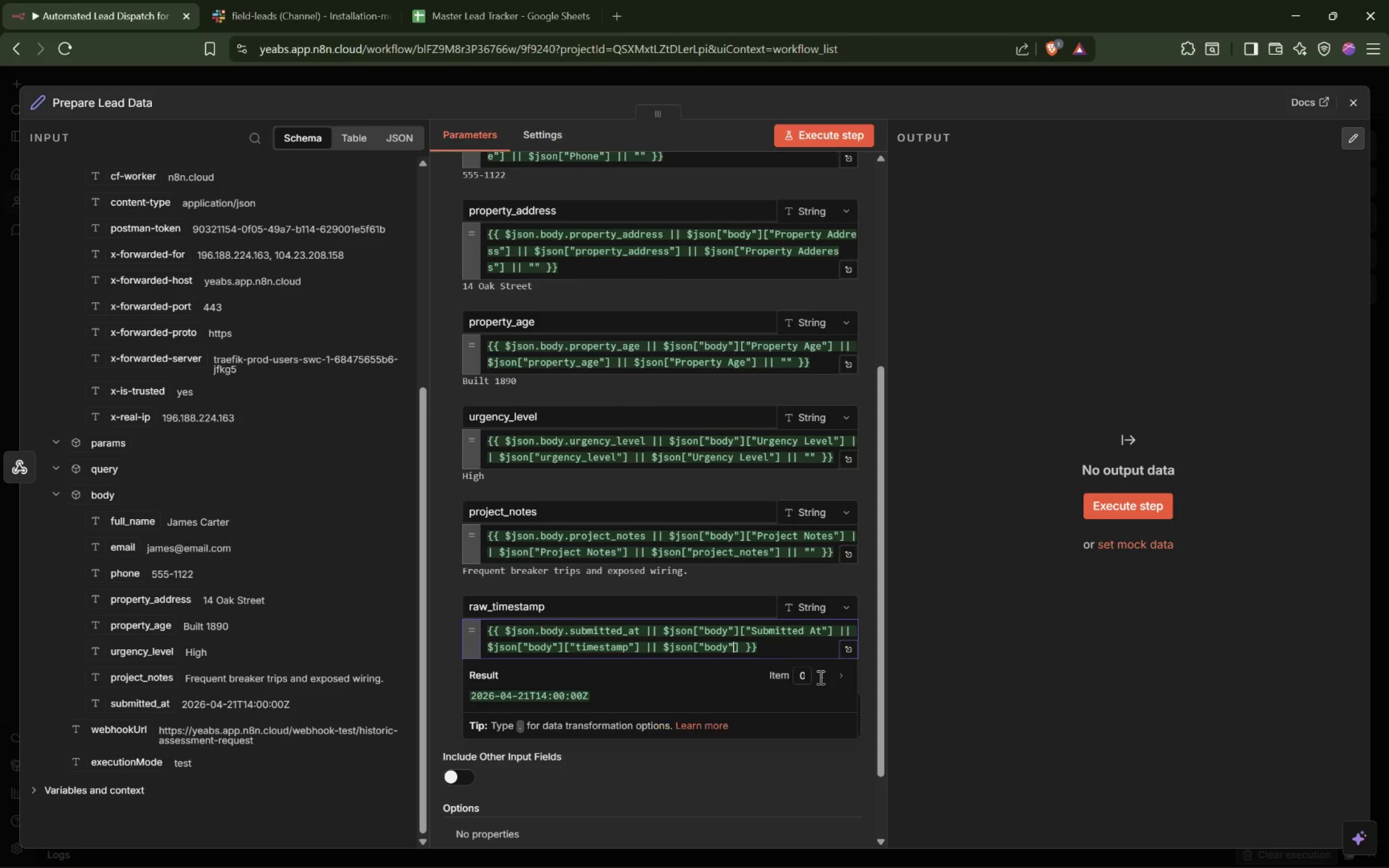 
key(ArrowRight)
 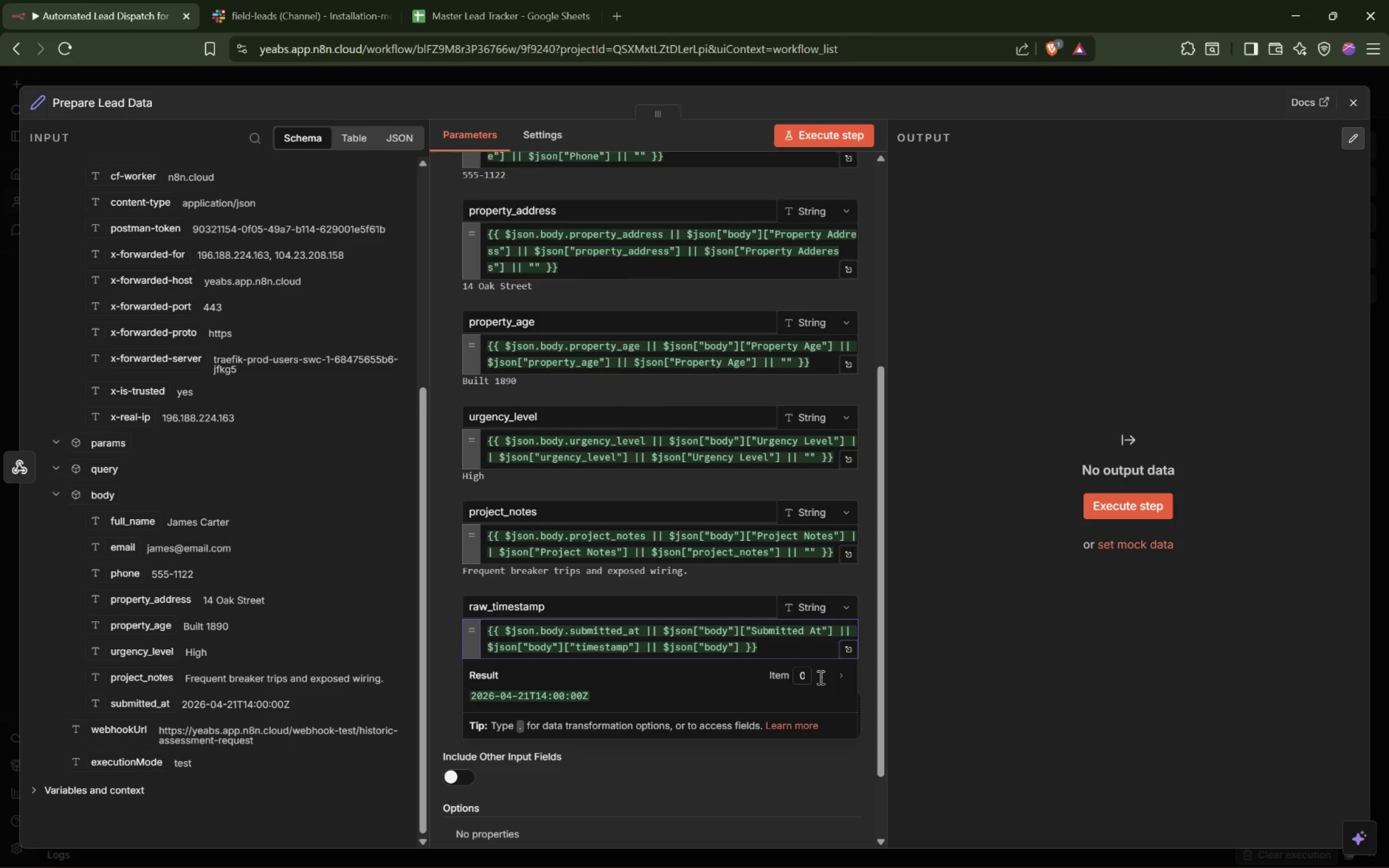 
type([s)
key(Backspace)
type("submittedAt)
 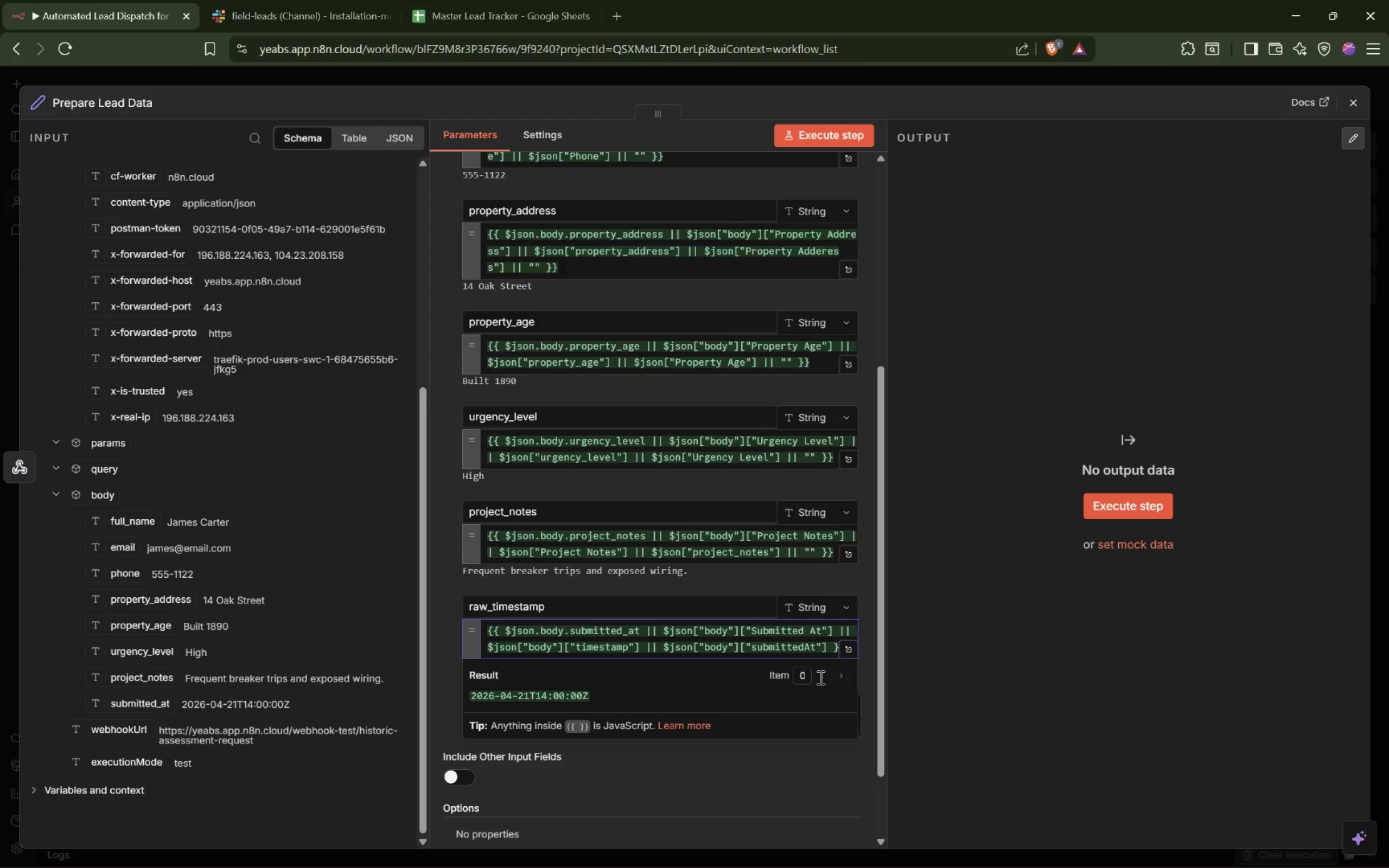 
key(ArrowRight)
 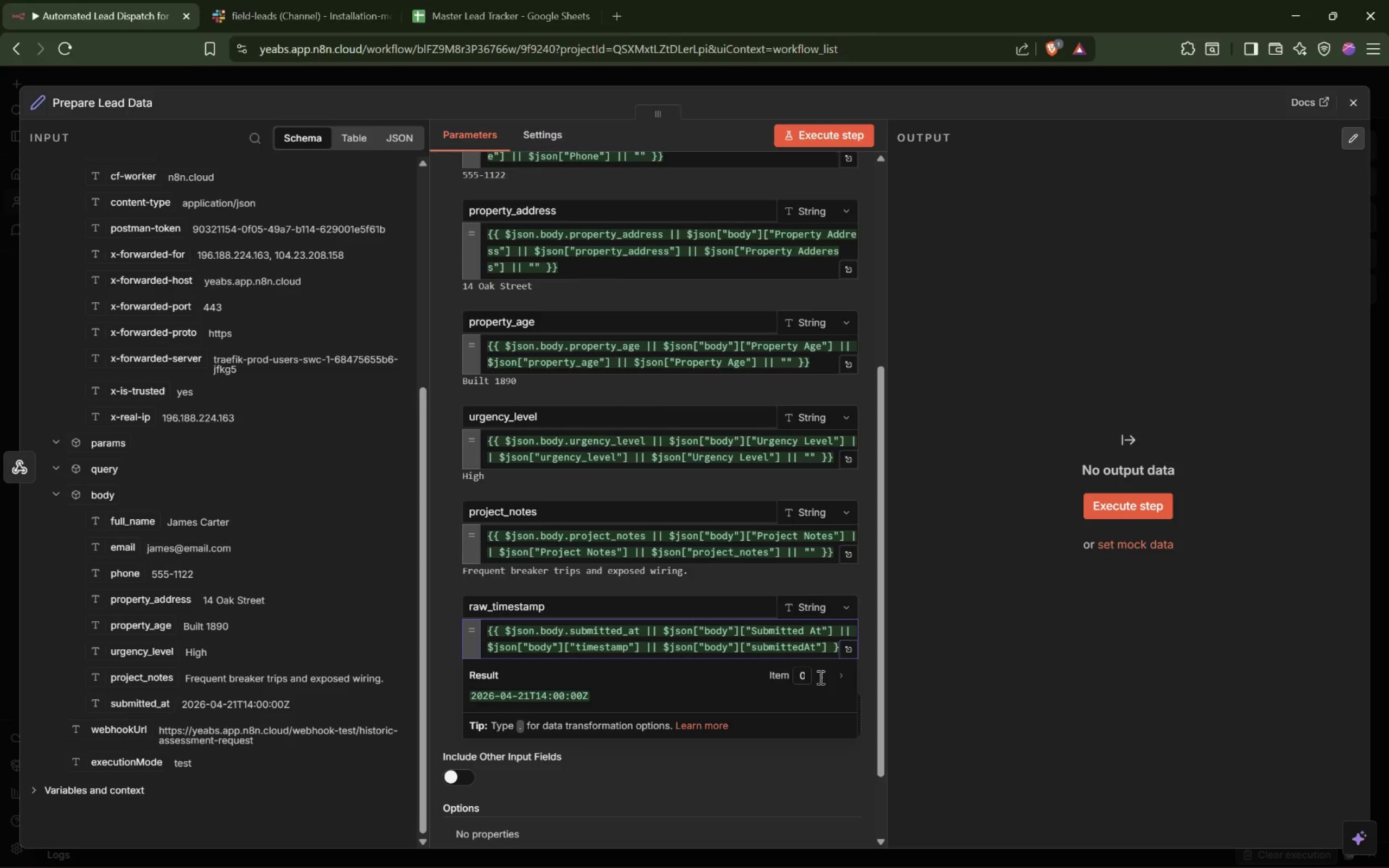 
key(ArrowRight)
 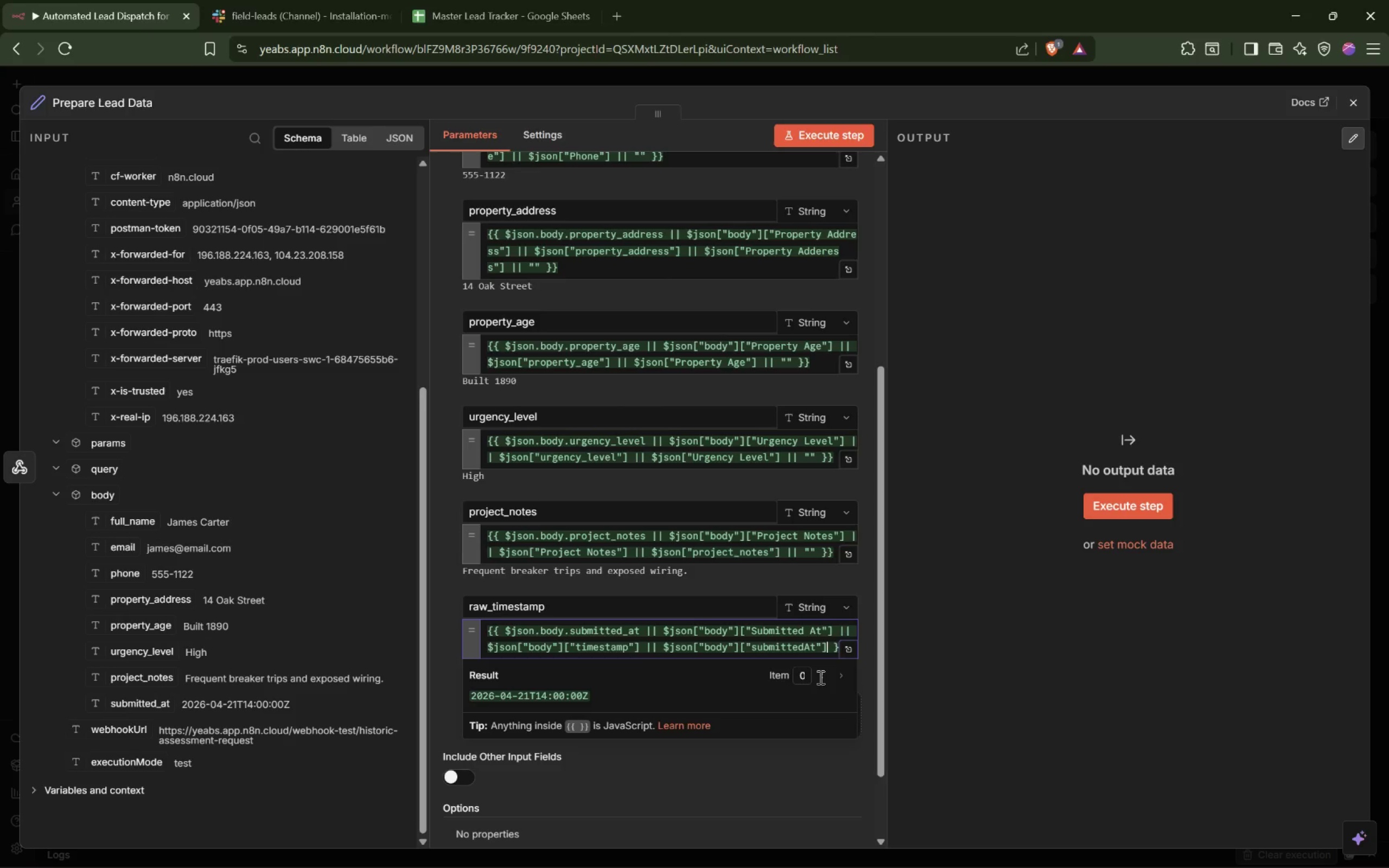 
type( || $json["submitted_at)
 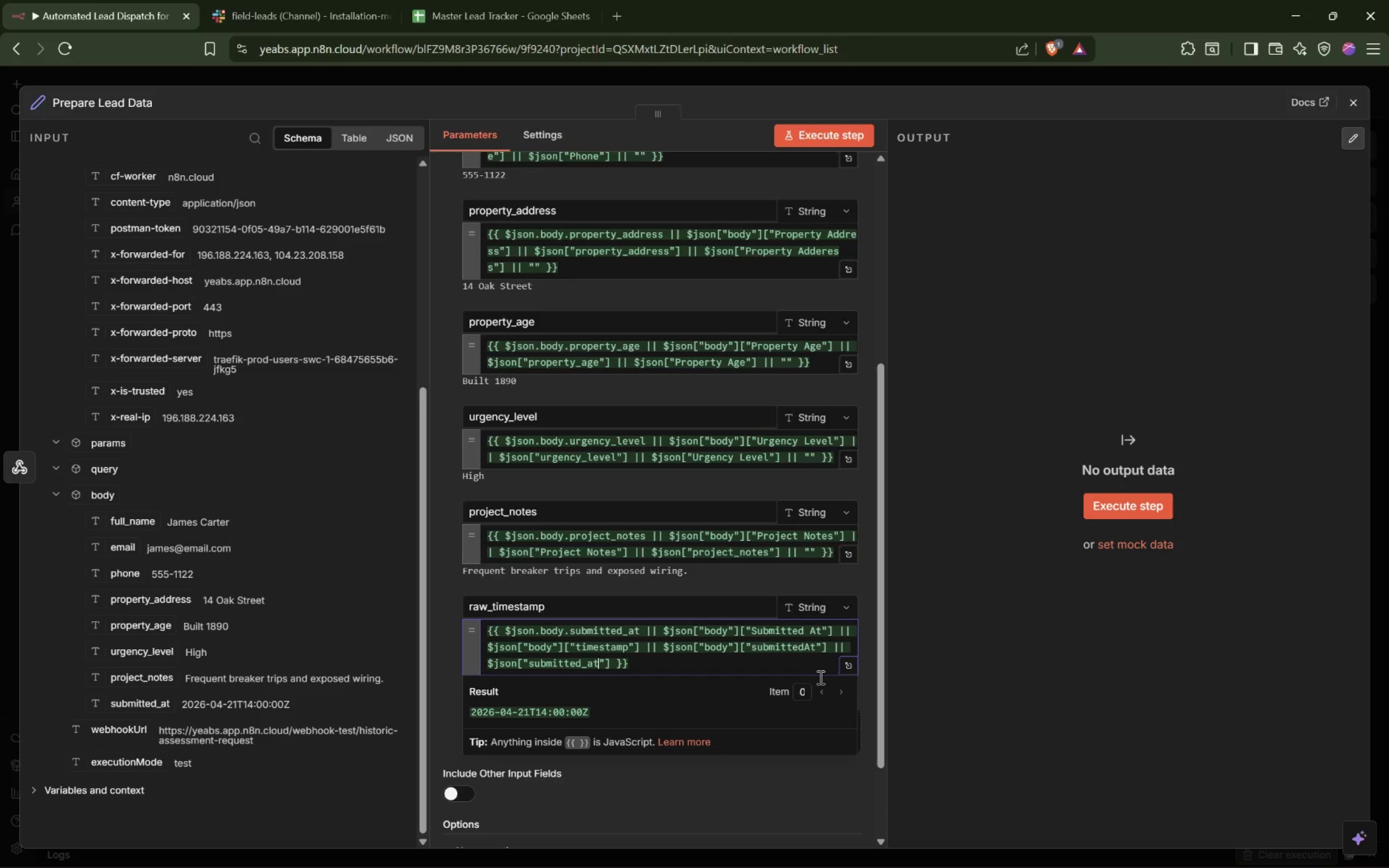 
key(ArrowRight)
 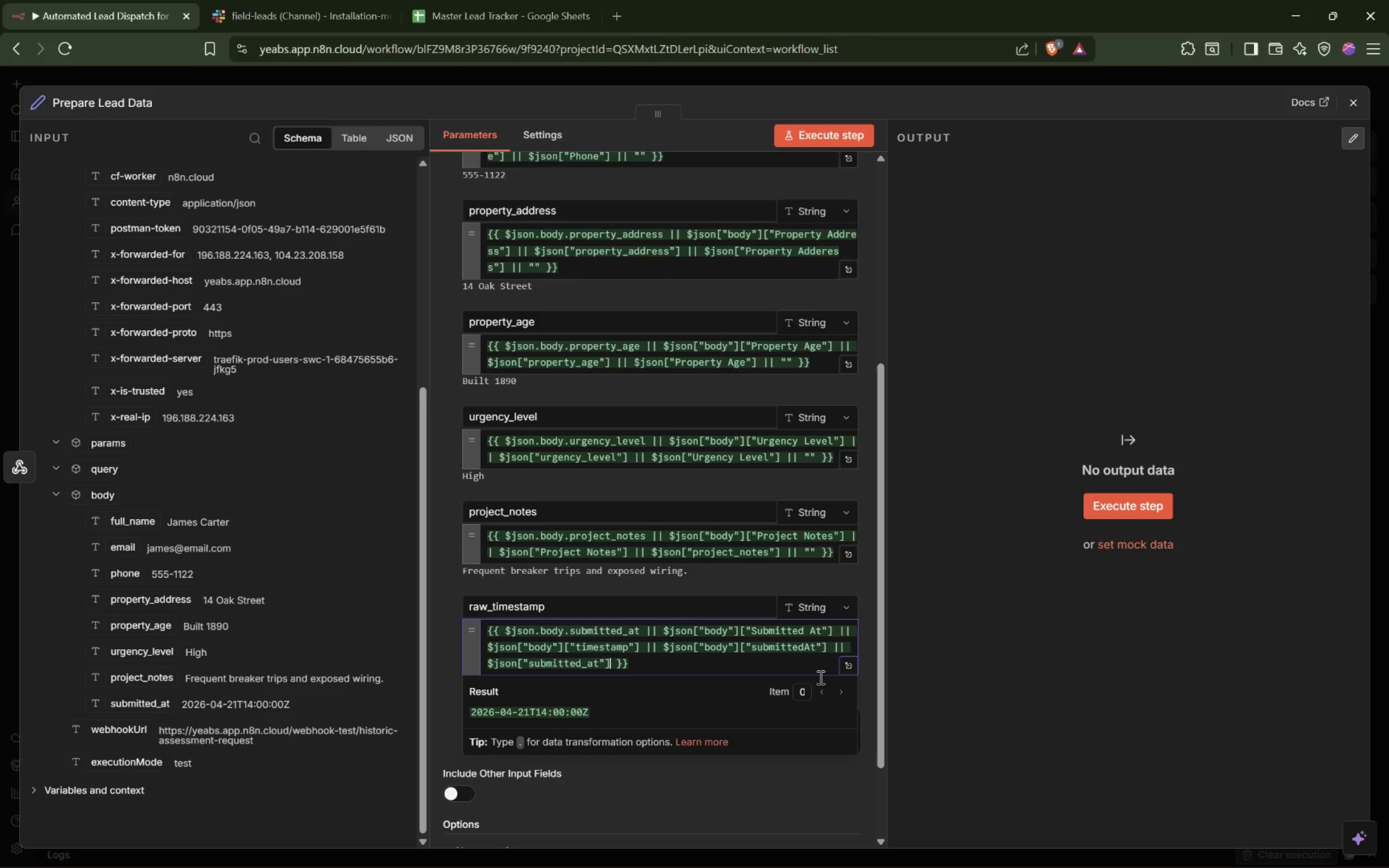 
key(ArrowRight)
 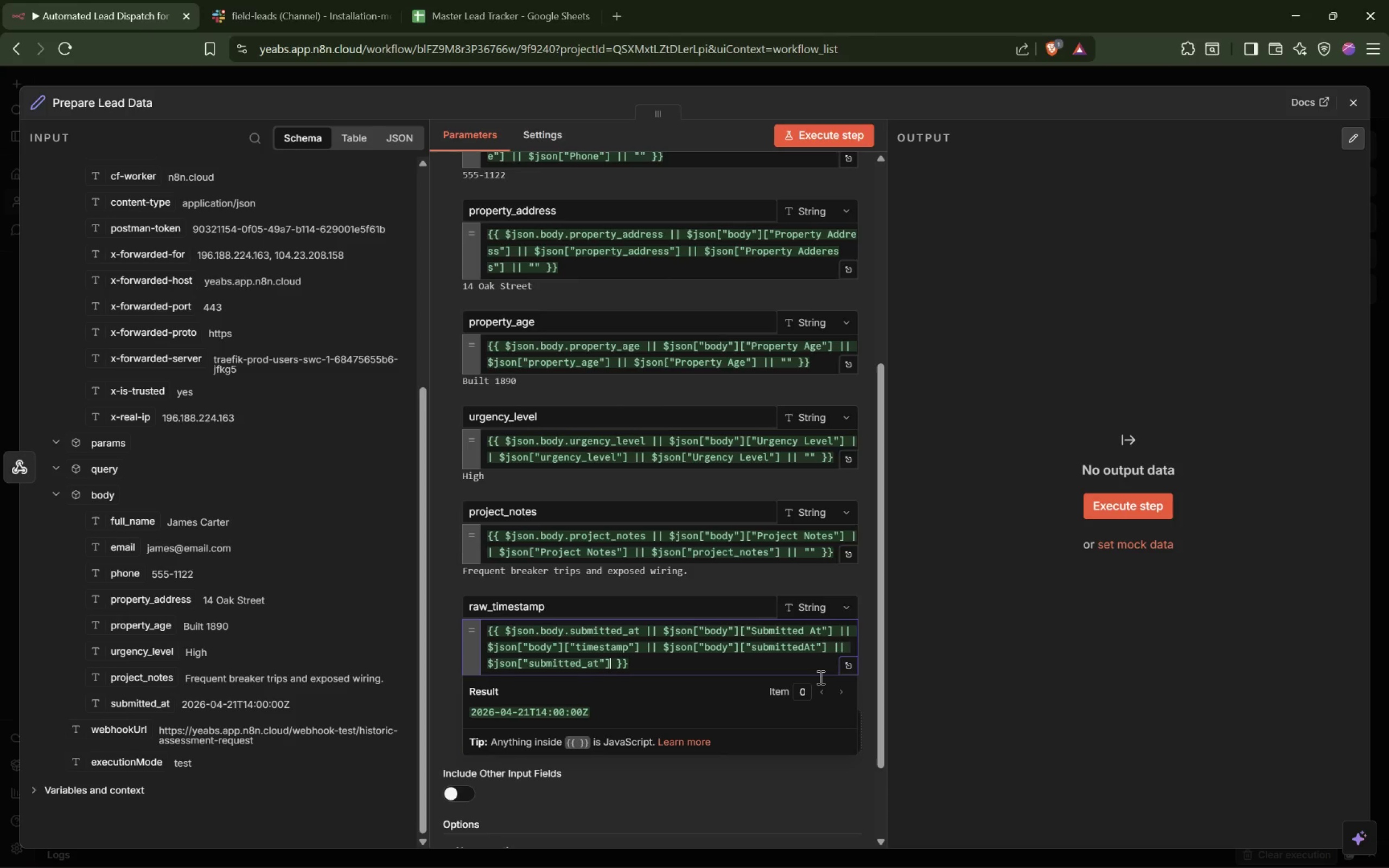 
type( || $jsn["Submitted At)
 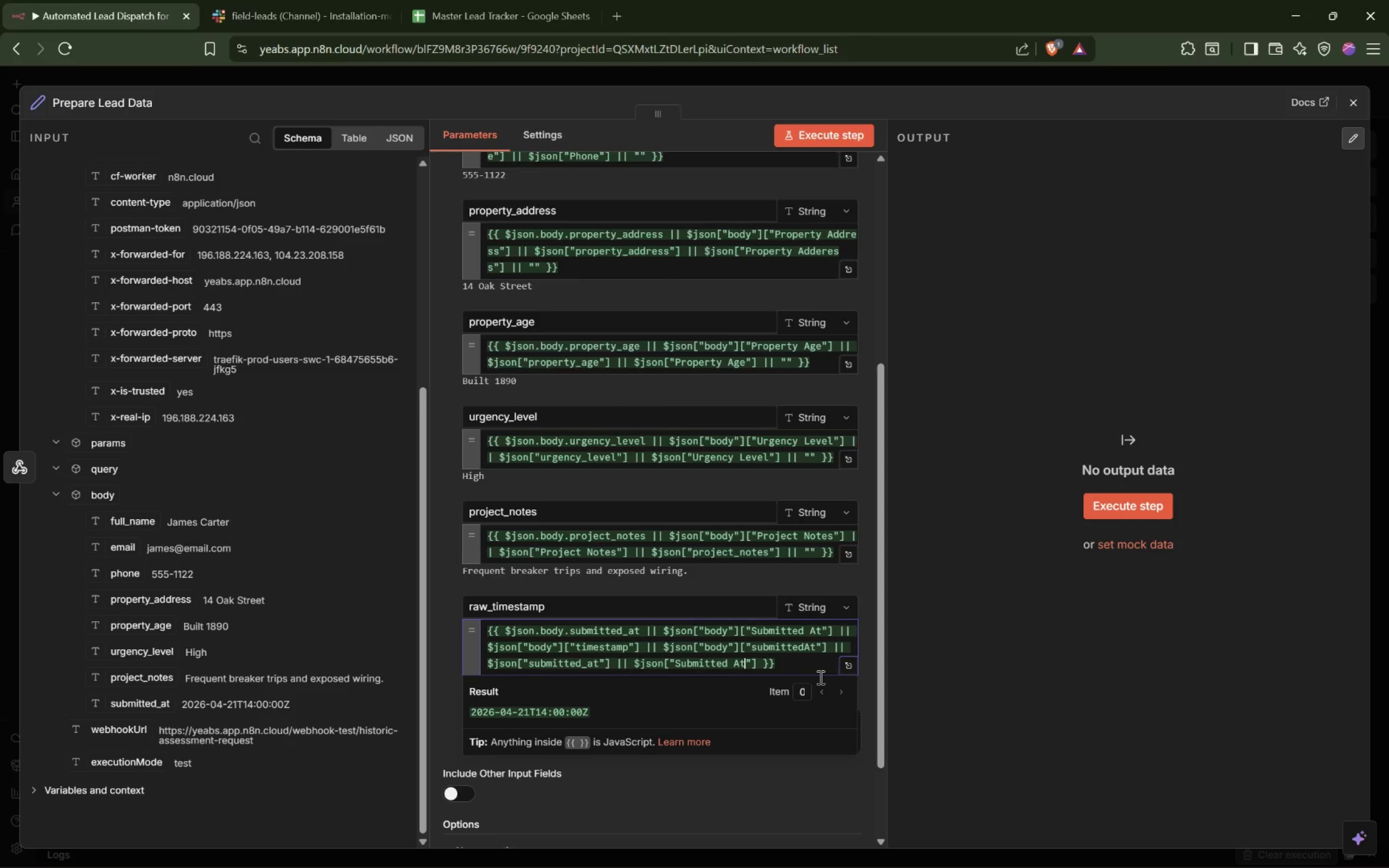 
 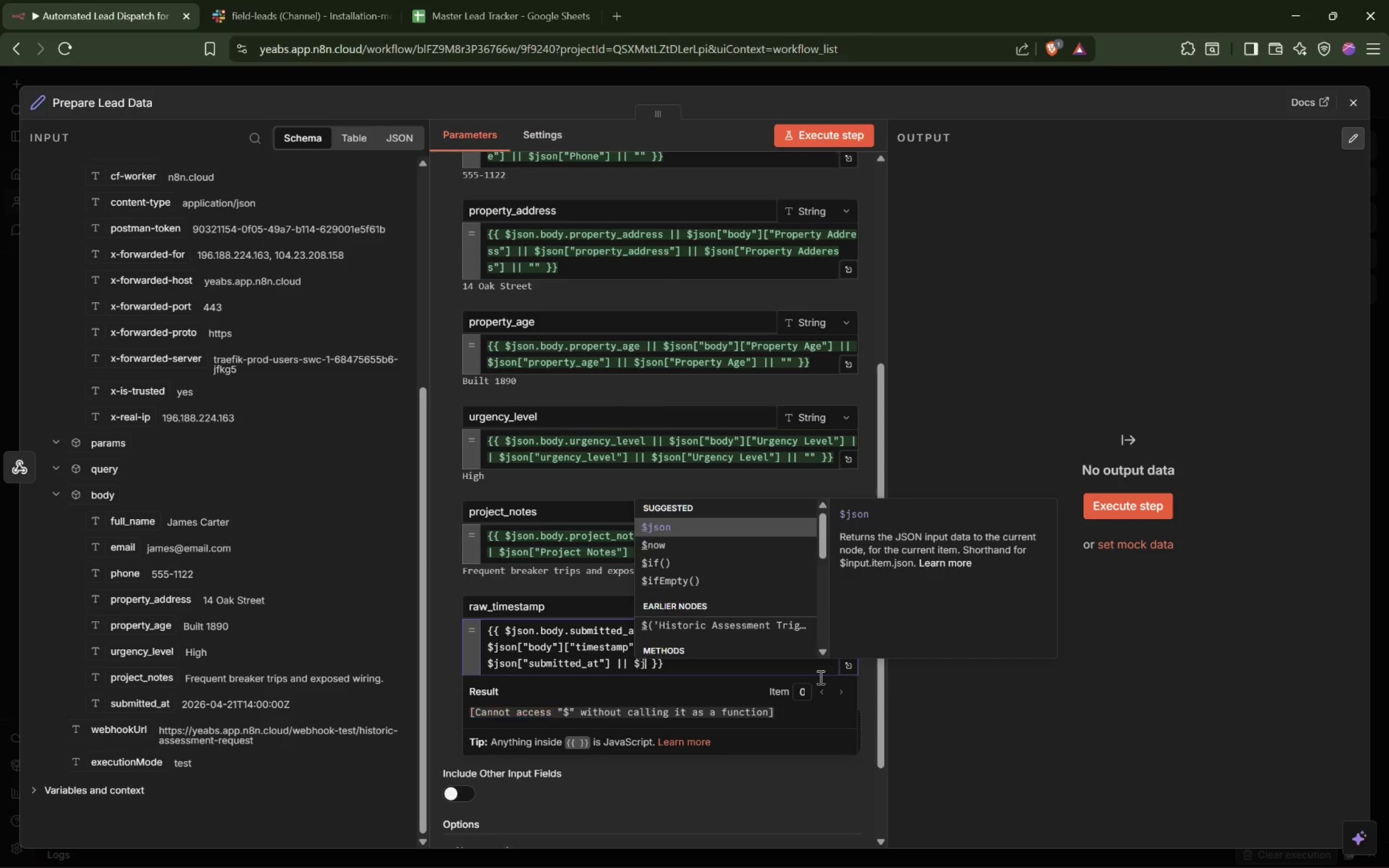 
hold_key(key=O, duration=0.34)
 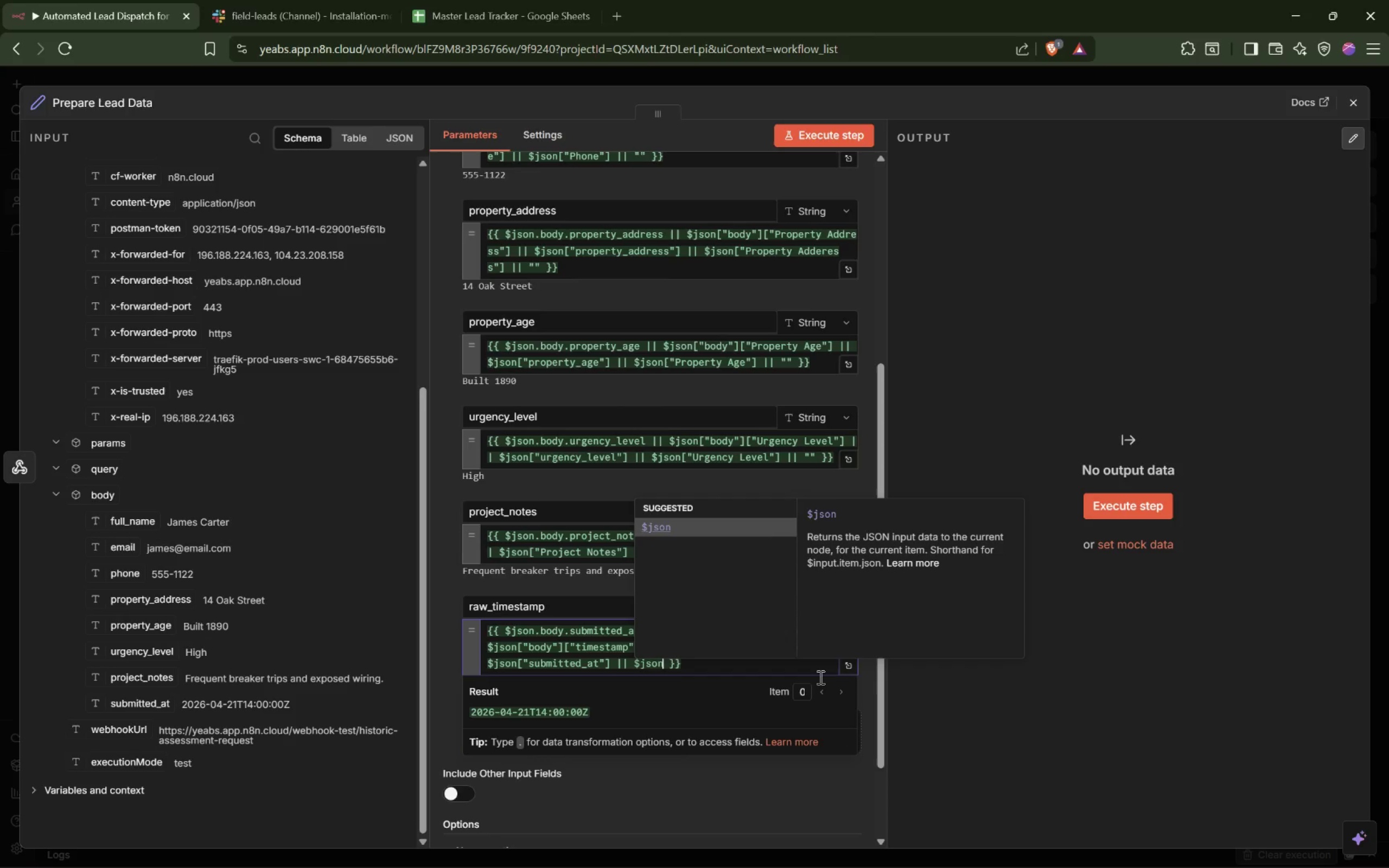 
key(ArrowRight)
 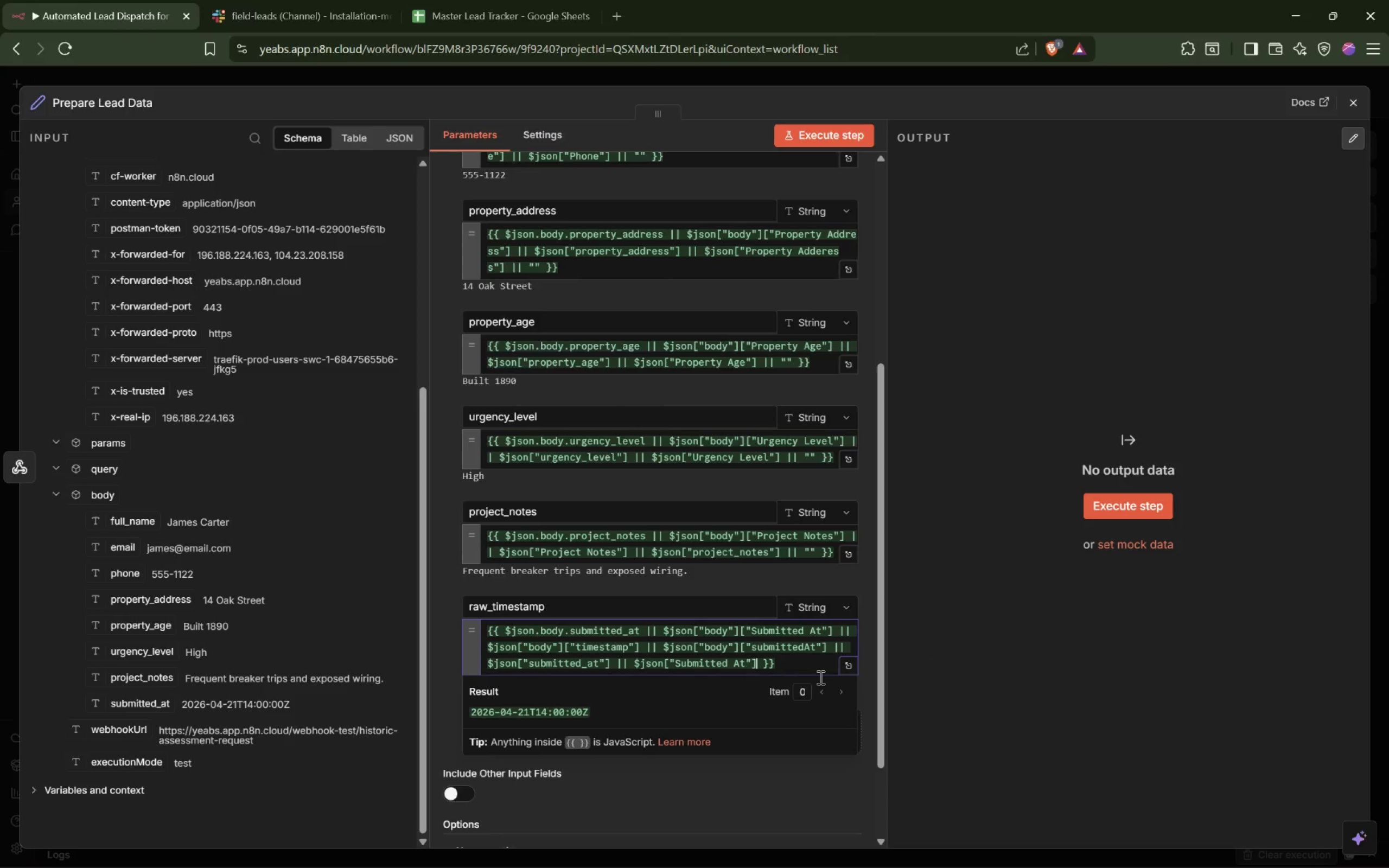 
key(ArrowRight)
 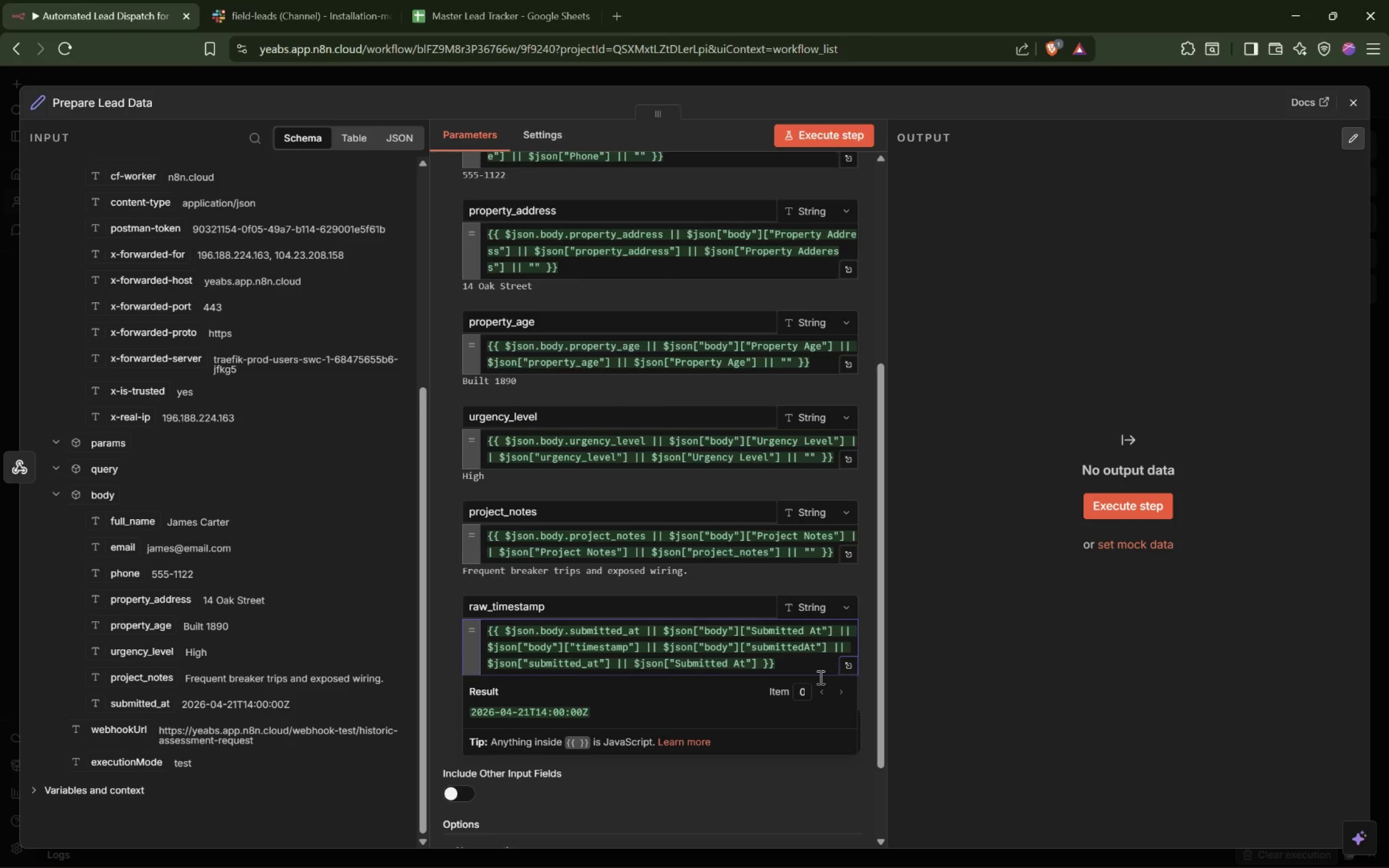 
type( || $json["timestamp)
 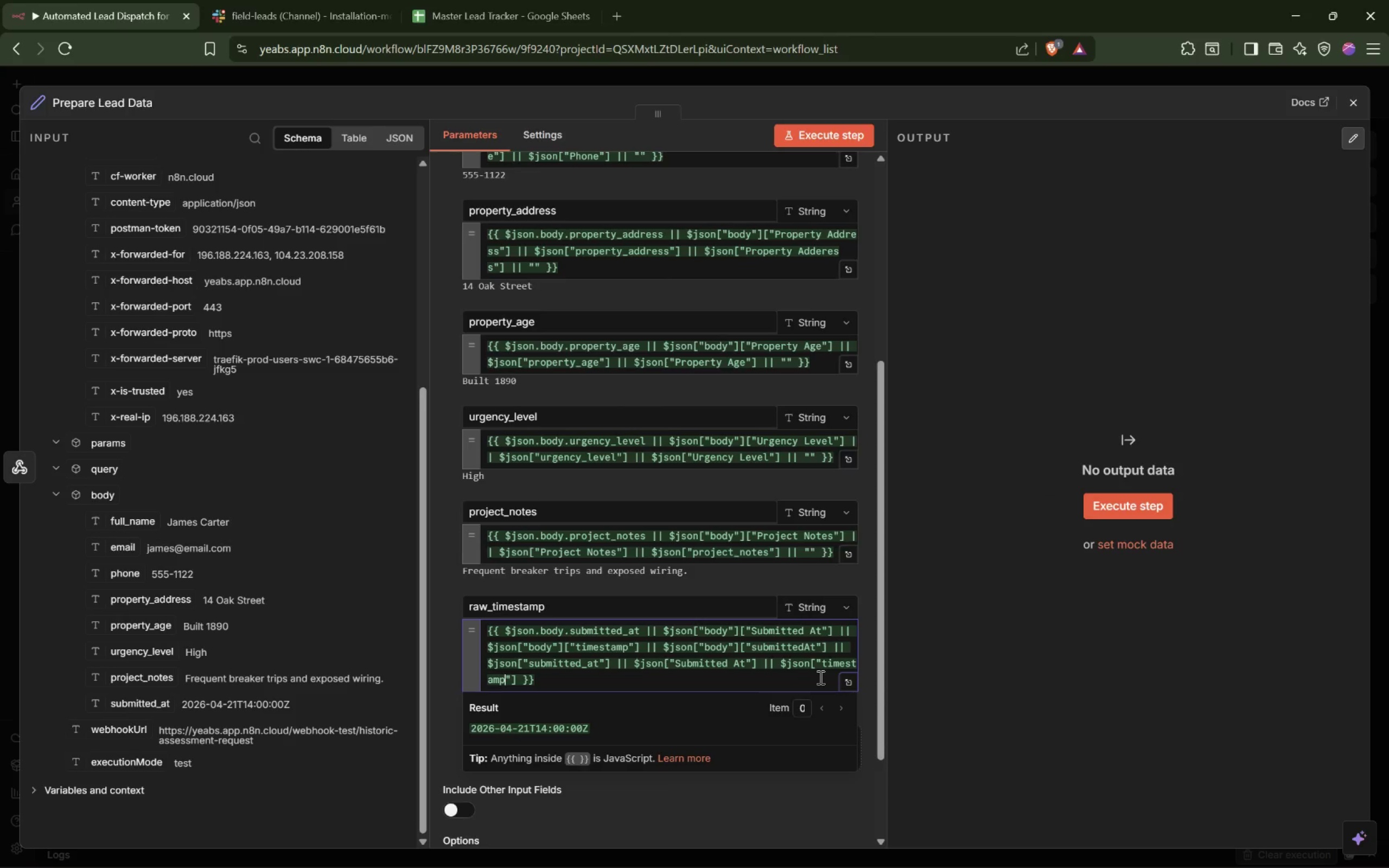 
key(ArrowRight)
 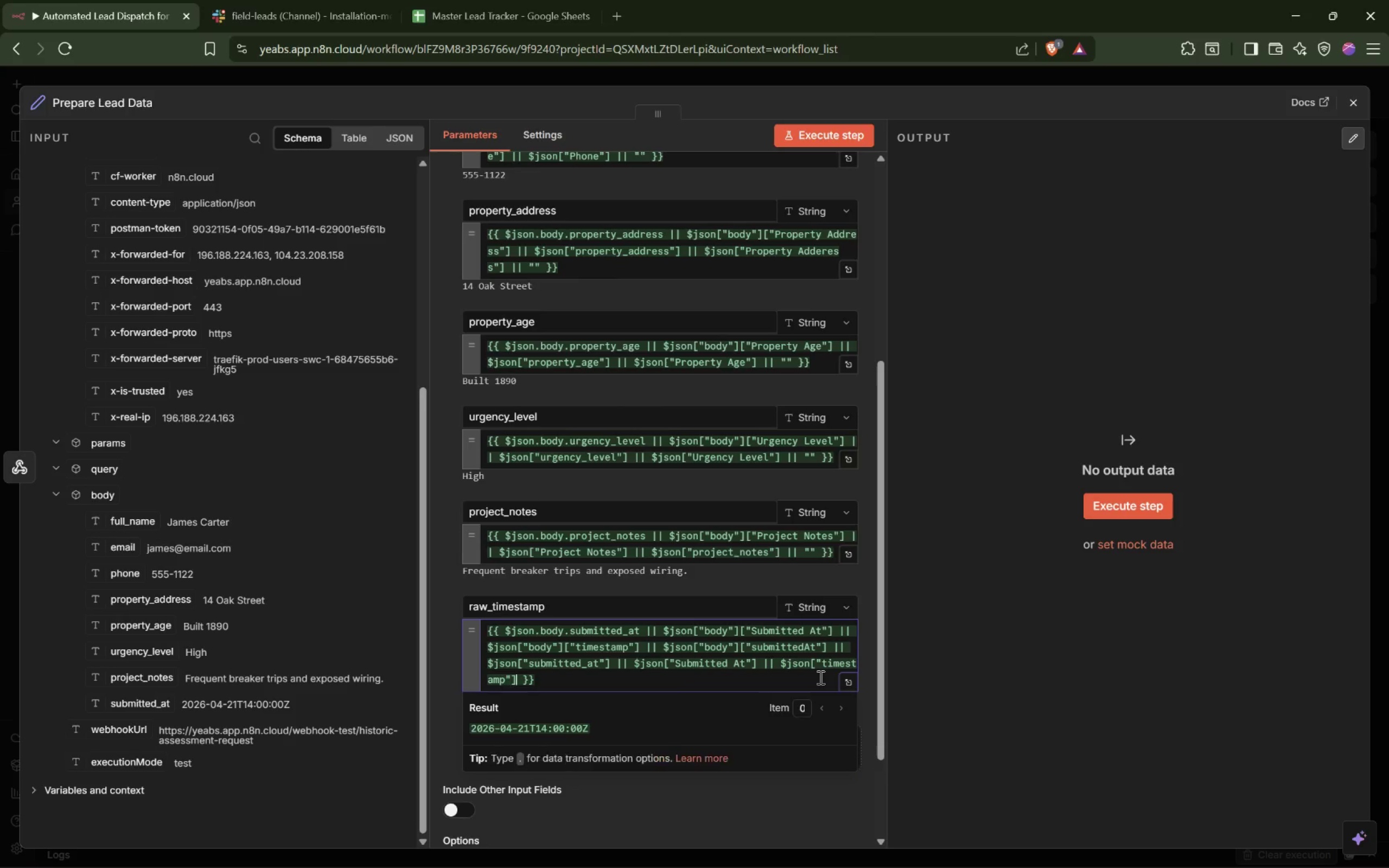 
key(ArrowRight)
 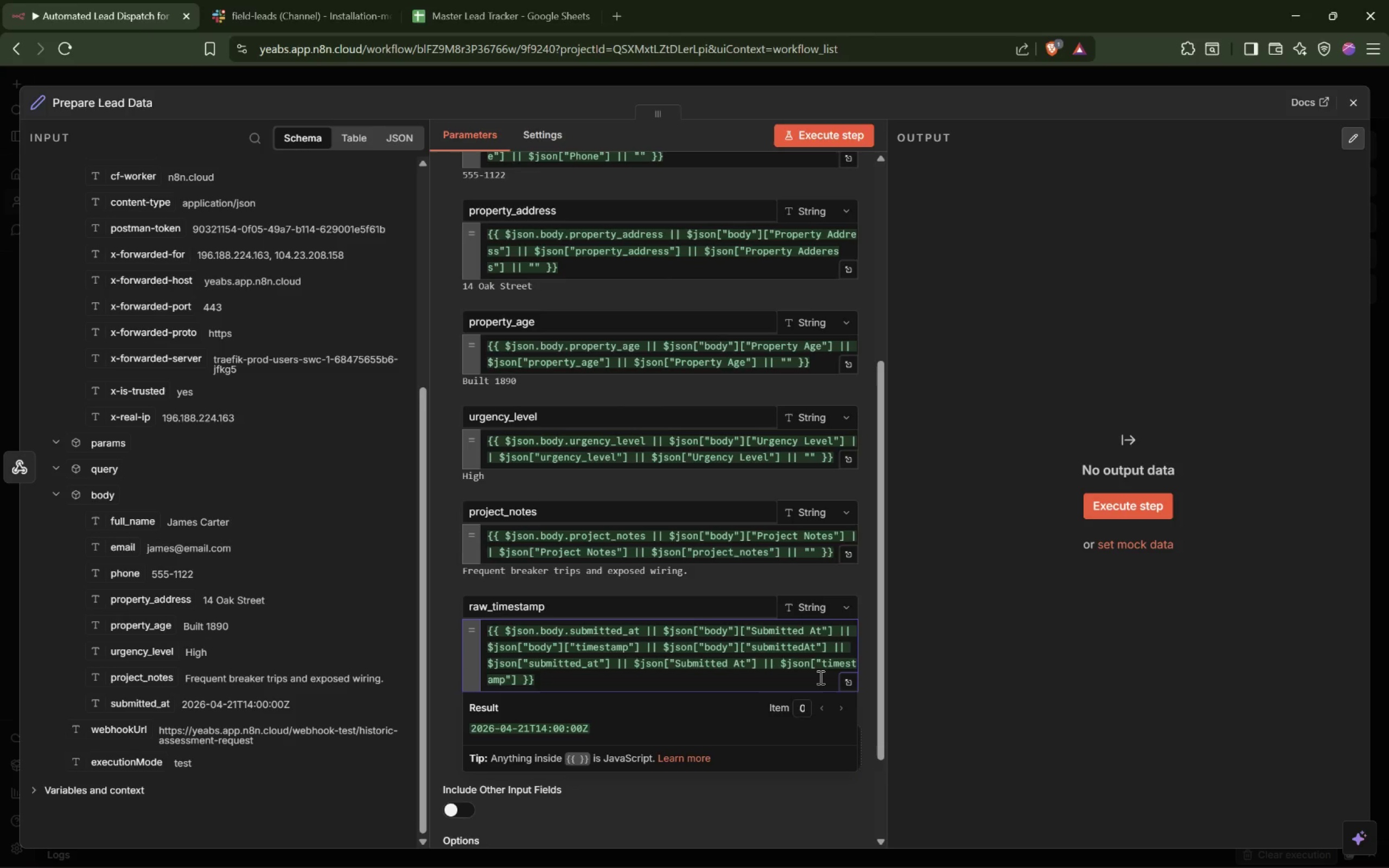 
type( || $json["submittedAt)
 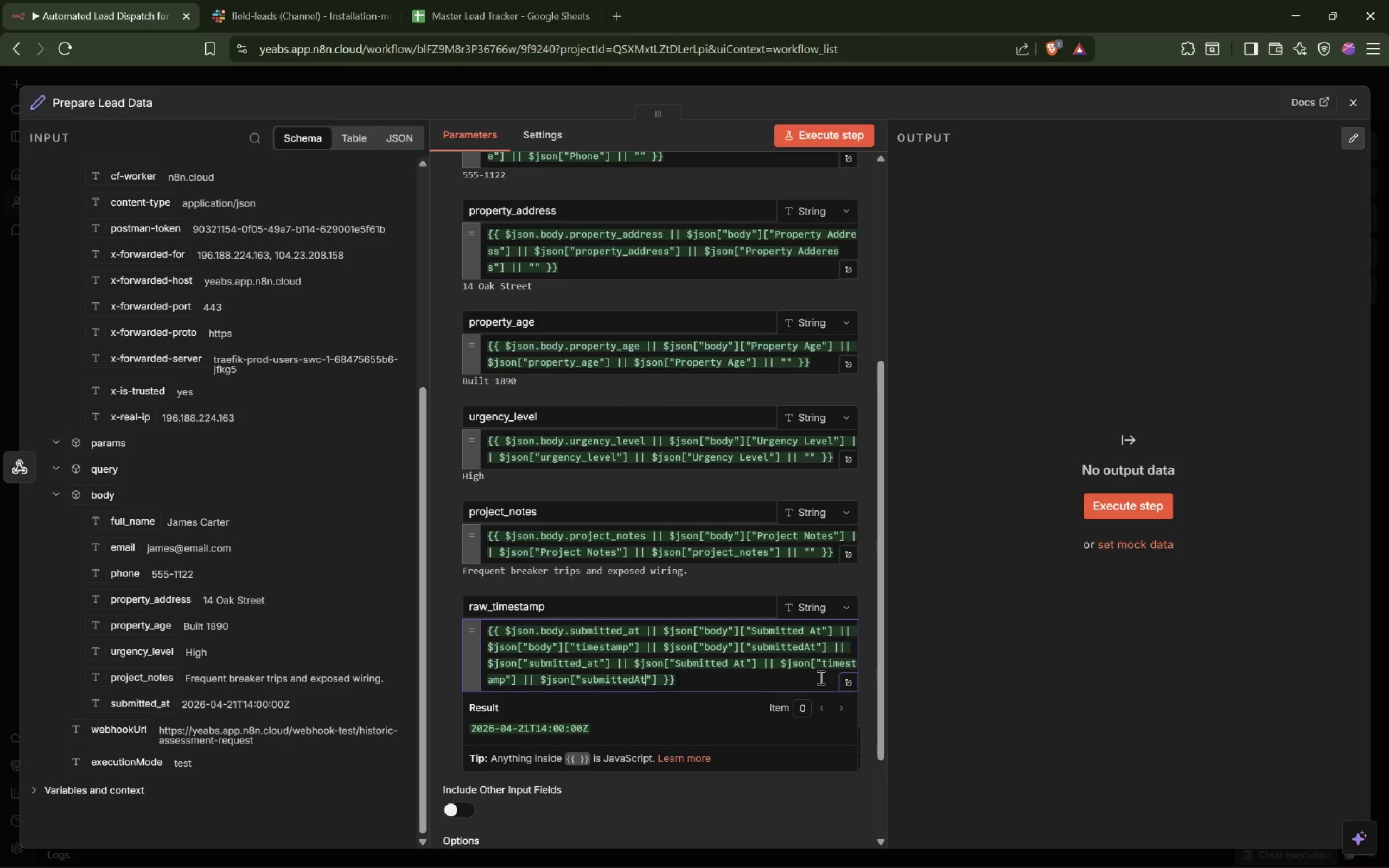 
key(ArrowRight)
 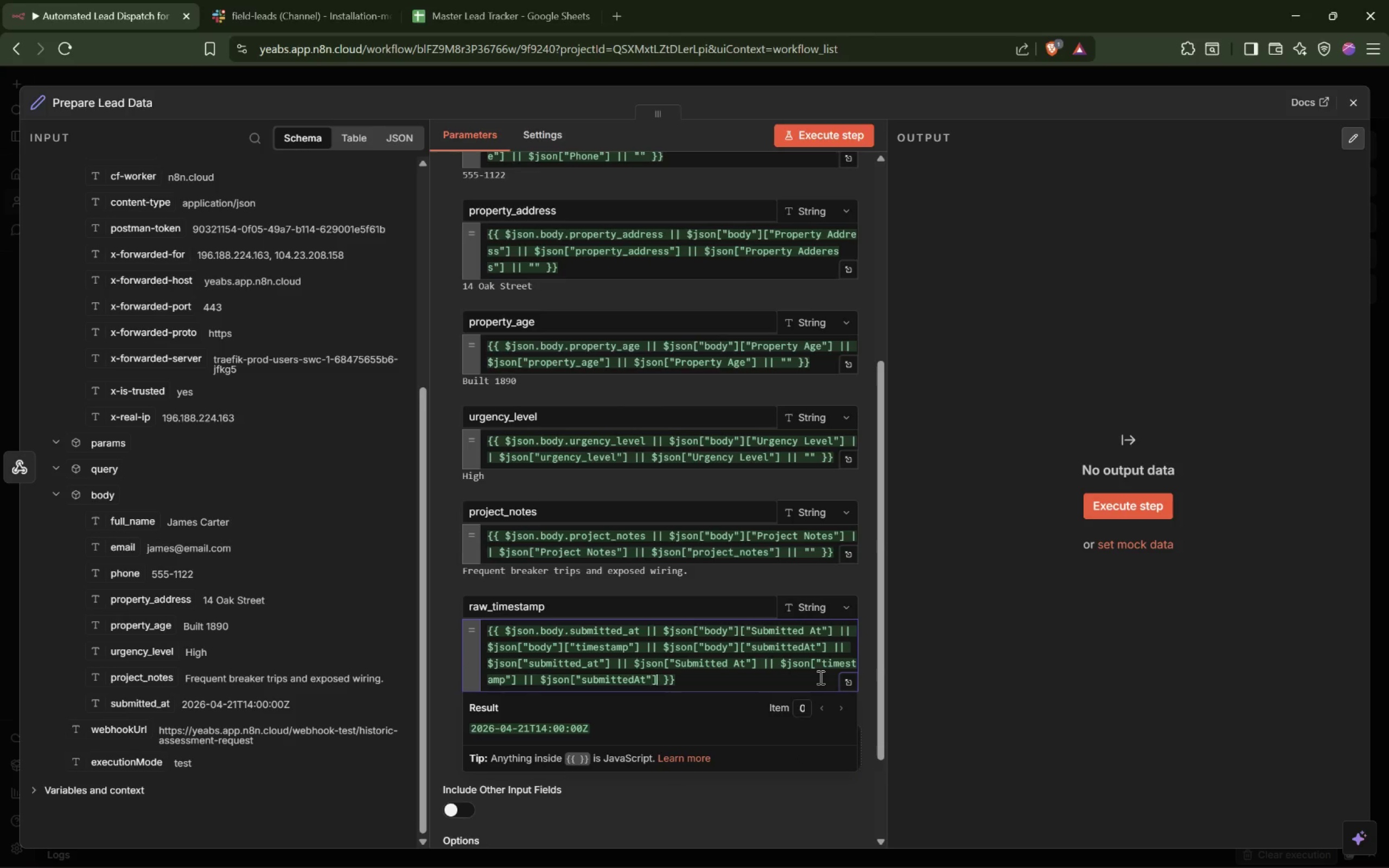 
key(ArrowRight)
 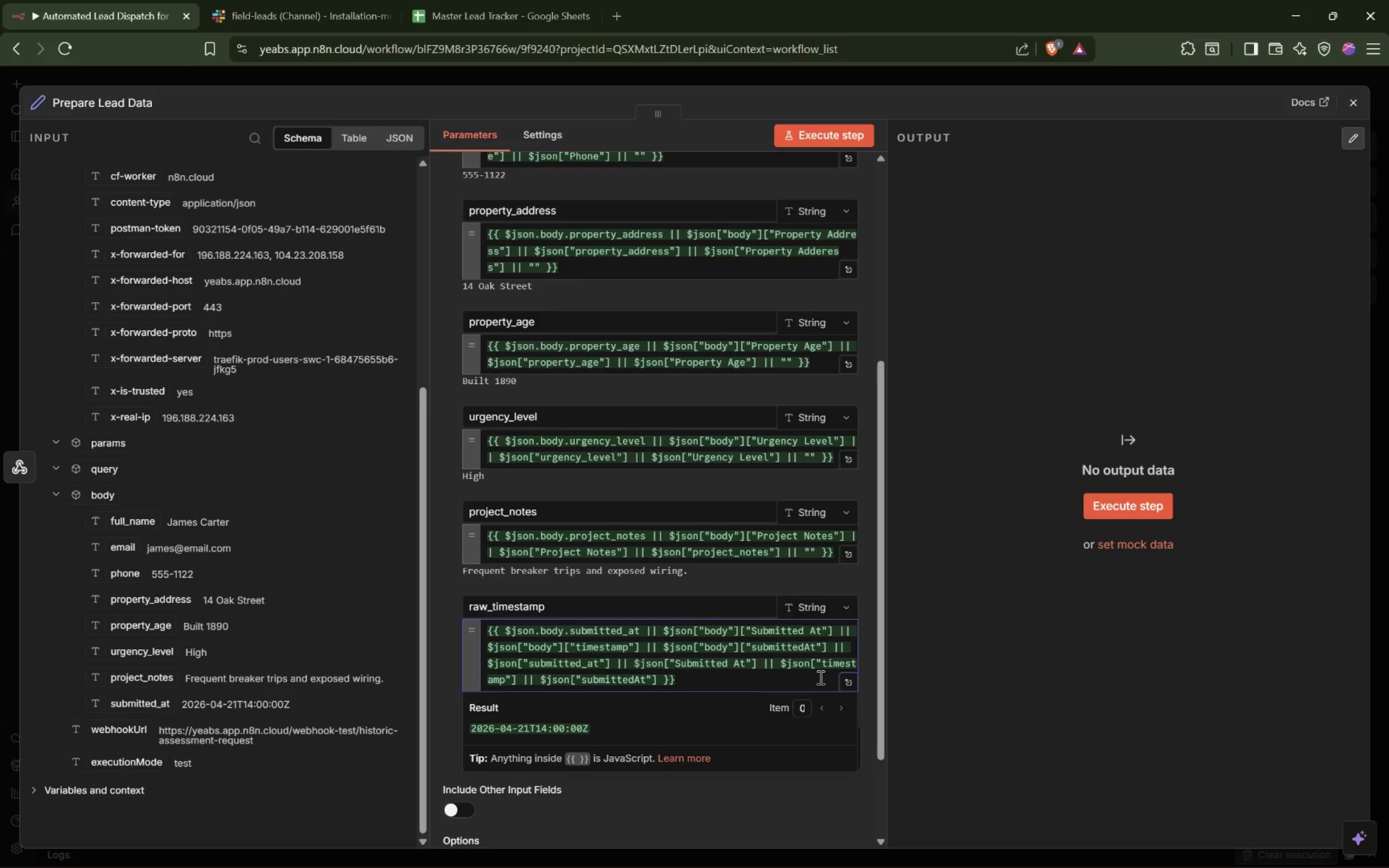 
key(Space)
 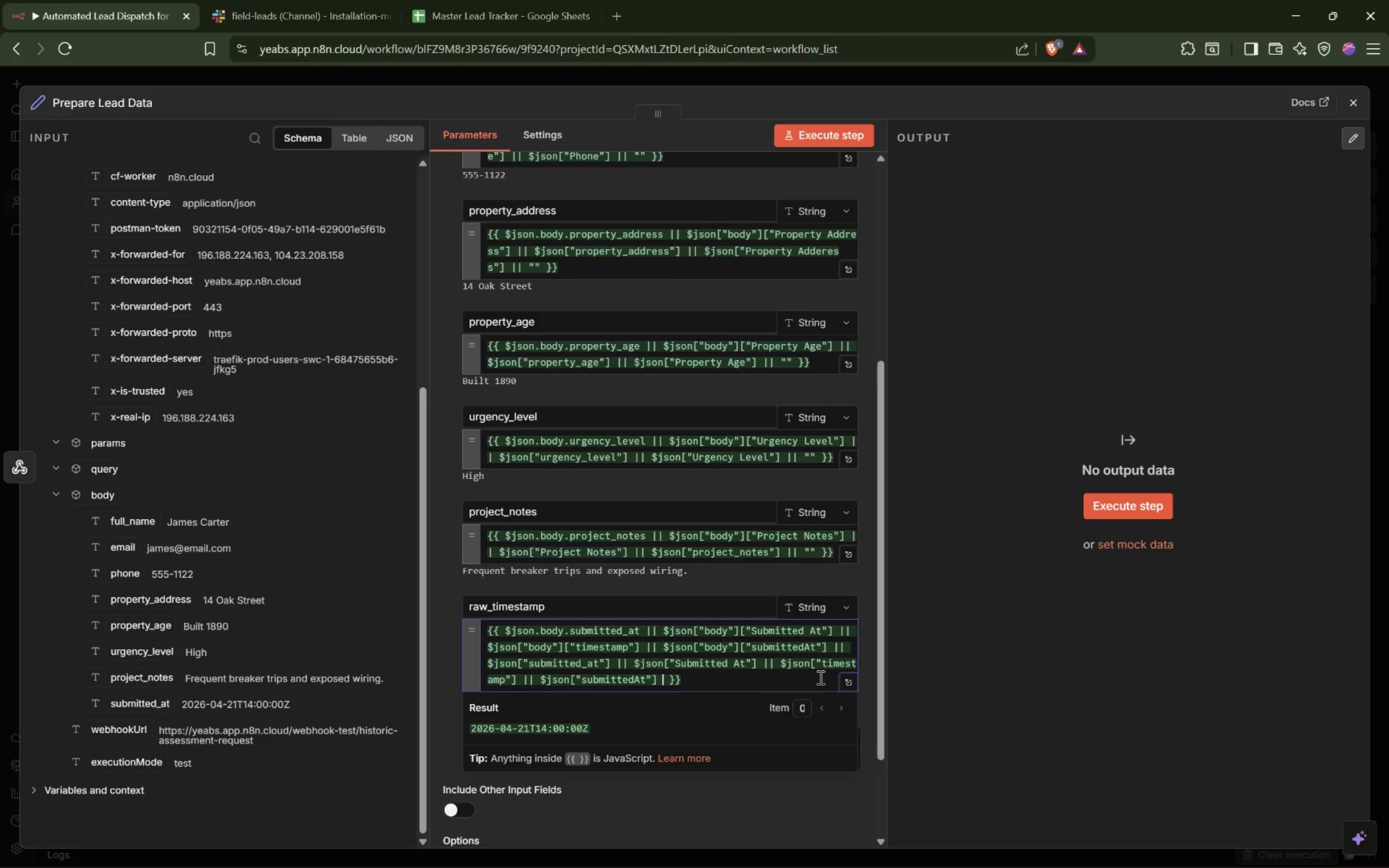 
key(Shift+Backslash)
 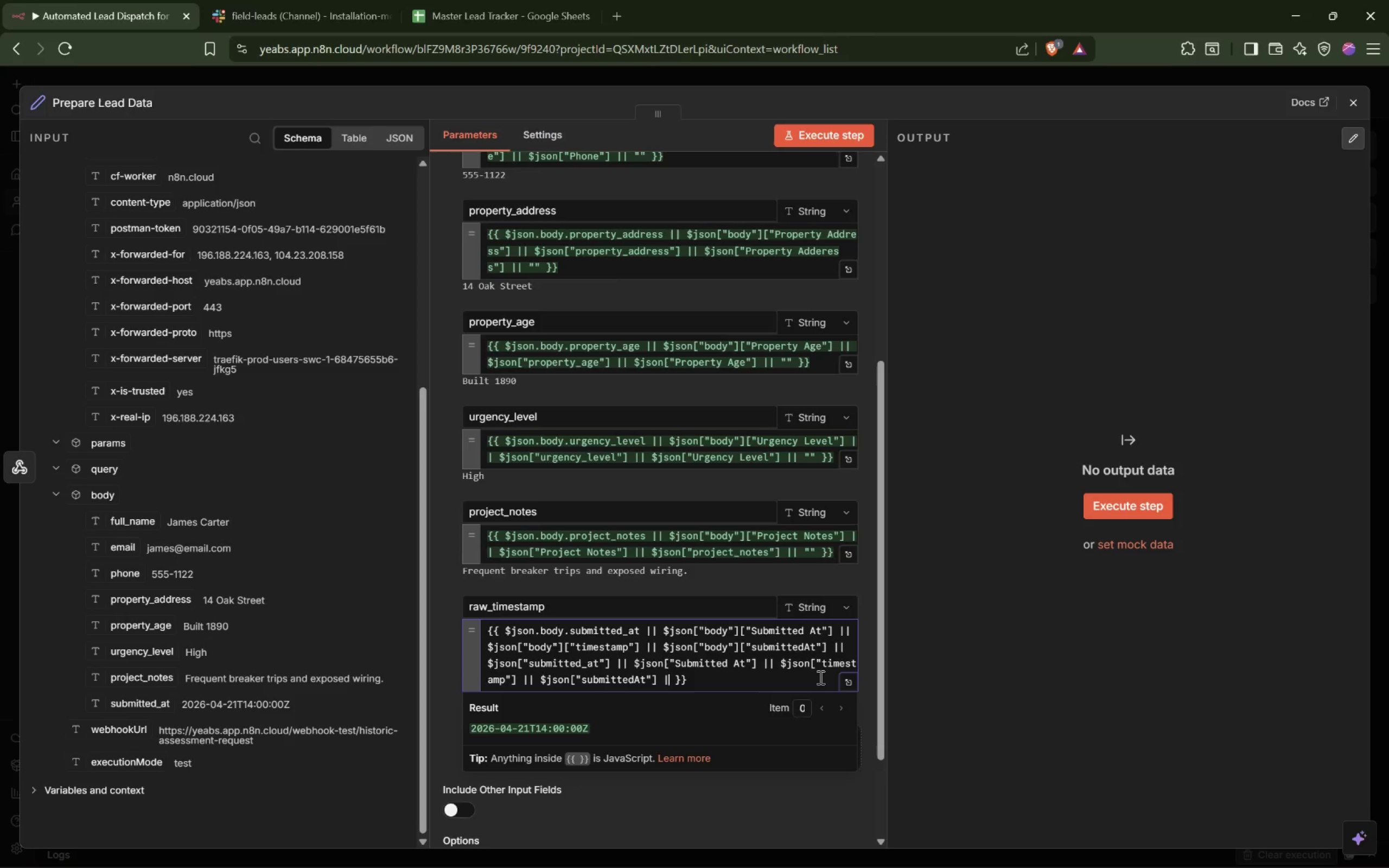 
key(Shift+Backslash)
 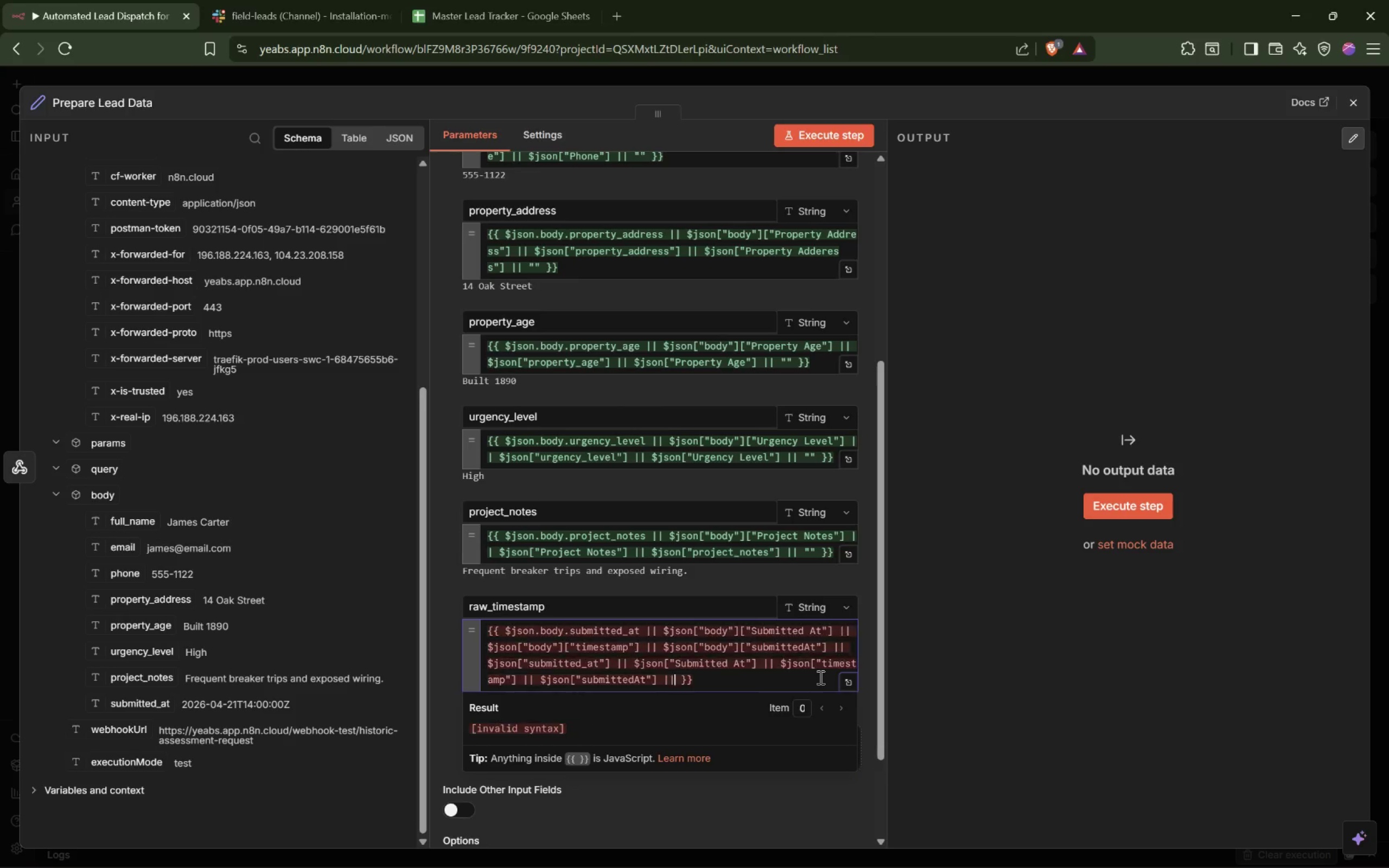 
key(Space)
 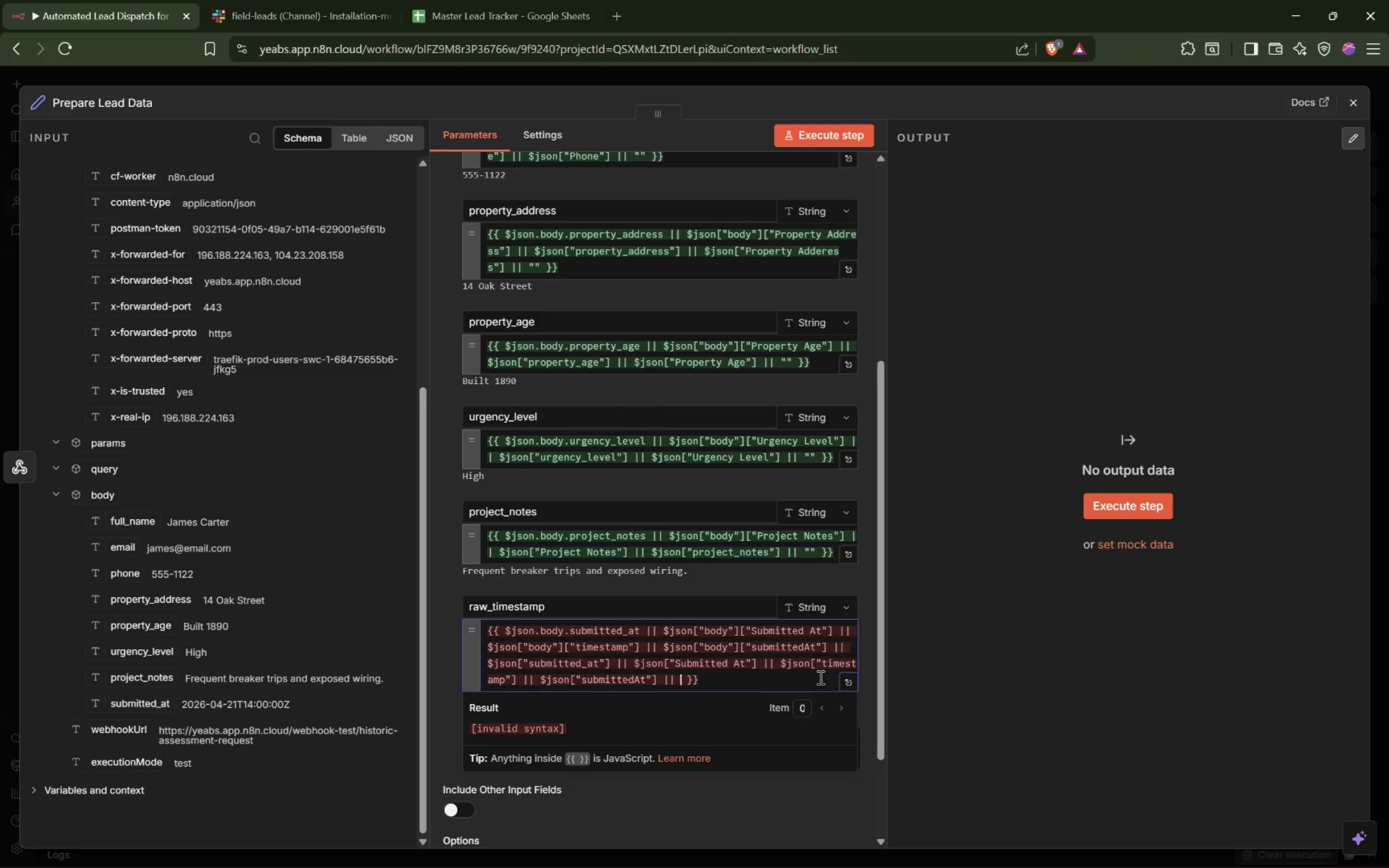 
key(Shift+Quote)
 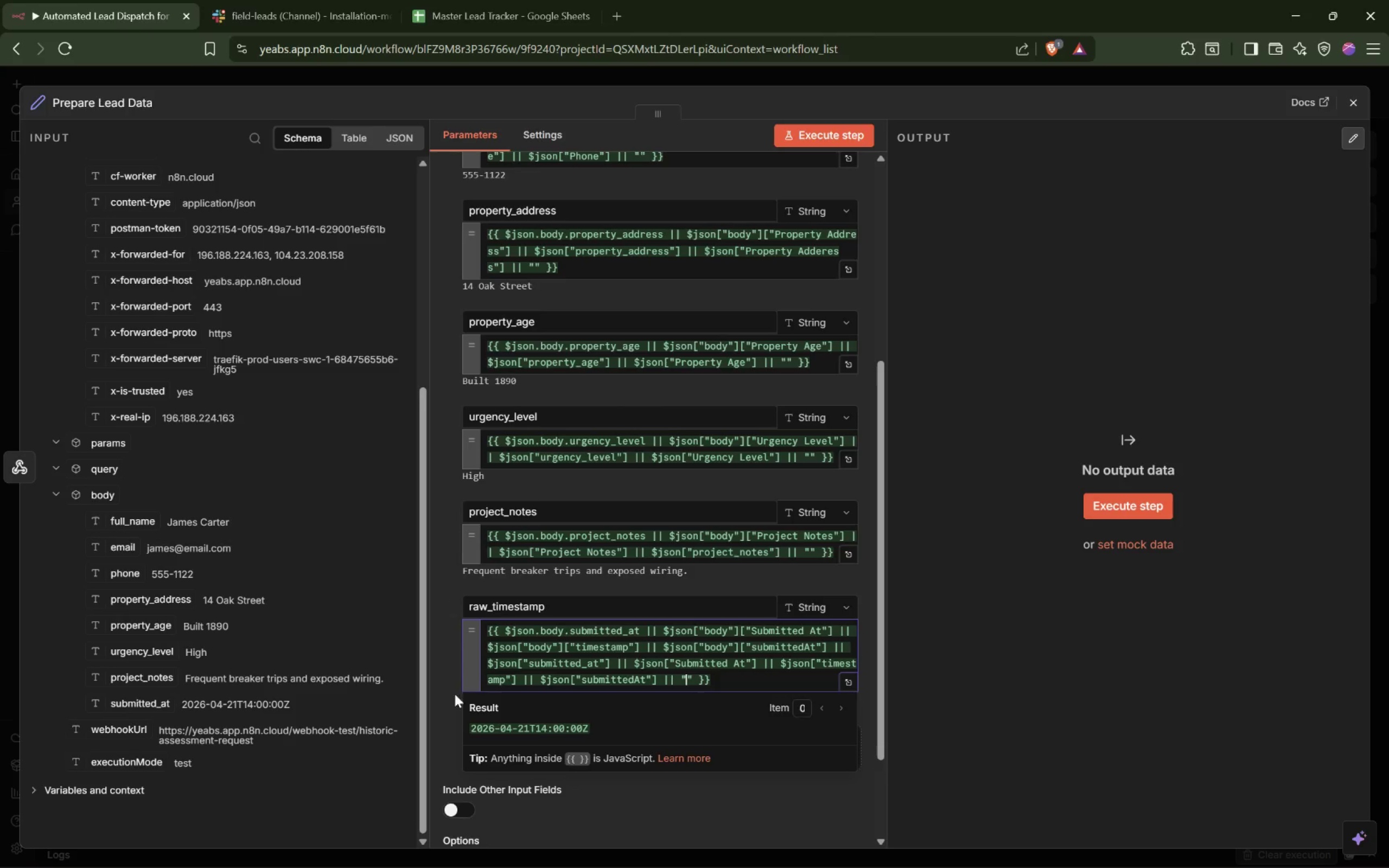 
left_click([447, 653])
 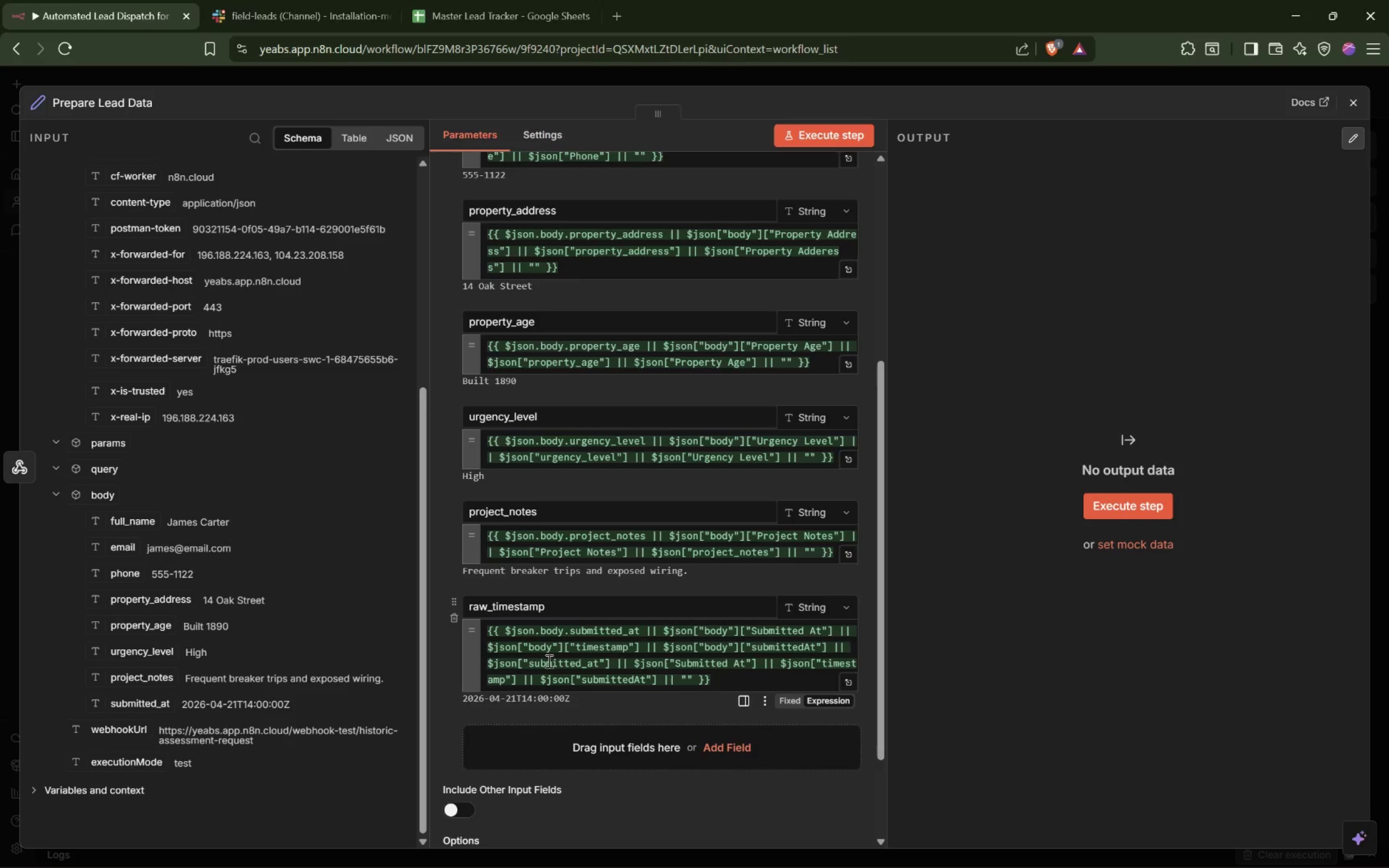 
wait(32.45)
 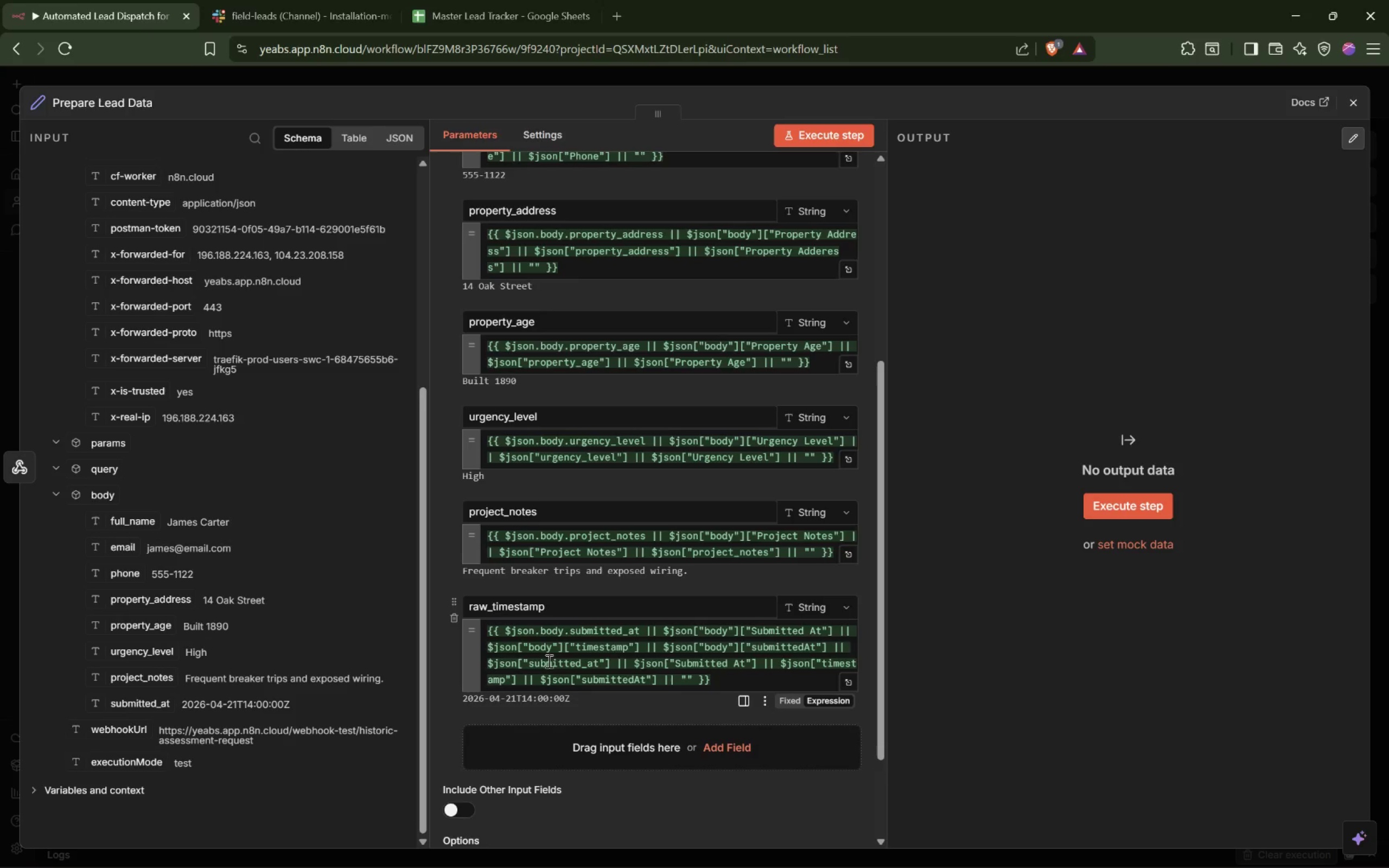 
left_click([801, 123])
 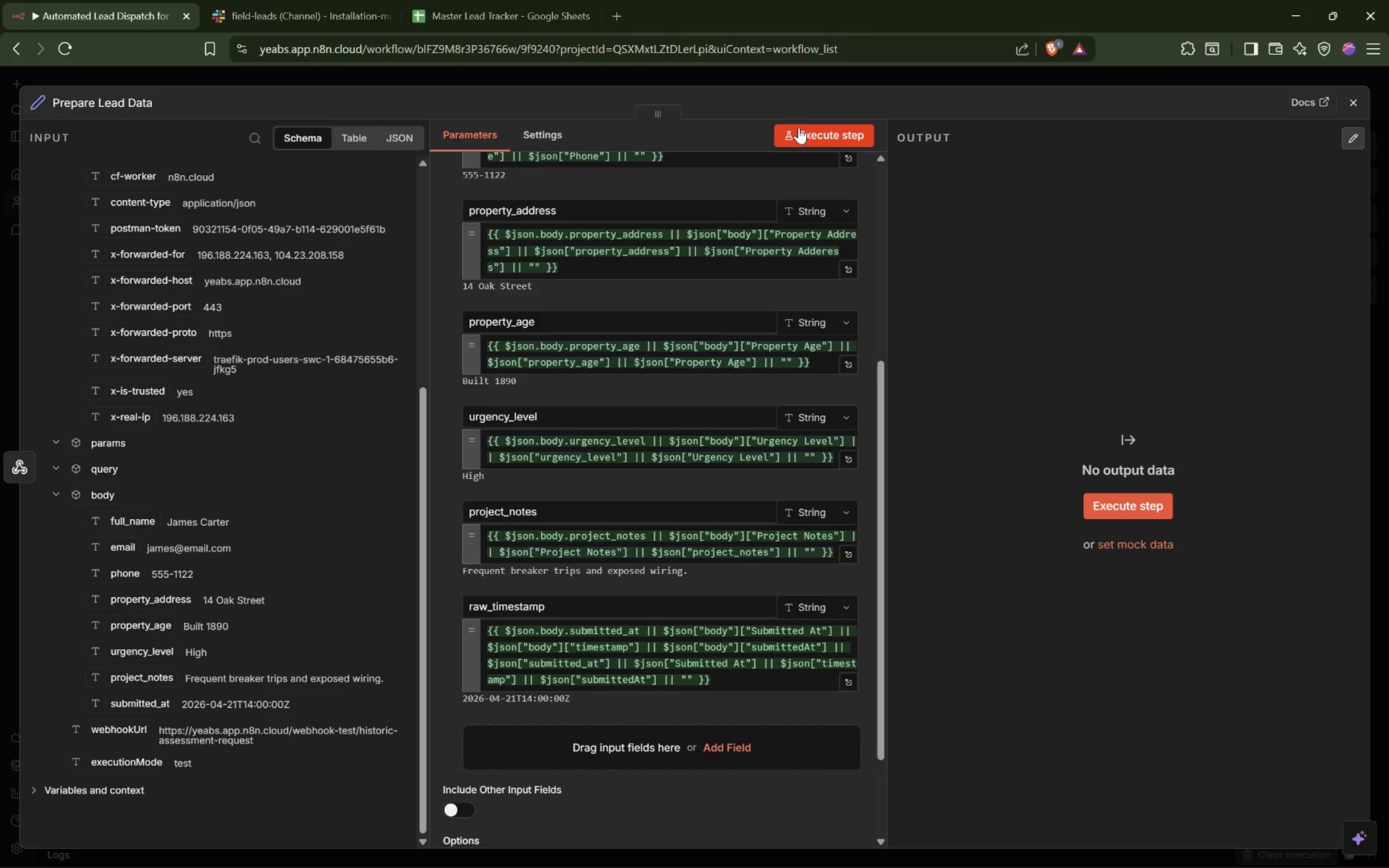 
left_click([794, 137])
 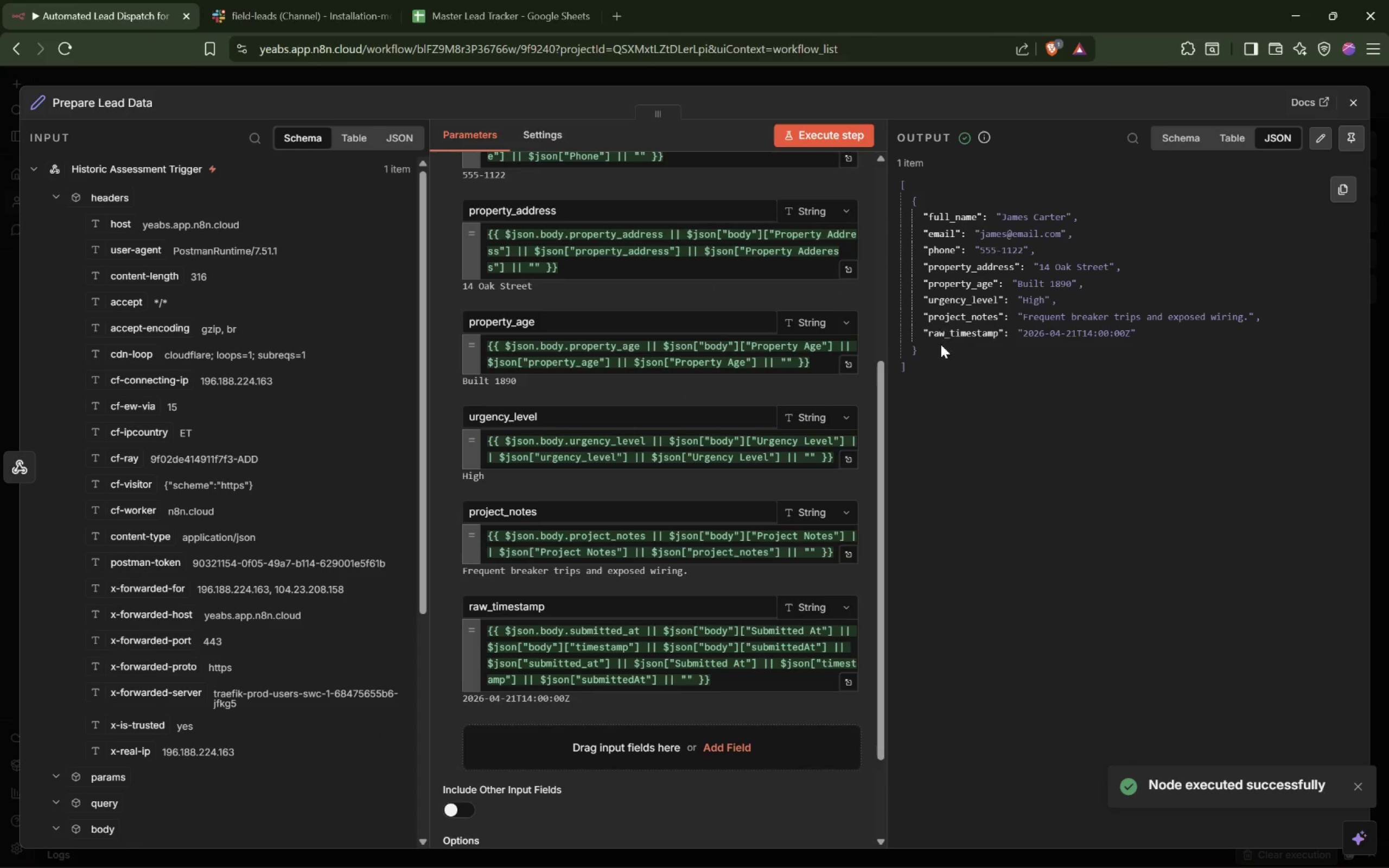 
left_click_drag(start_coordinate=[925, 371], to_coordinate=[897, 184])
 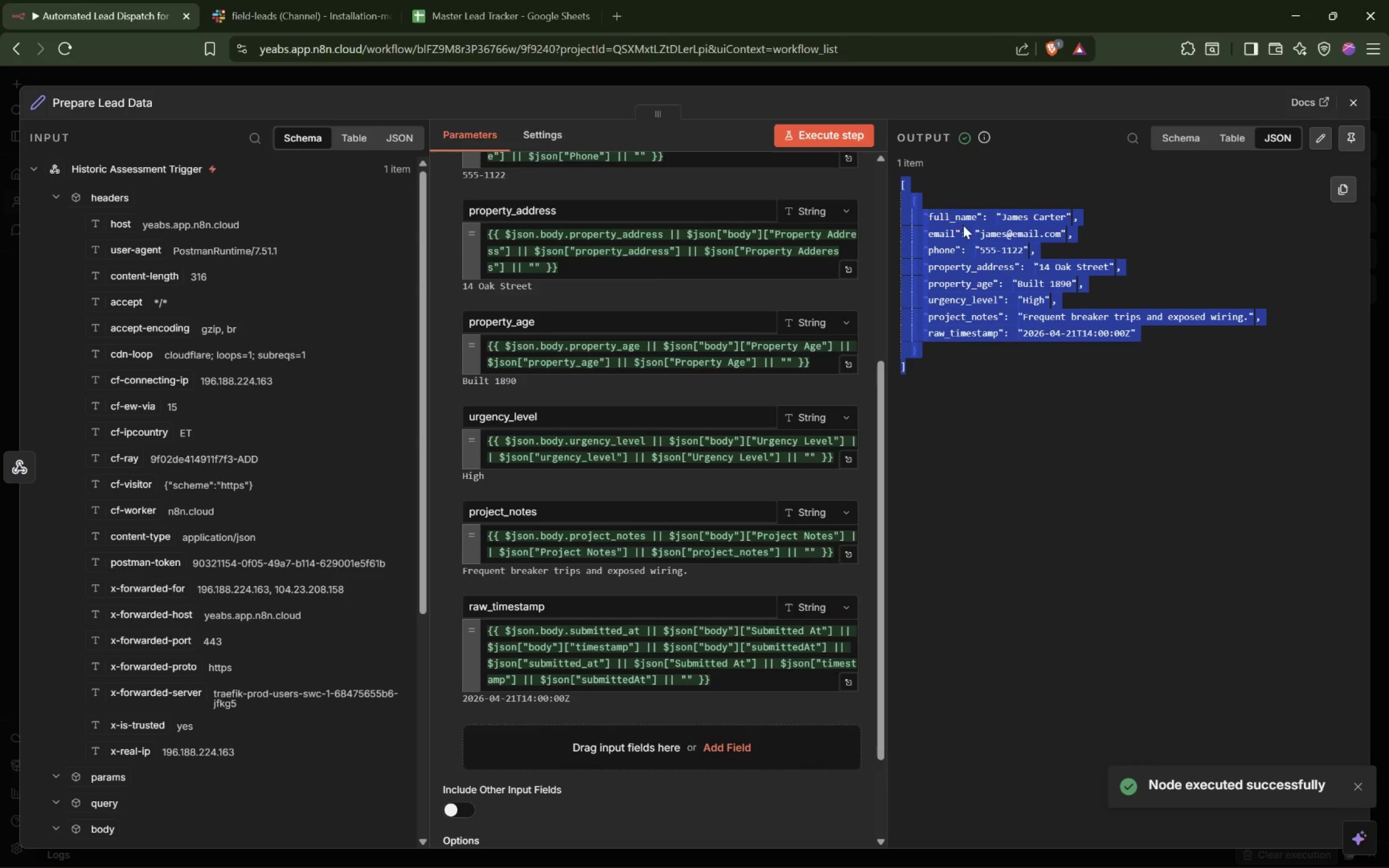 
left_click([963, 225])
 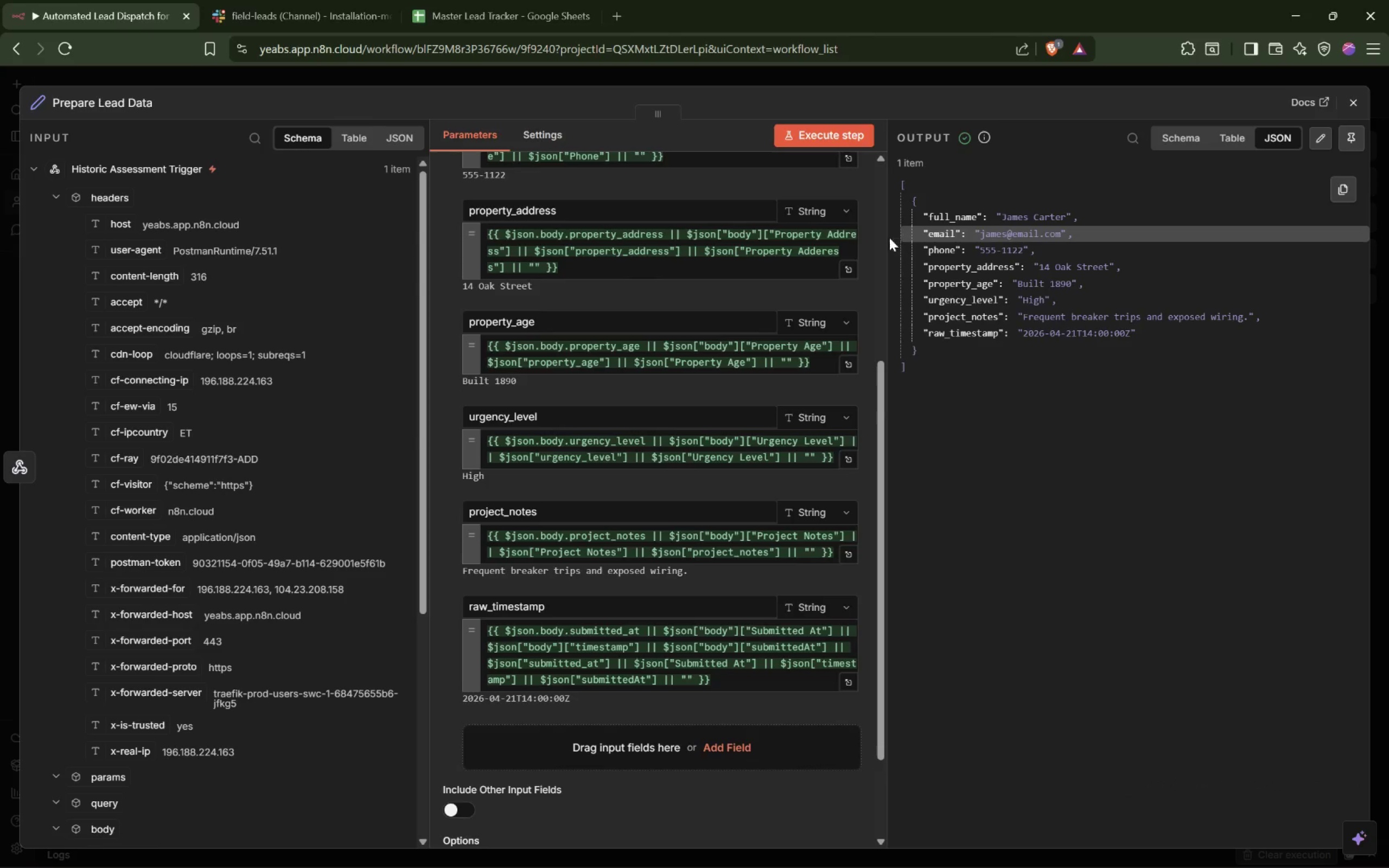 
left_click([1116, 72])
 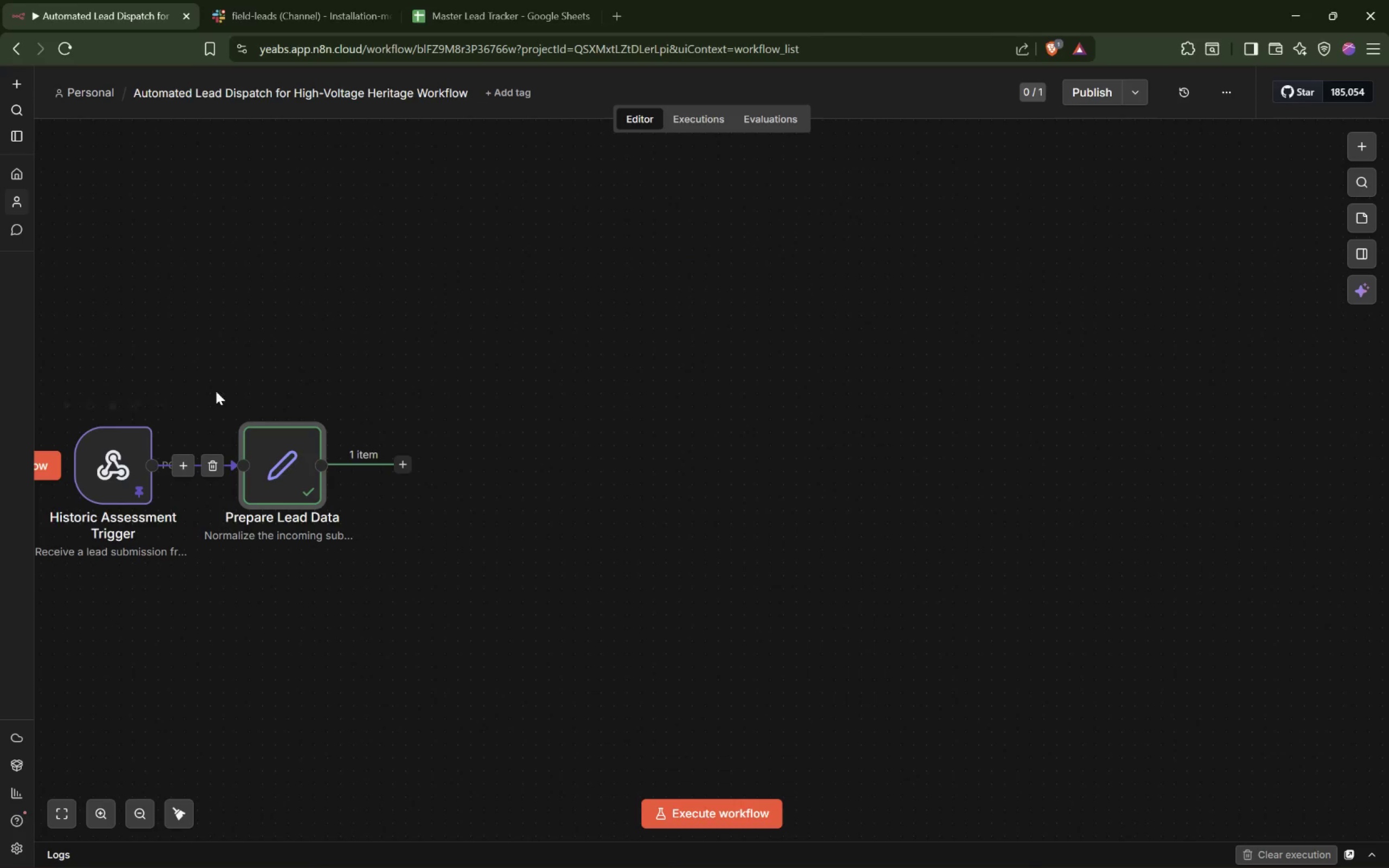 
left_click_drag(start_coordinate=[114, 343], to_coordinate=[348, 616])
 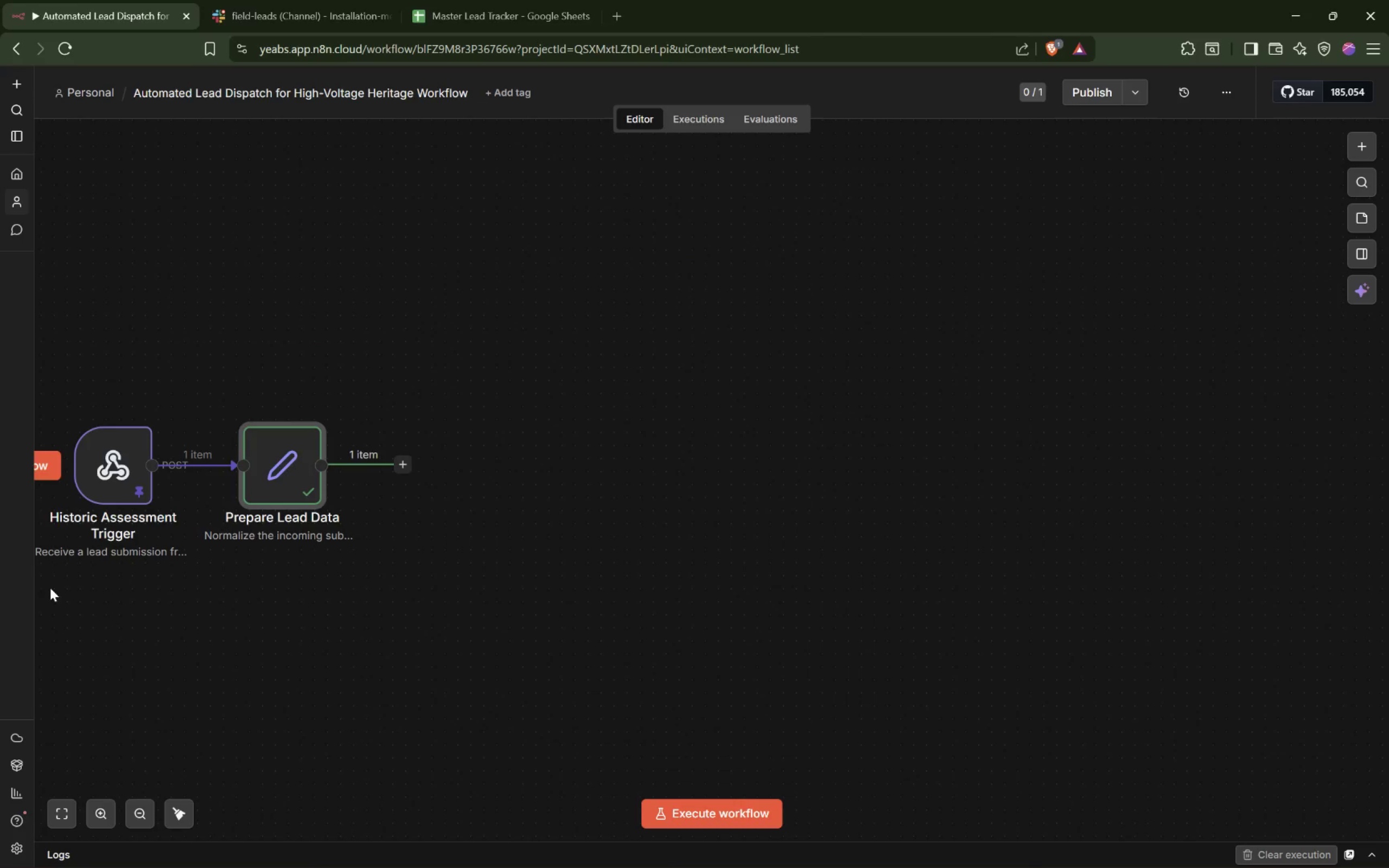 
left_click_drag(start_coordinate=[40, 590], to_coordinate=[507, 296])
 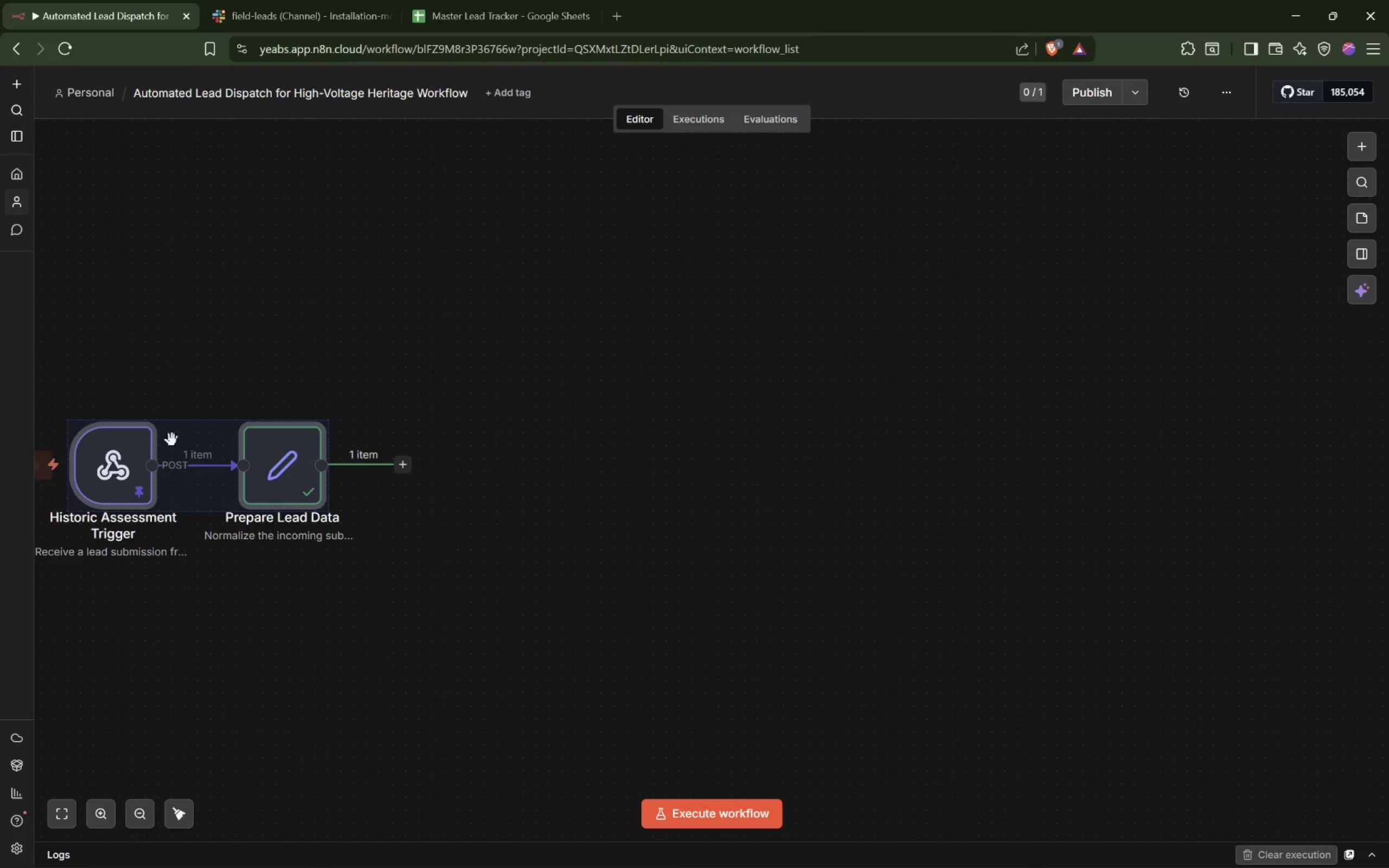 
left_click_drag(start_coordinate=[187, 452], to_coordinate=[527, 368])
 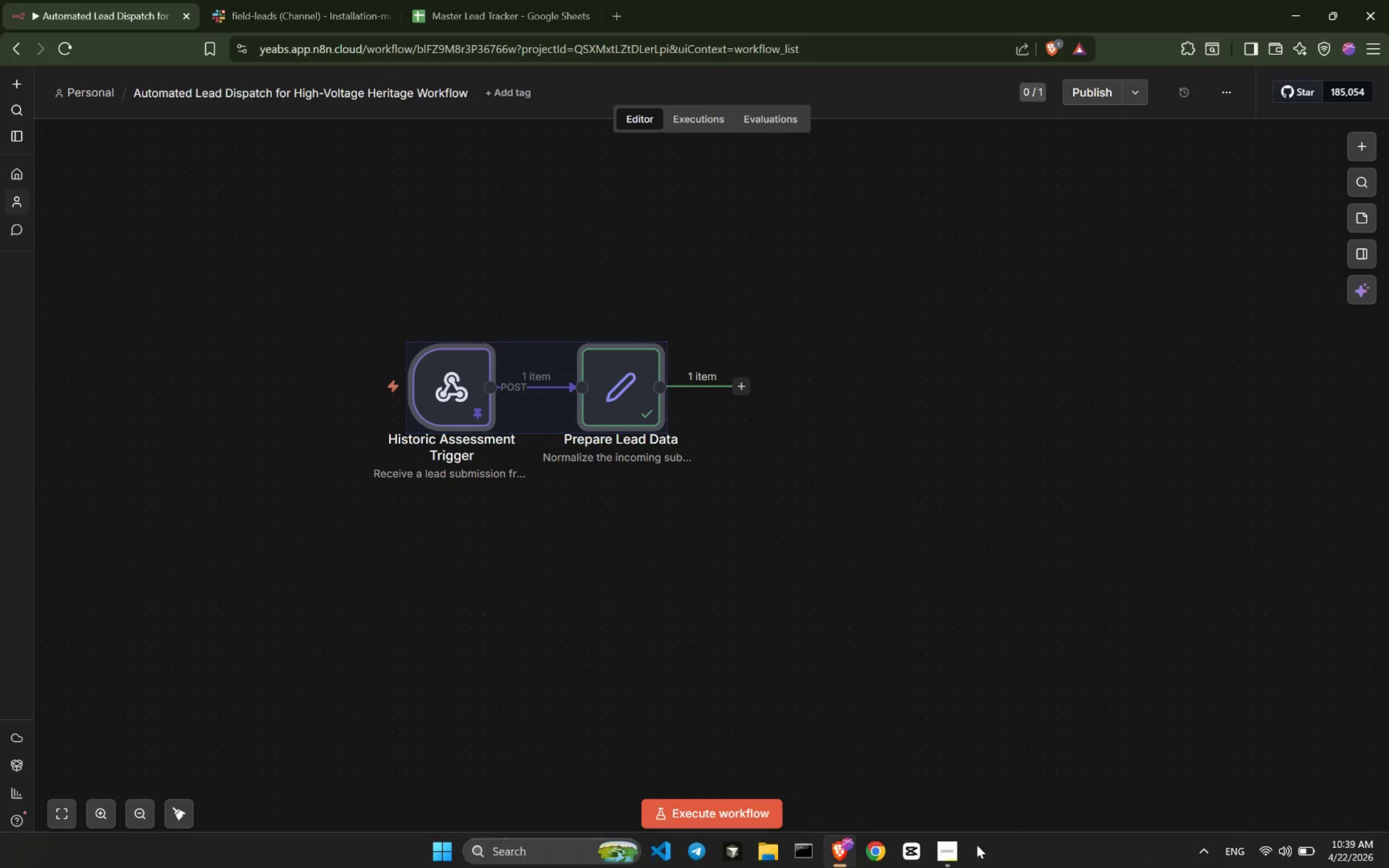 
left_click([881, 623])
 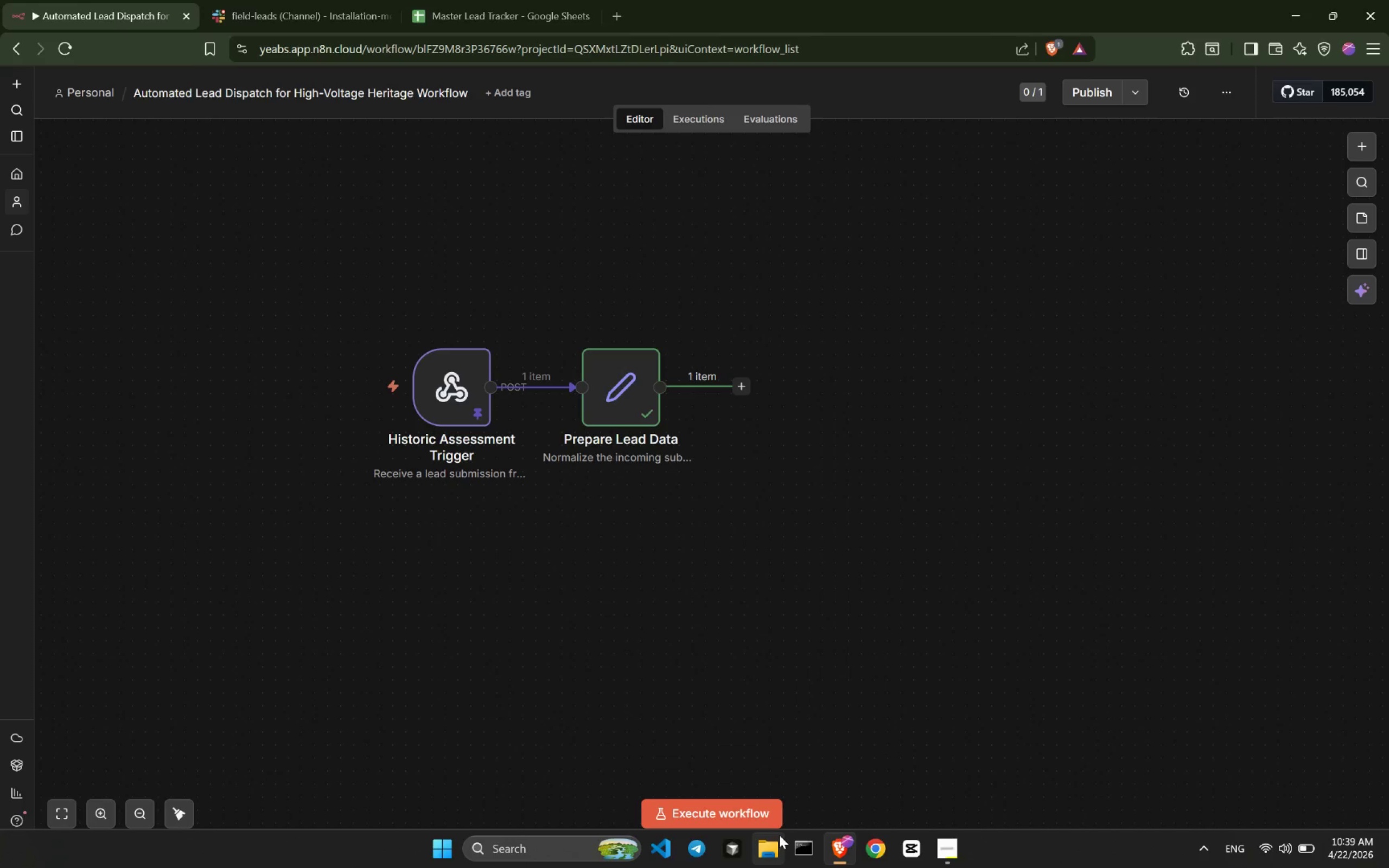 
key(Meta+MetaLeft)
 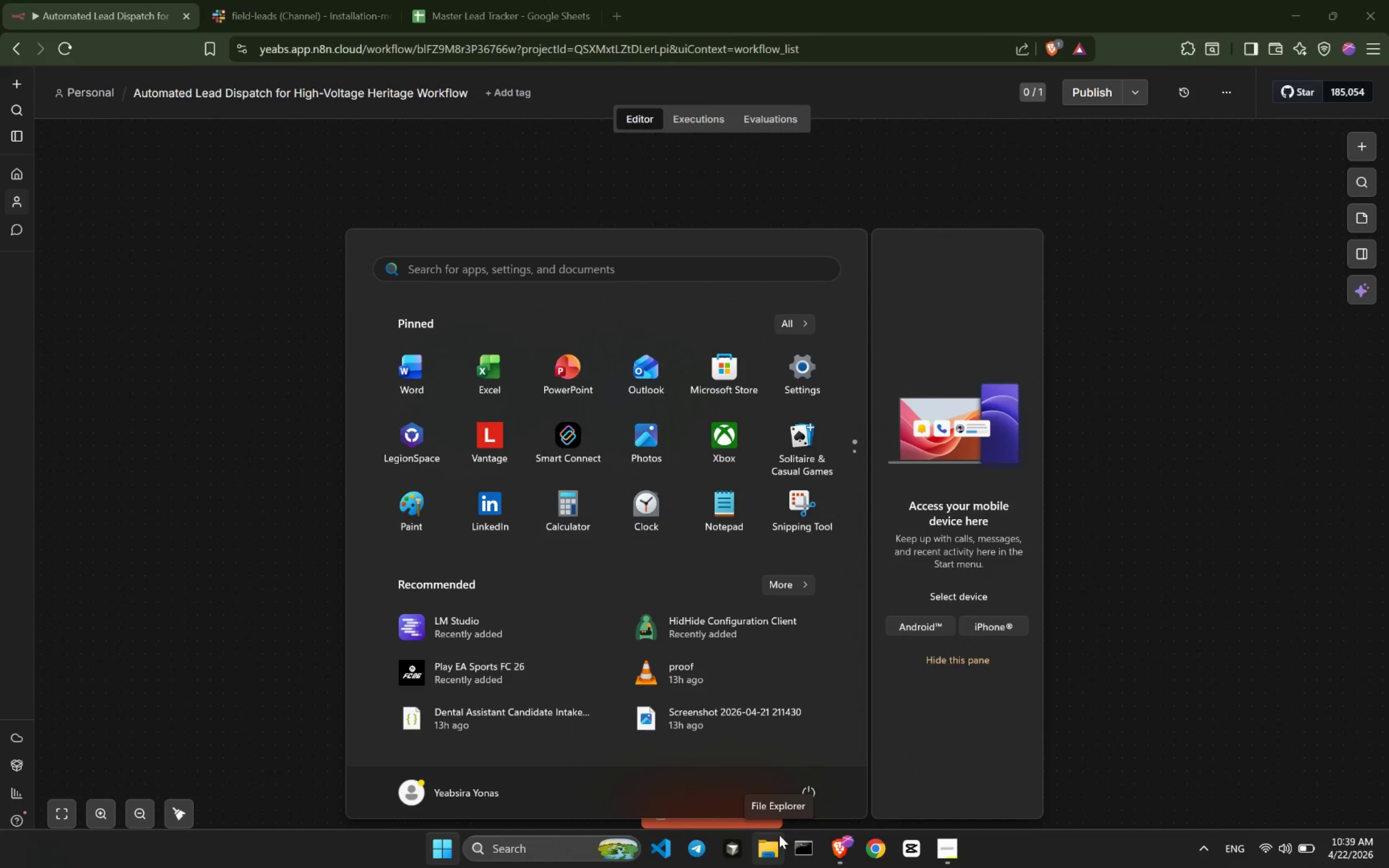 
type(postman)
 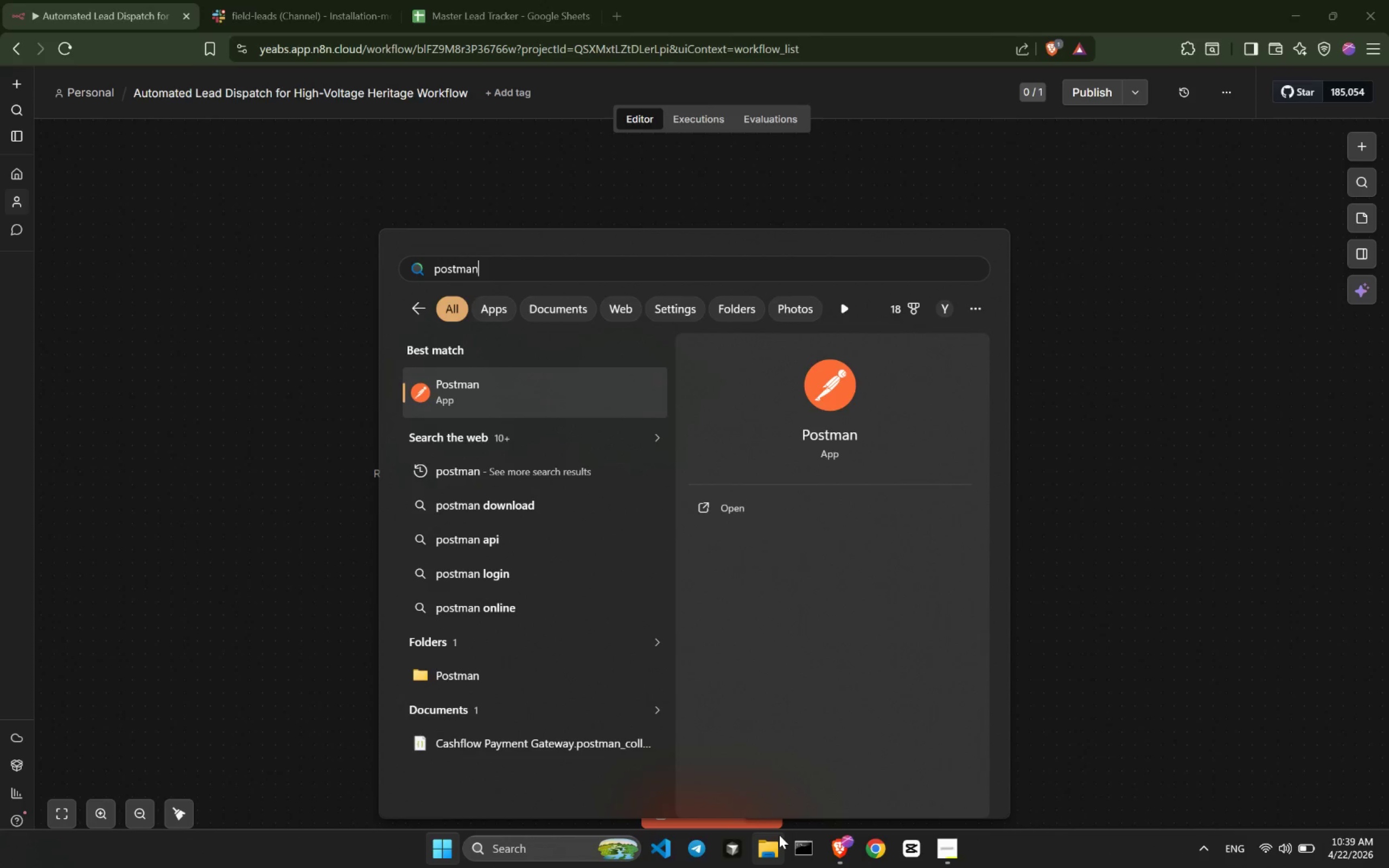 
key(Enter)
 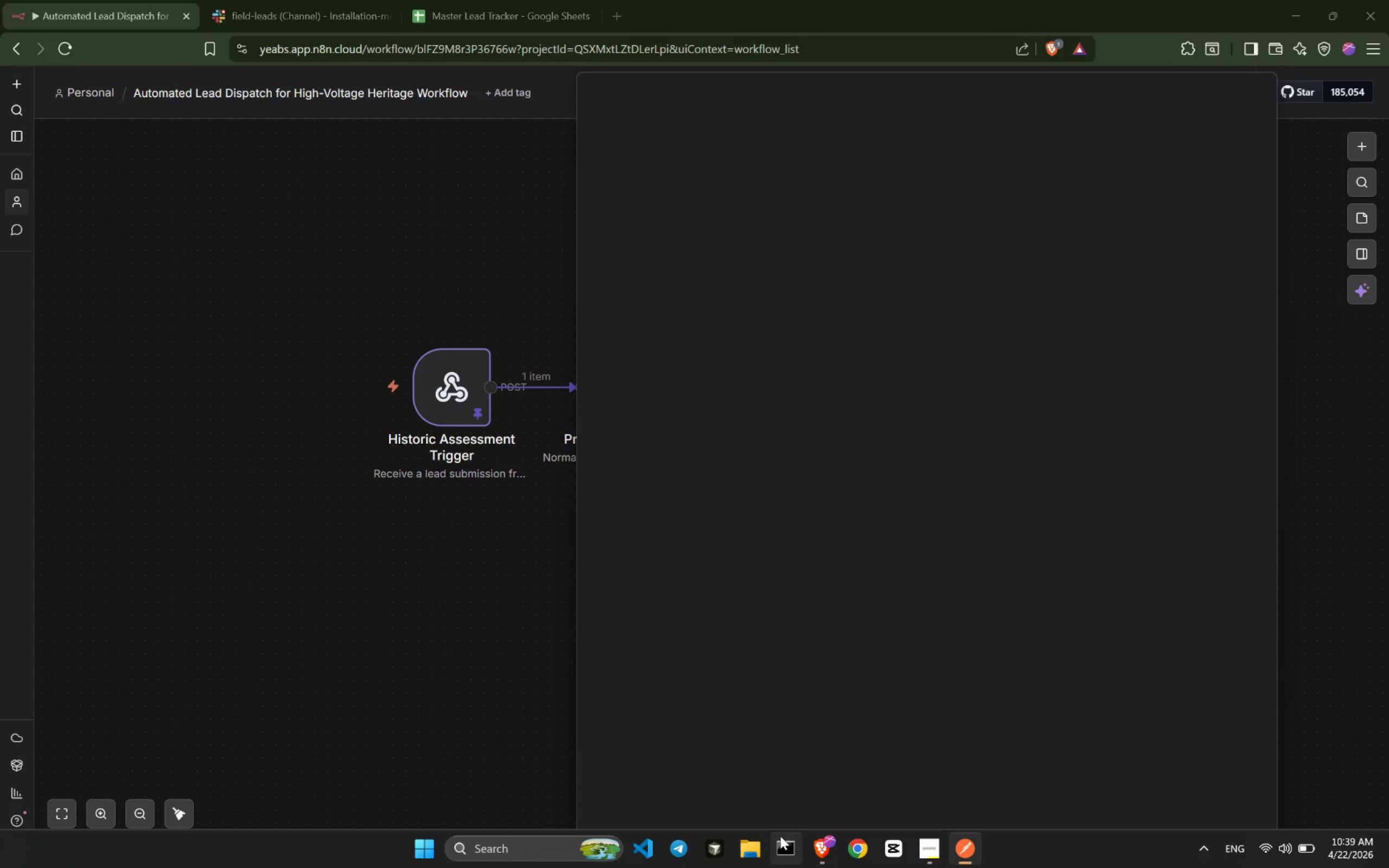 
mouse_move([720, 566])
 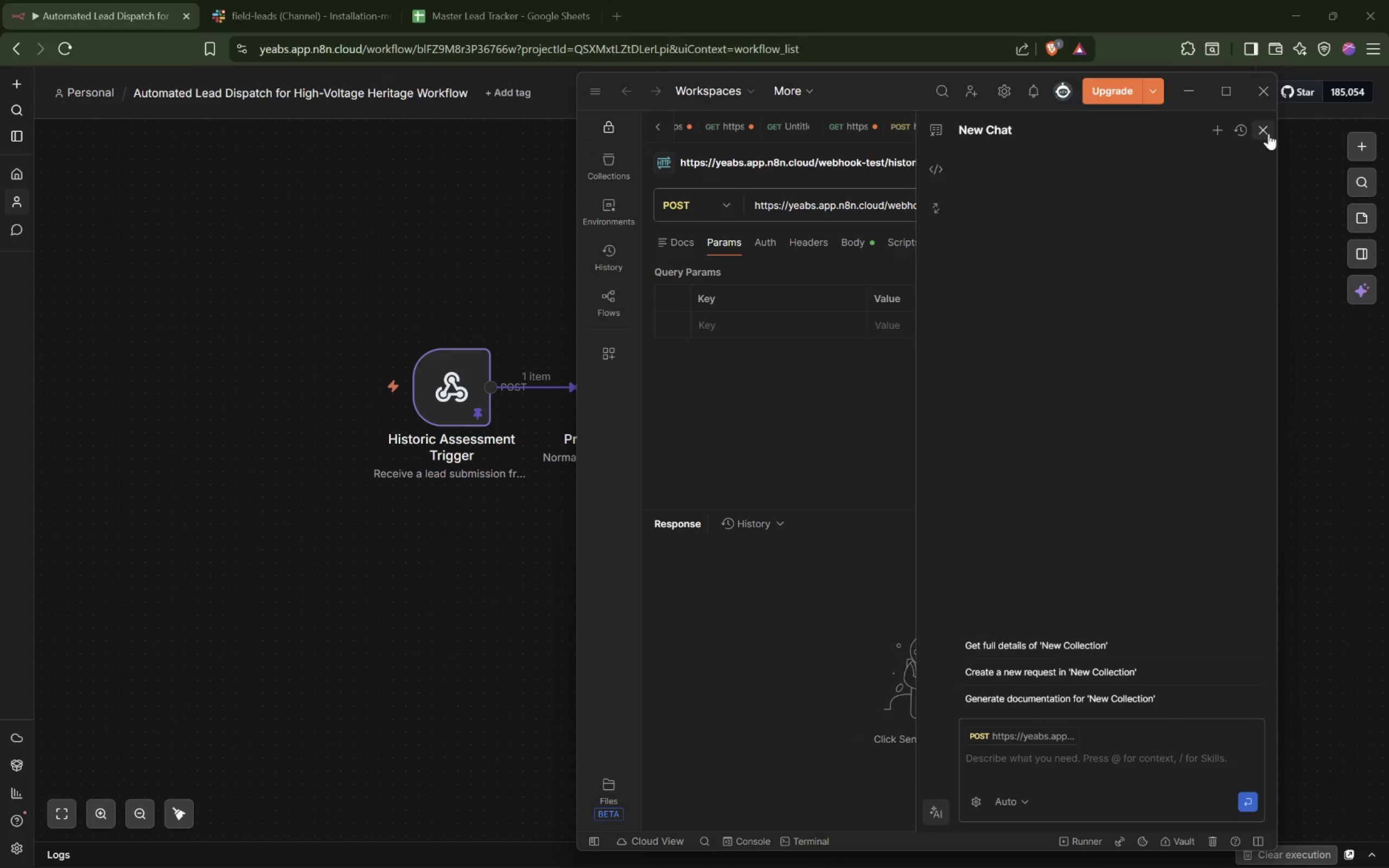 
left_click([1263, 129])
 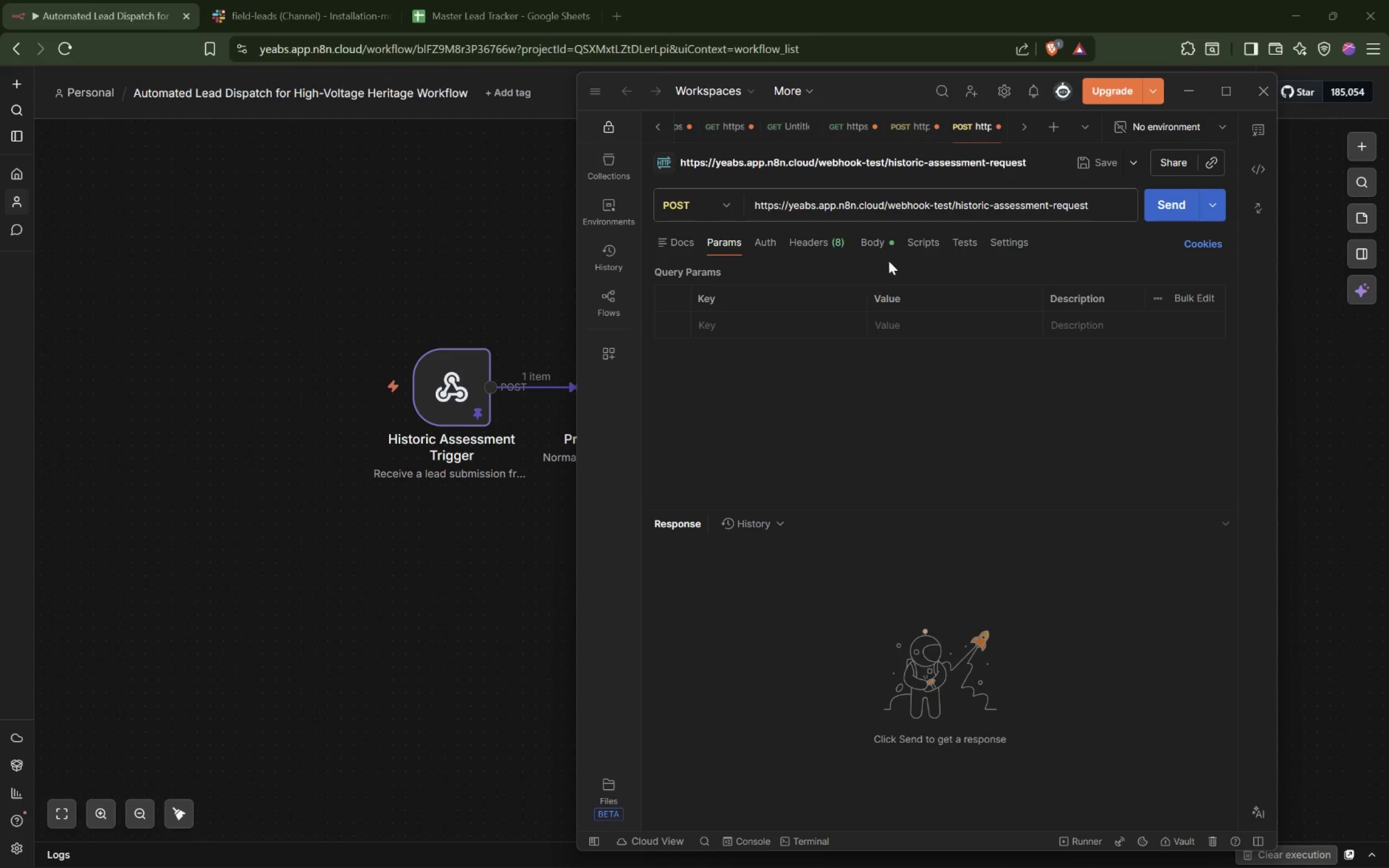 
left_click([873, 241])
 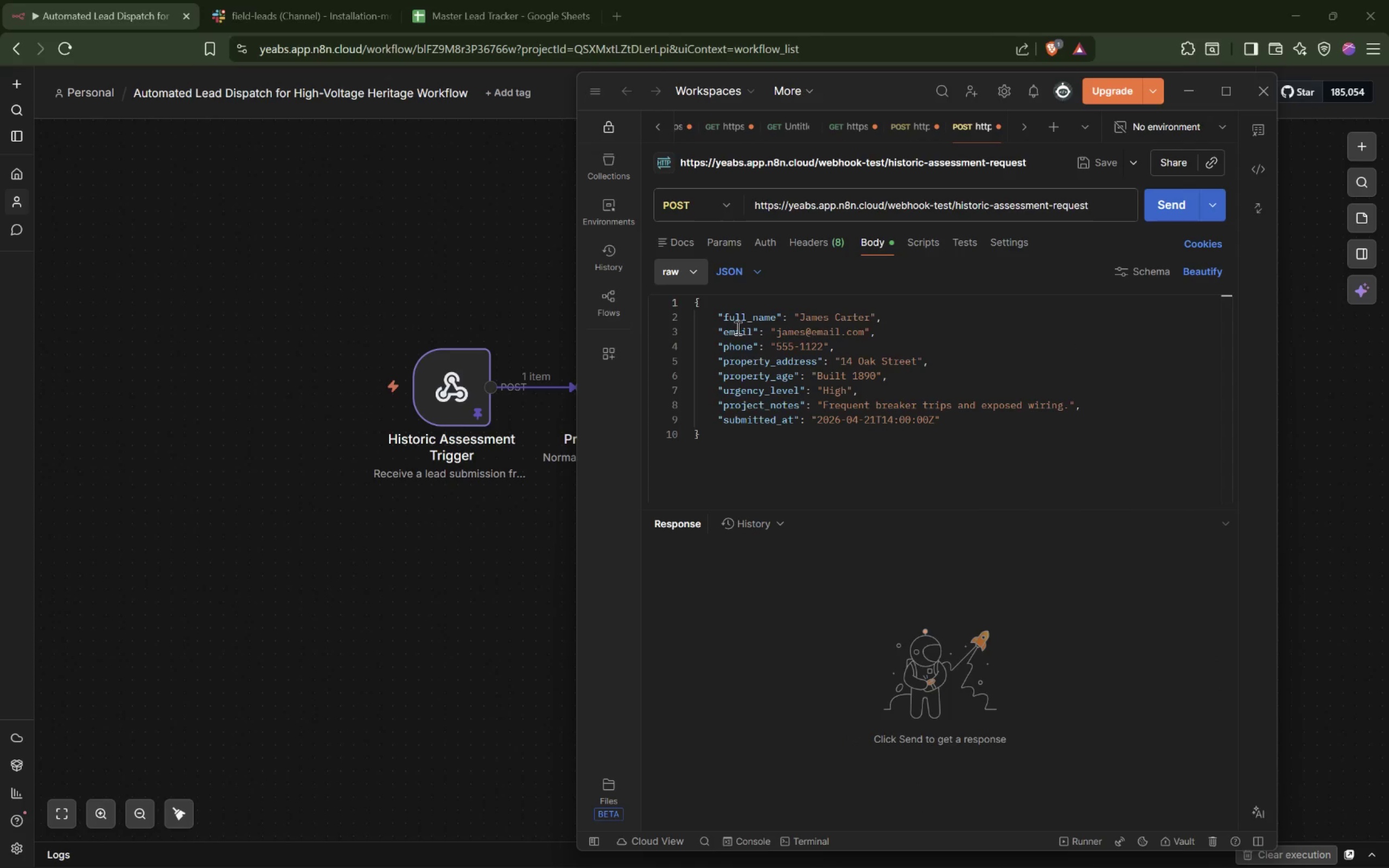 
left_click([725, 315])
 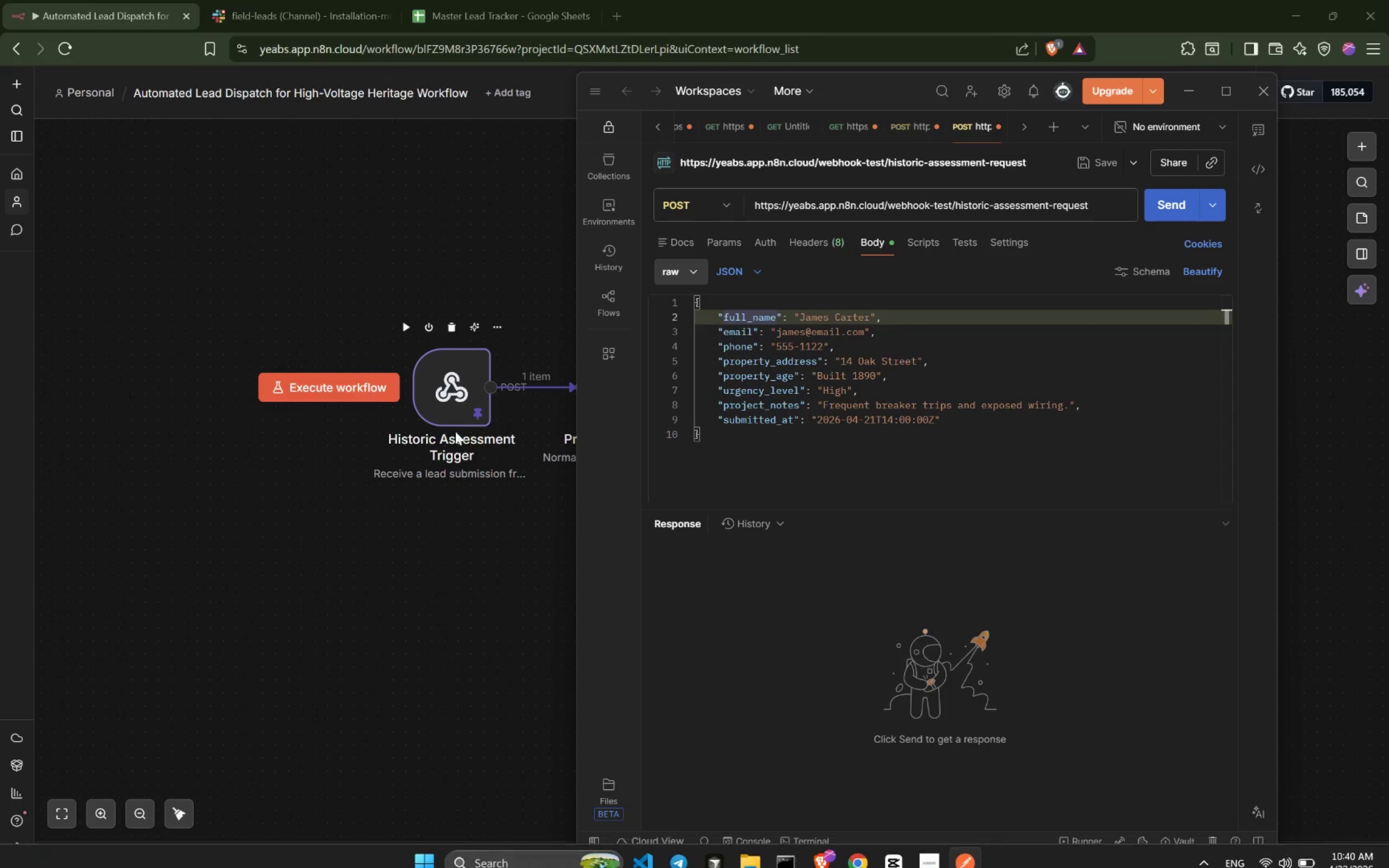 
hold_key(key=ShiftLeft, duration=0.53)
scroll: coordinate [382, 486], scroll_direction: down, amount: 7.0
 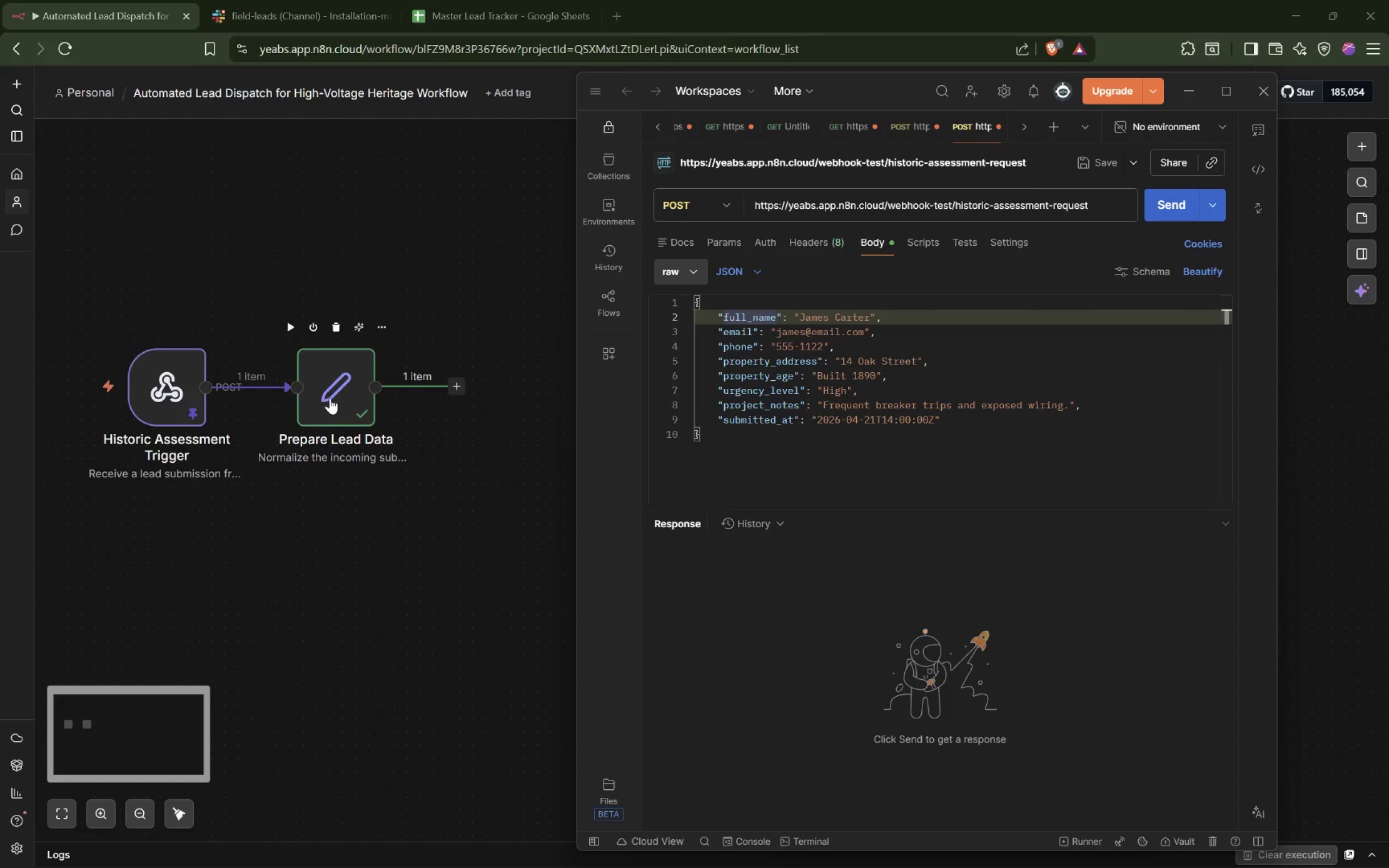 
double_click([332, 394])
 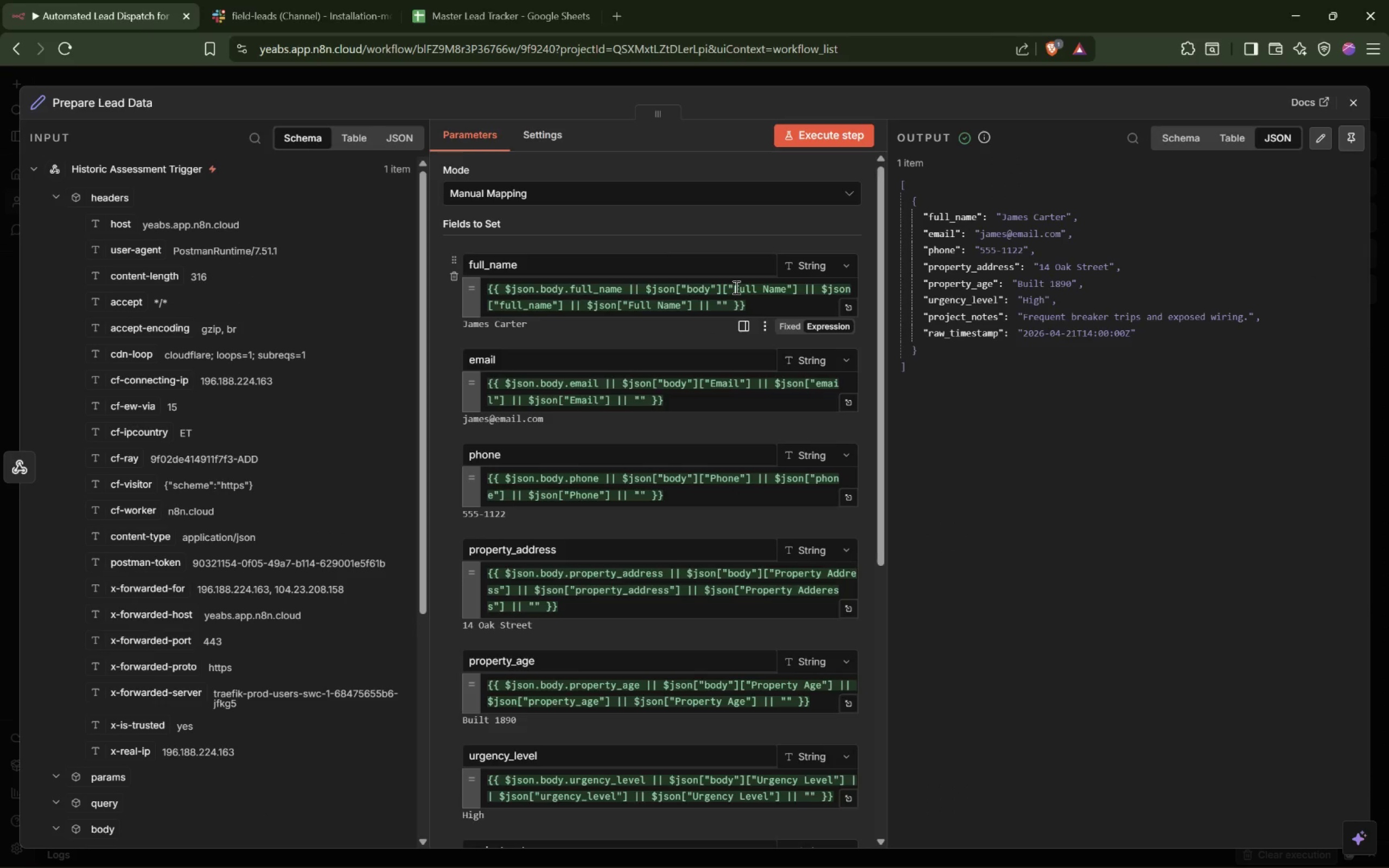 
wait(5.92)
 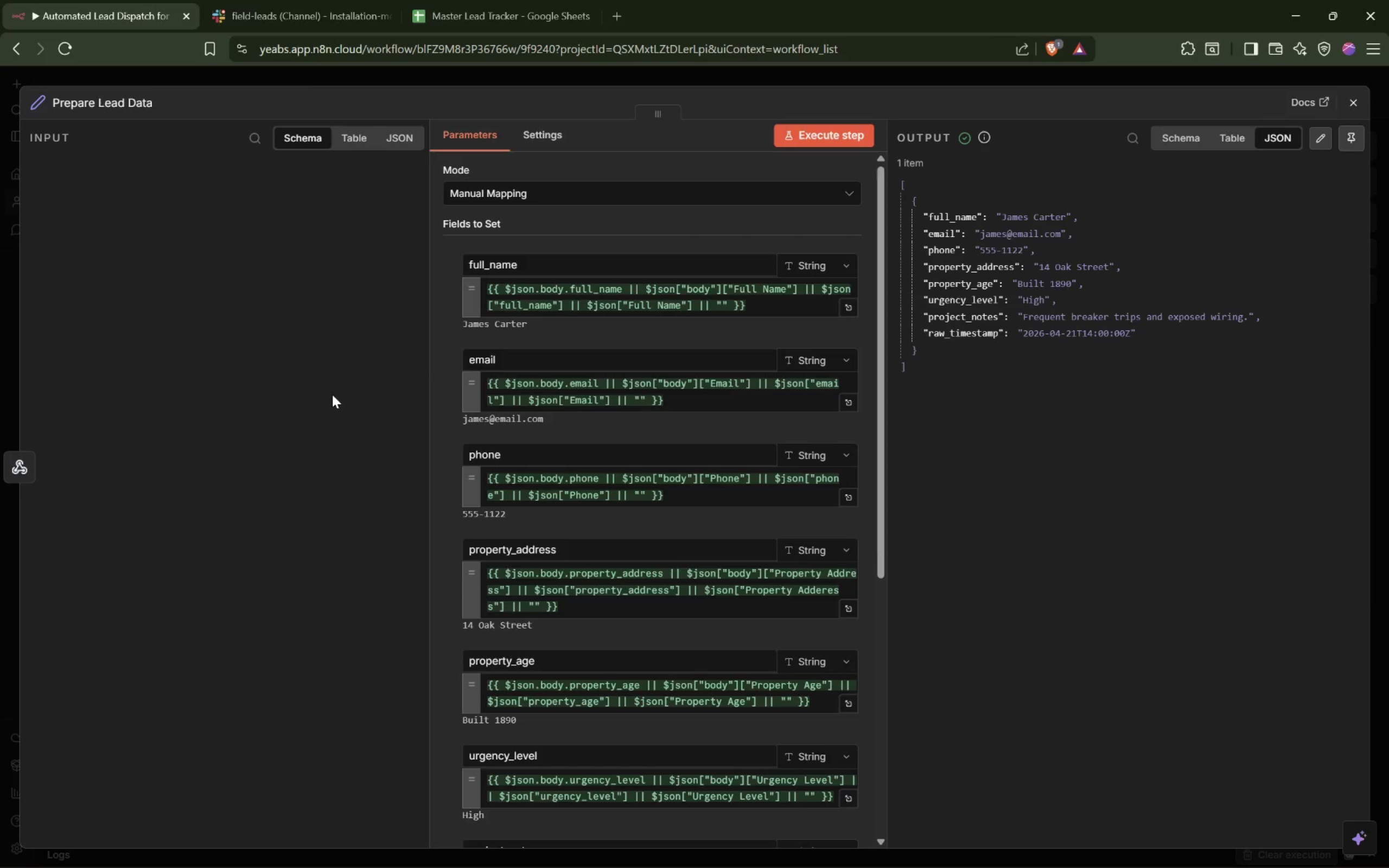 
left_click_drag(start_coordinate=[733, 286], to_coordinate=[782, 284])
 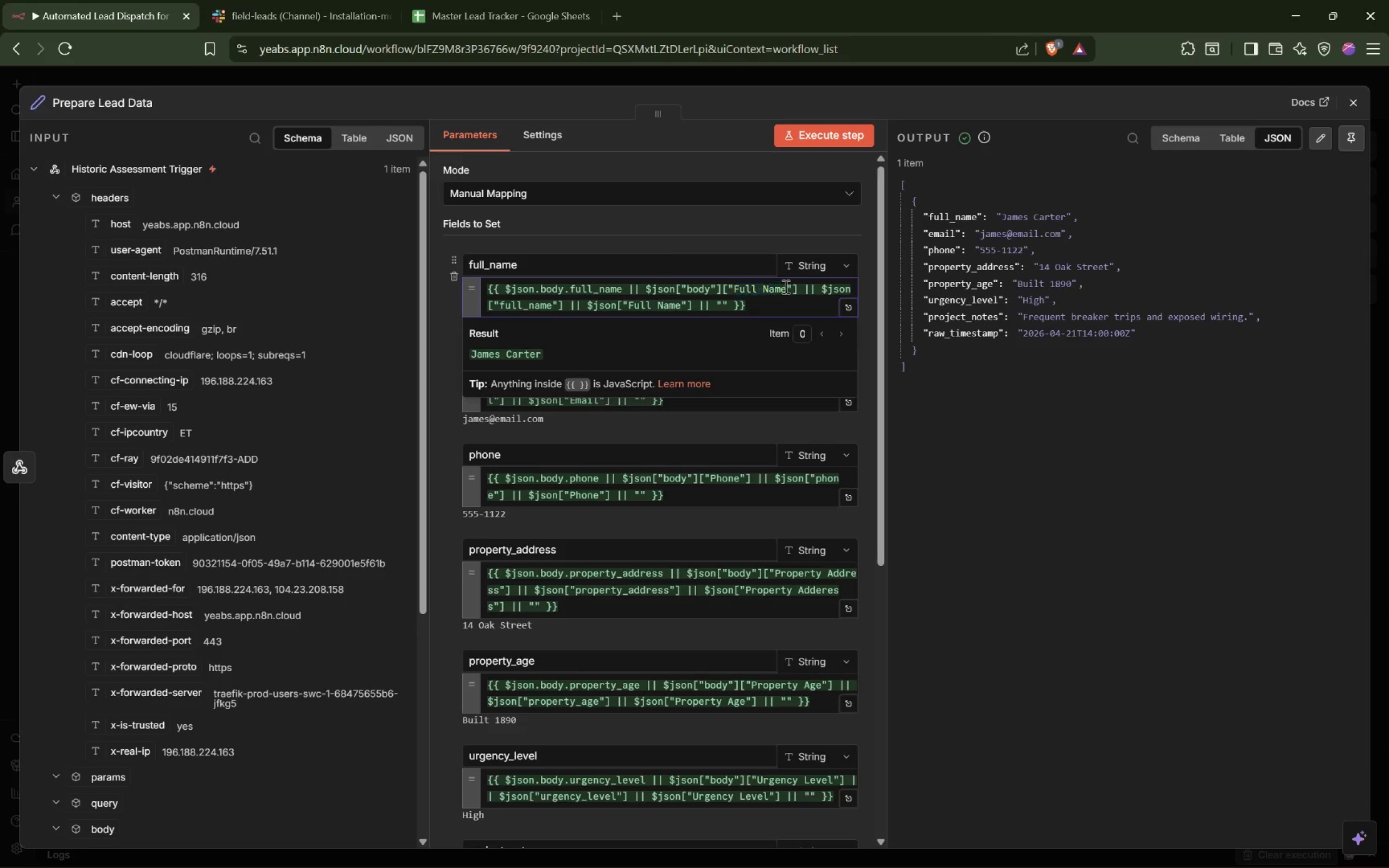 
left_click([785, 286])
 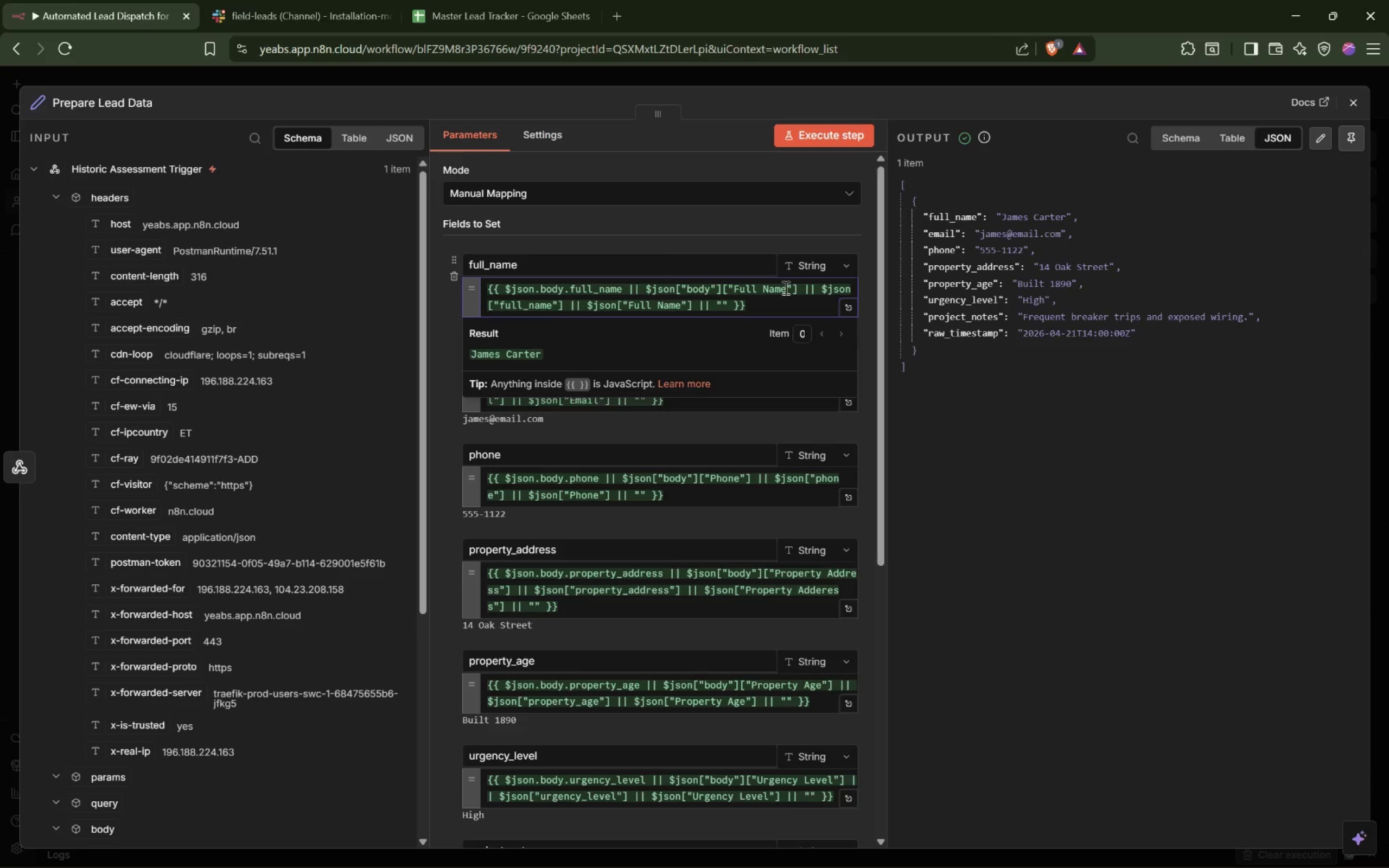 
left_click_drag(start_coordinate=[785, 288], to_coordinate=[732, 289])
 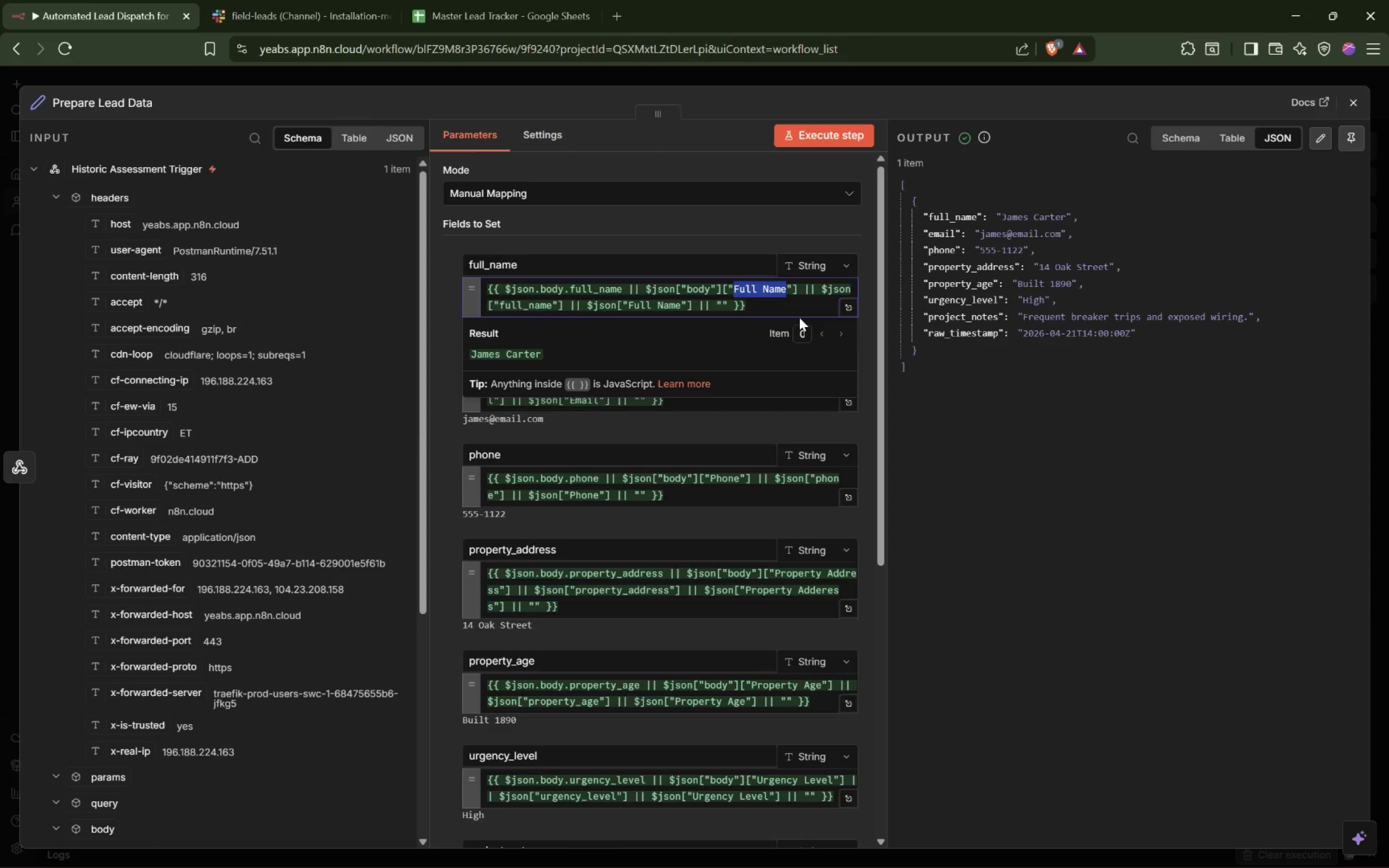 
key(Control+C)
 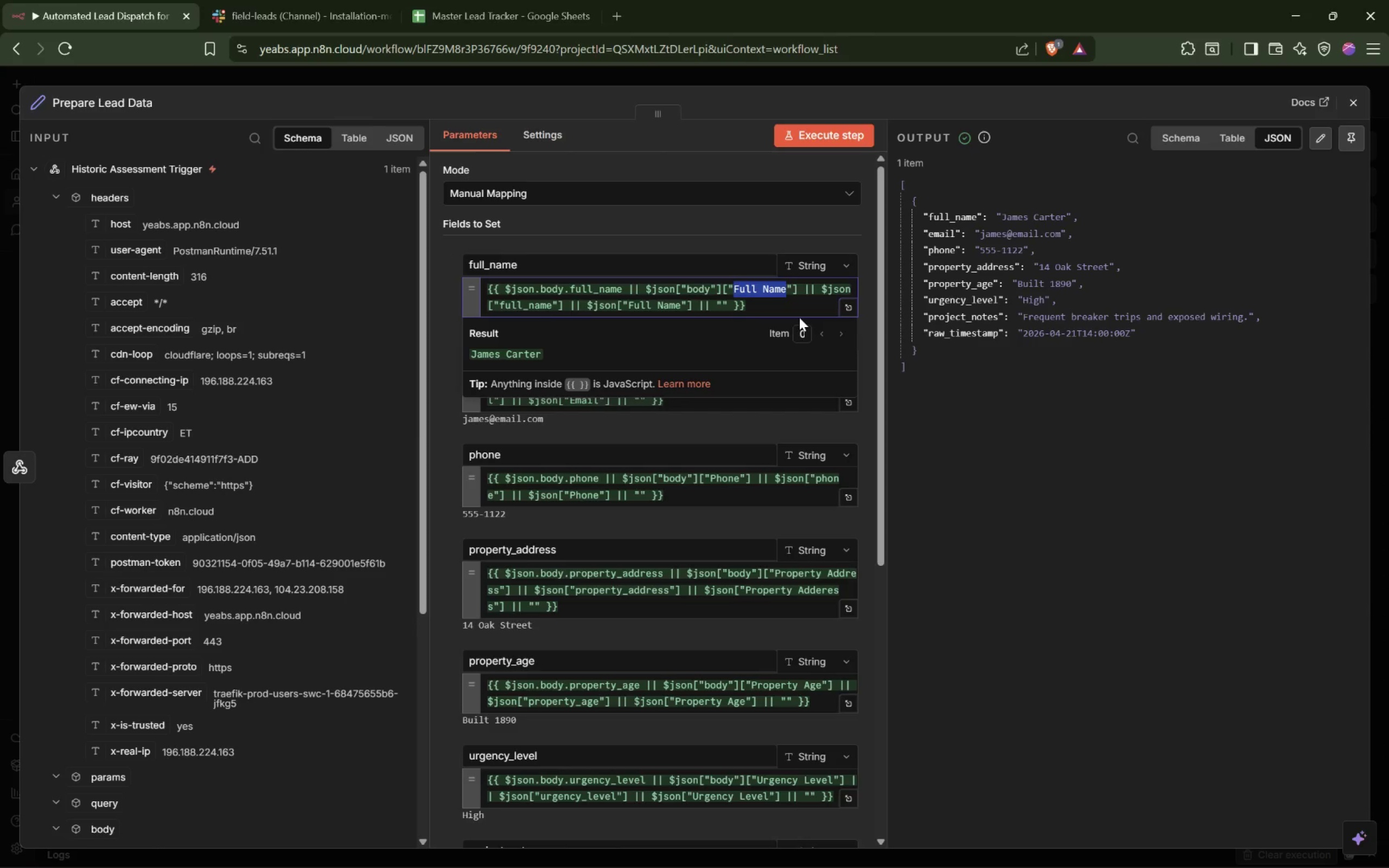 
key(Alt+Tab)
 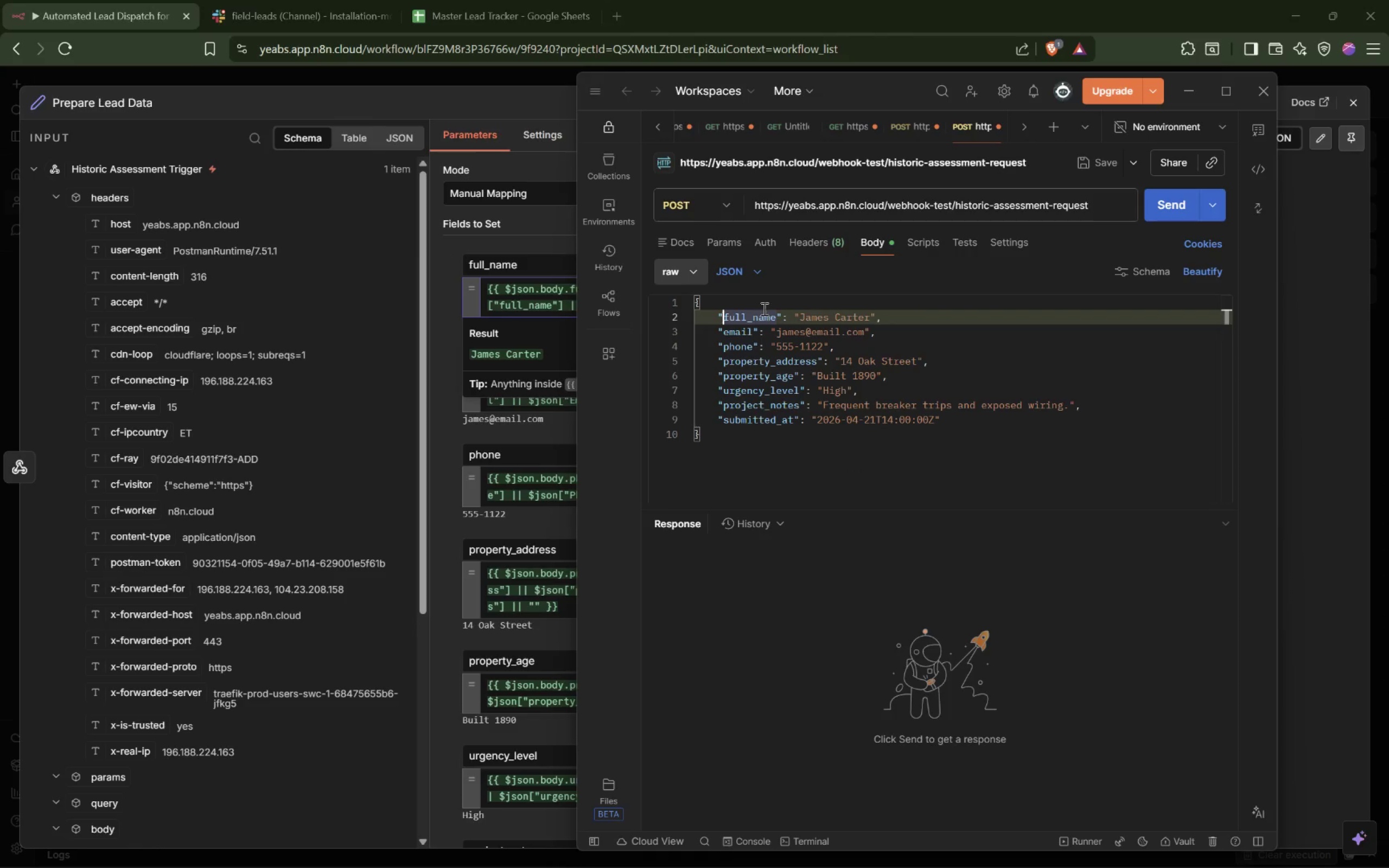 
double_click([740, 317])
 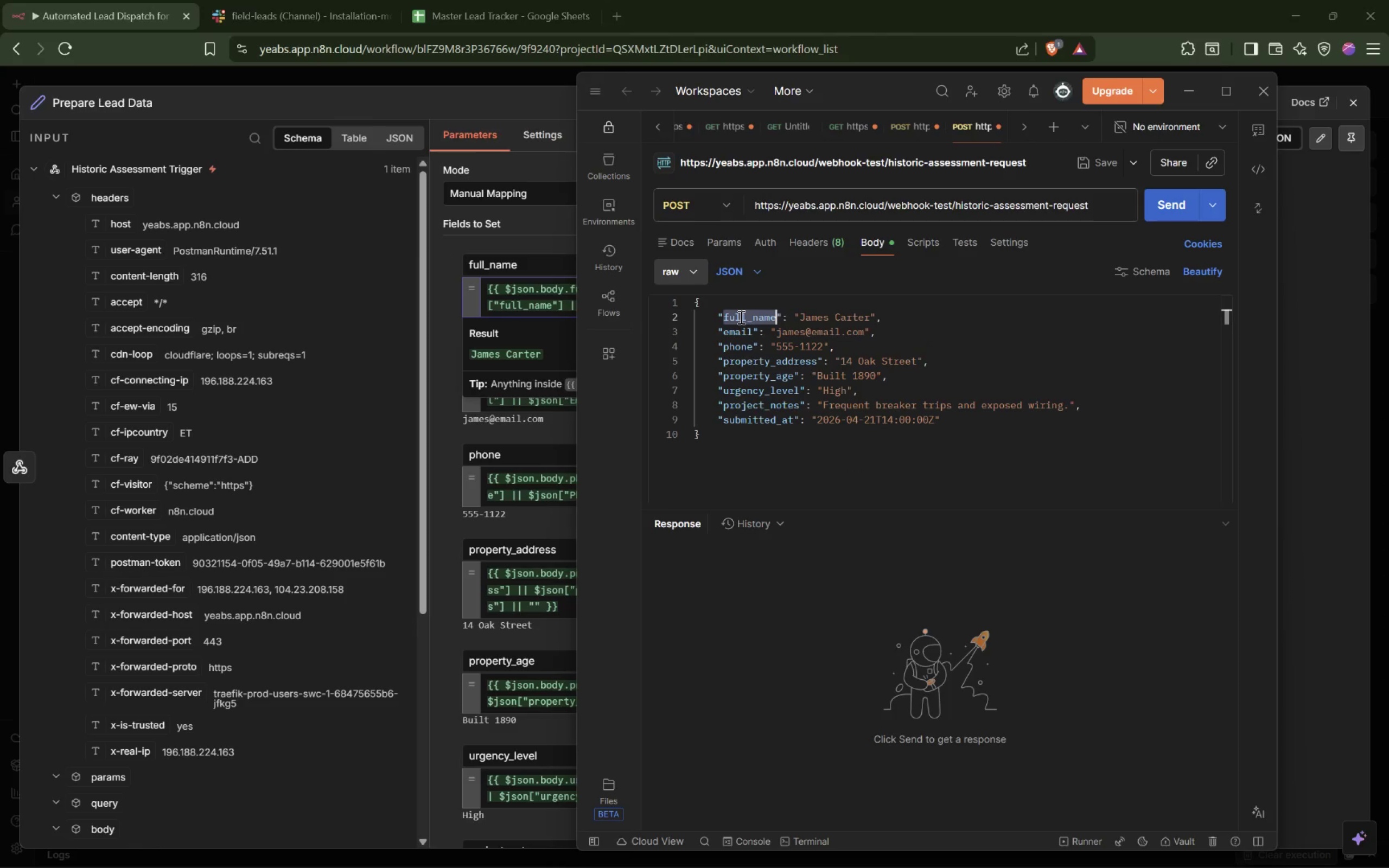 
key(Control+V)
 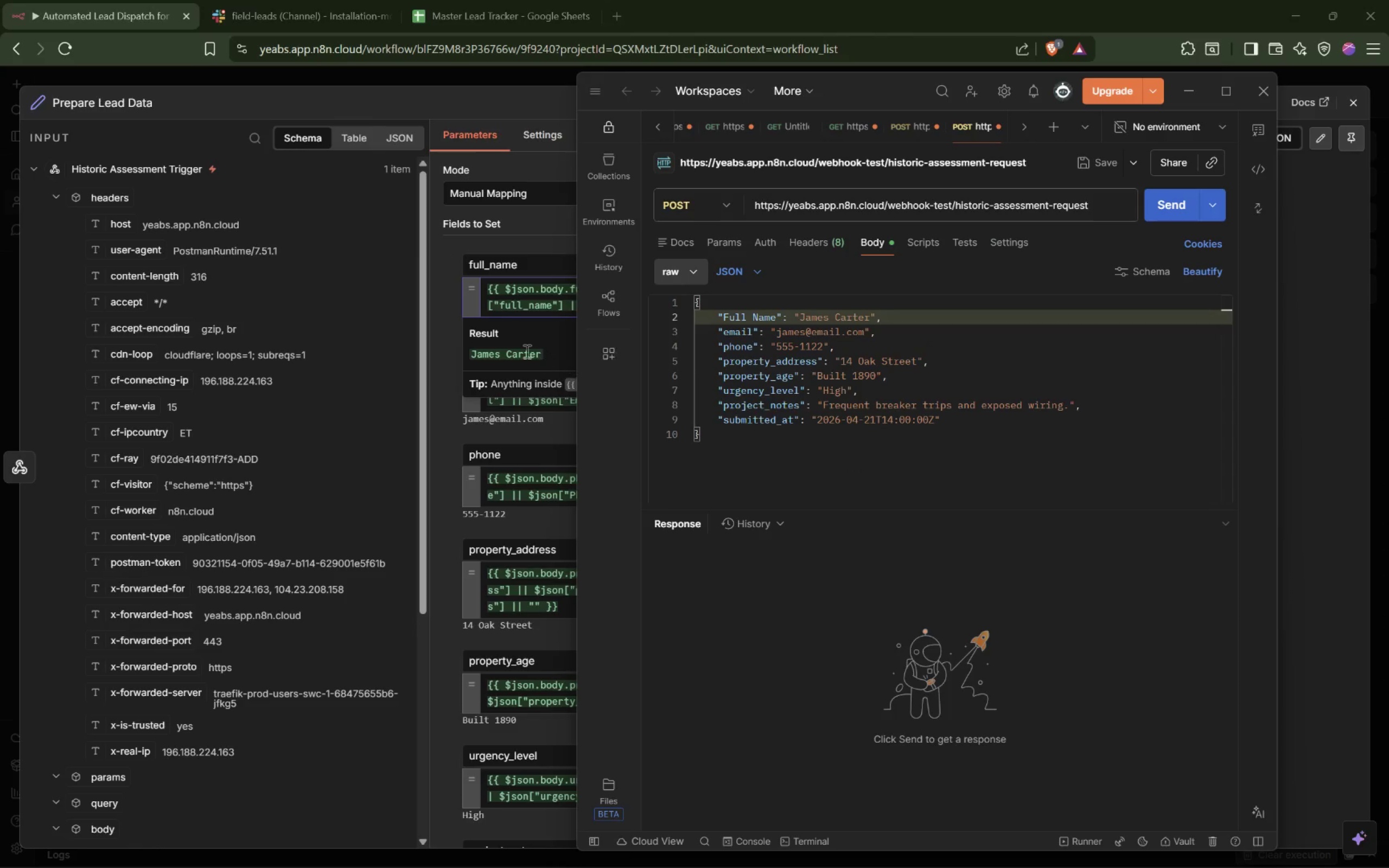 
left_click([517, 328])
 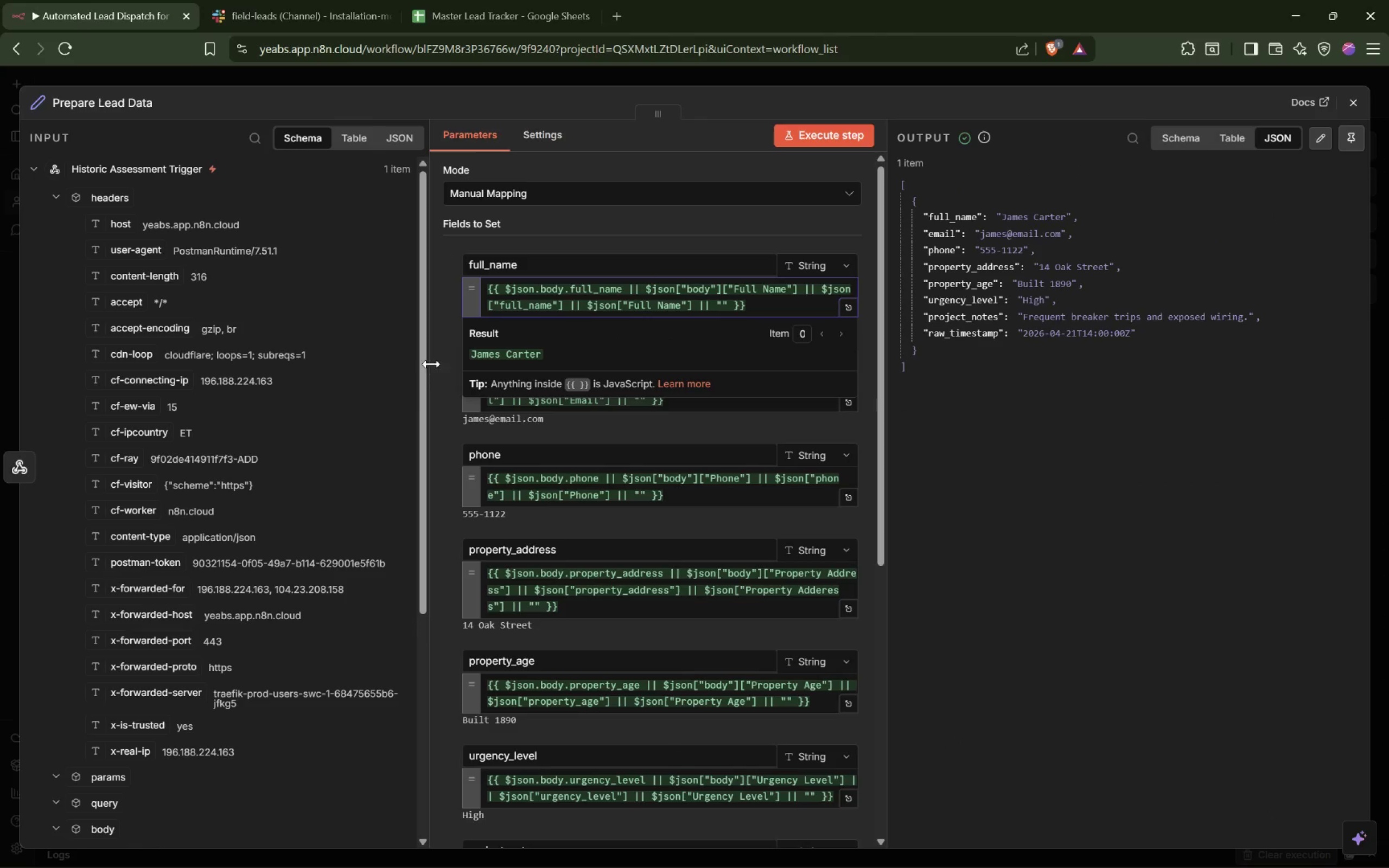 
left_click([445, 356])
 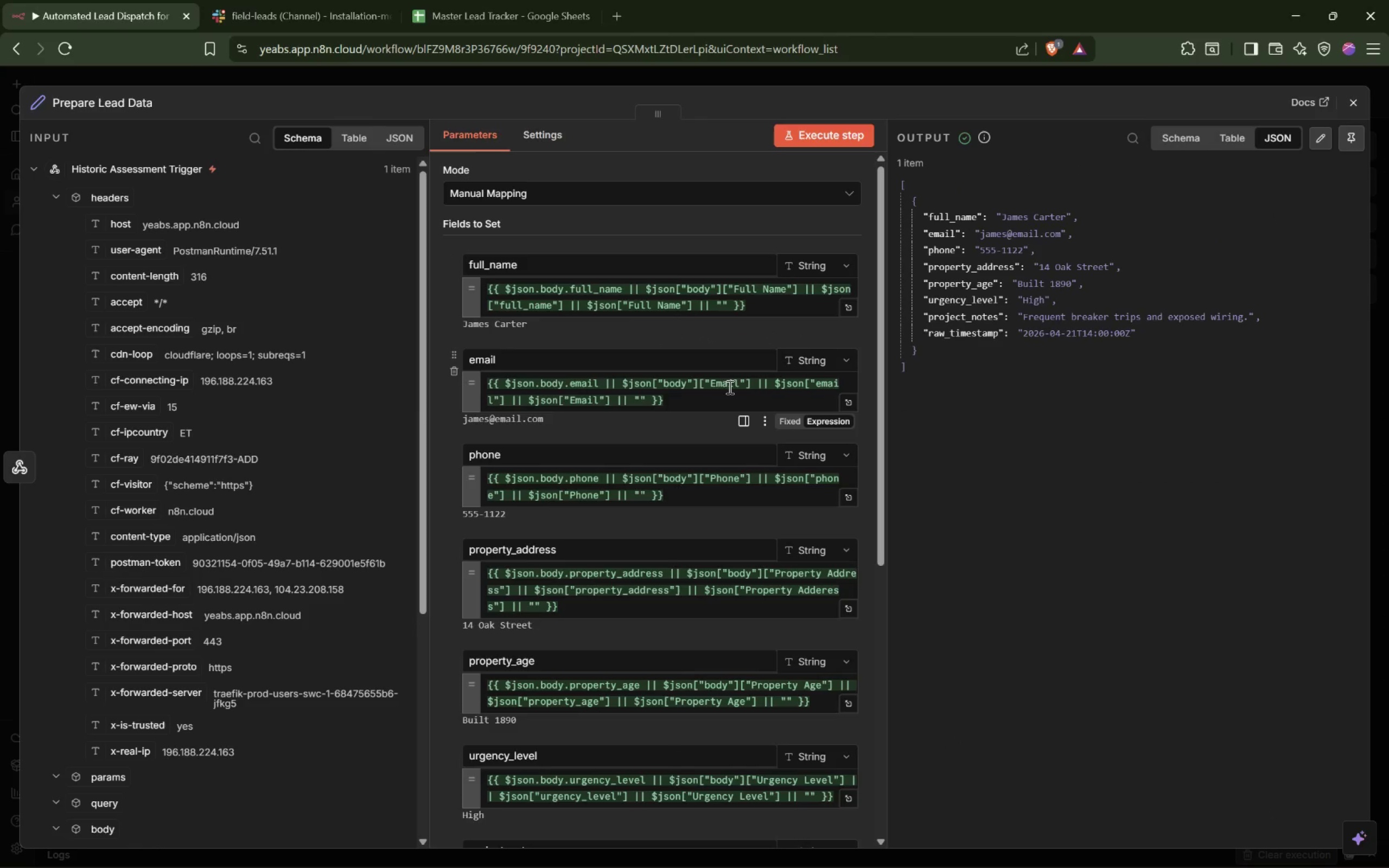 
double_click([716, 381])
 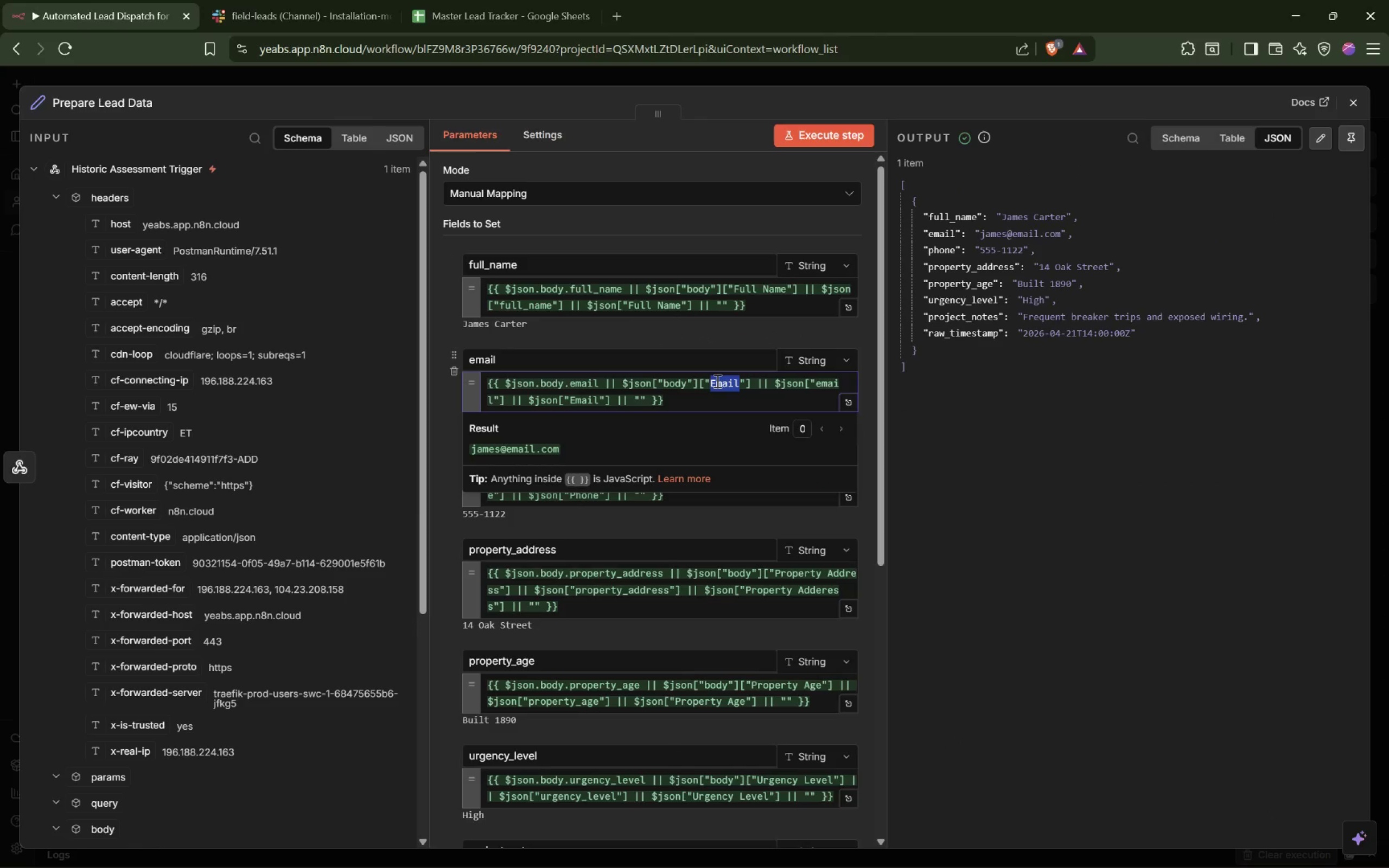 
key(Control+C)
 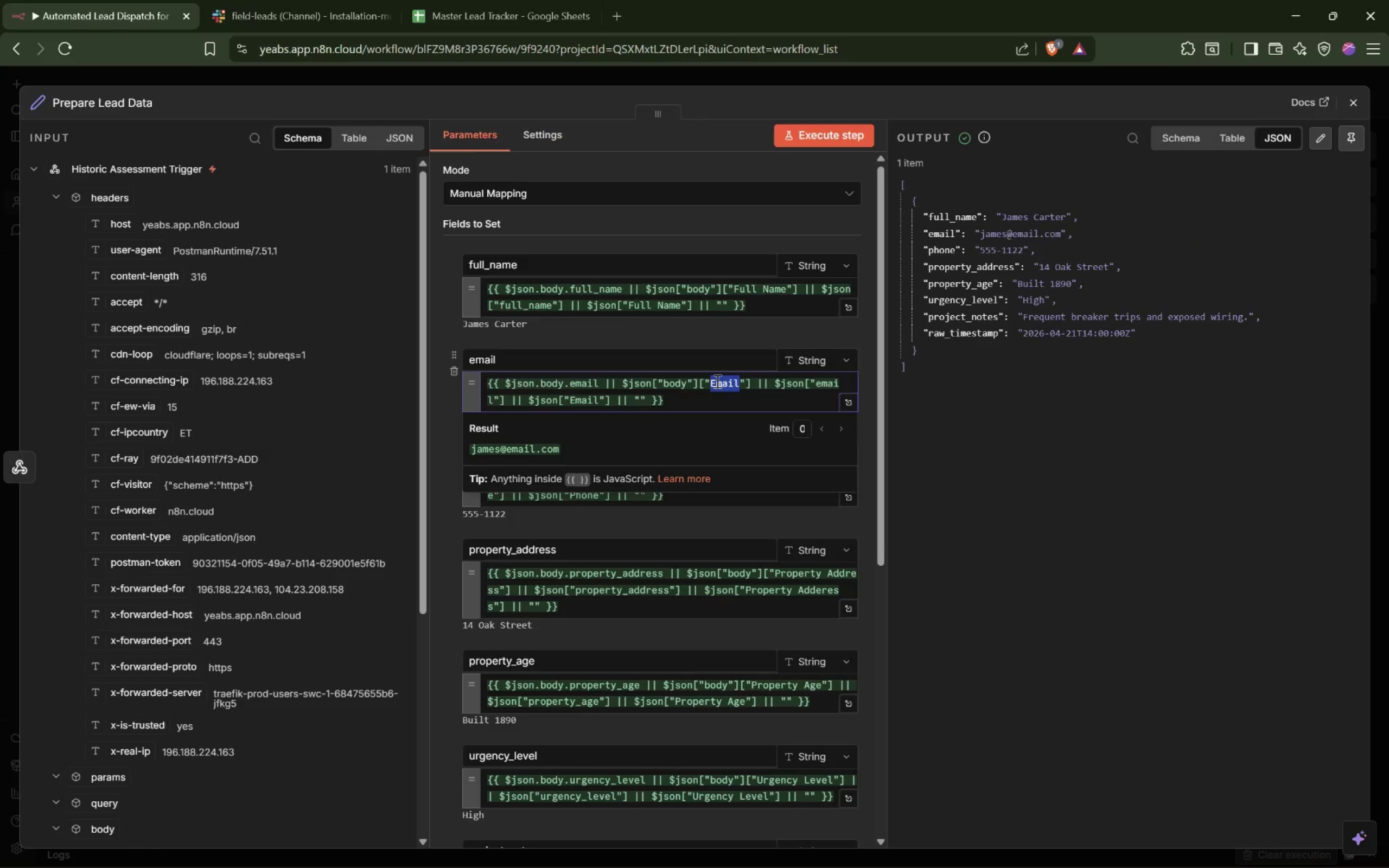 
key(Alt+AltLeft)
 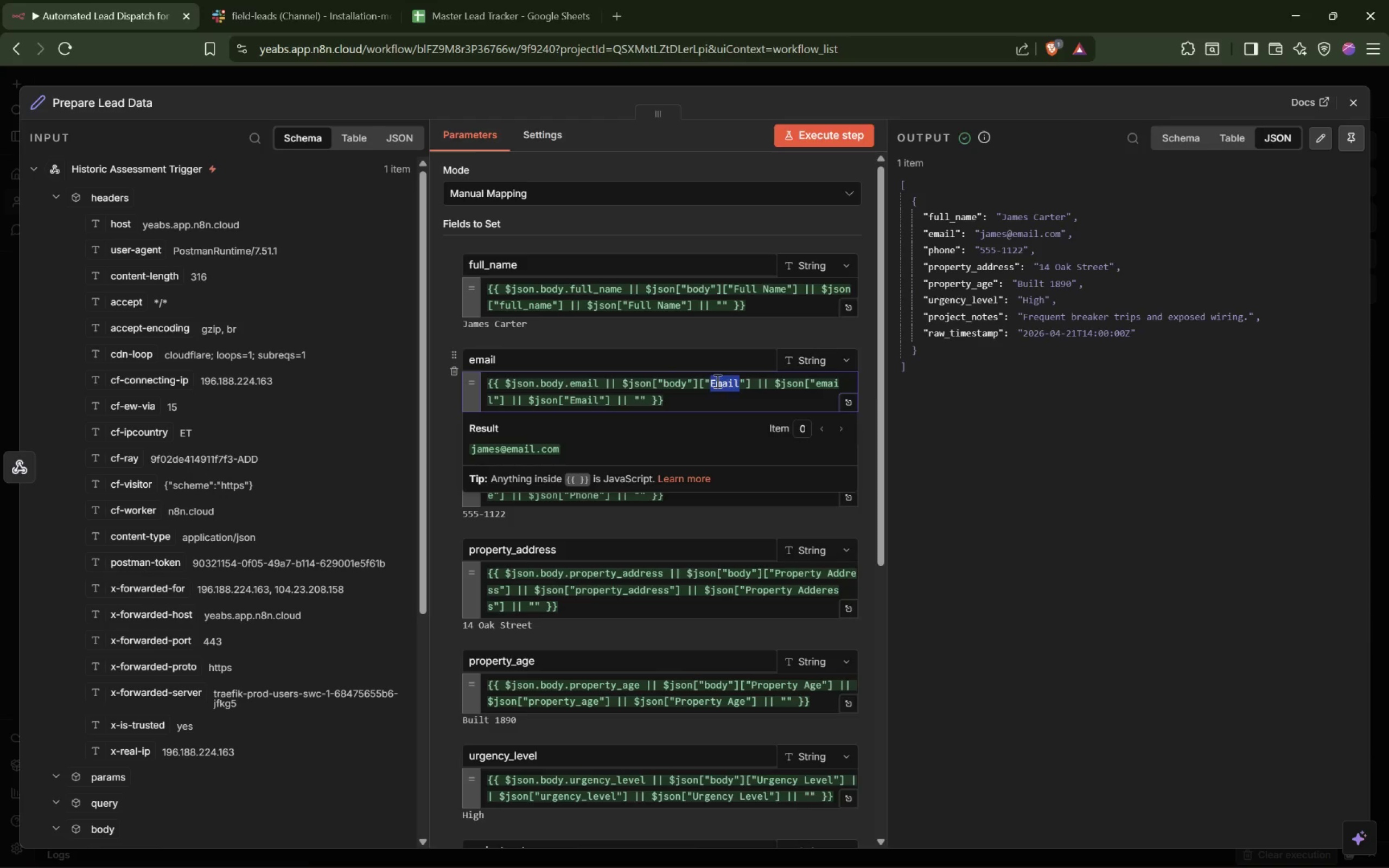 
key(Alt+Tab)
 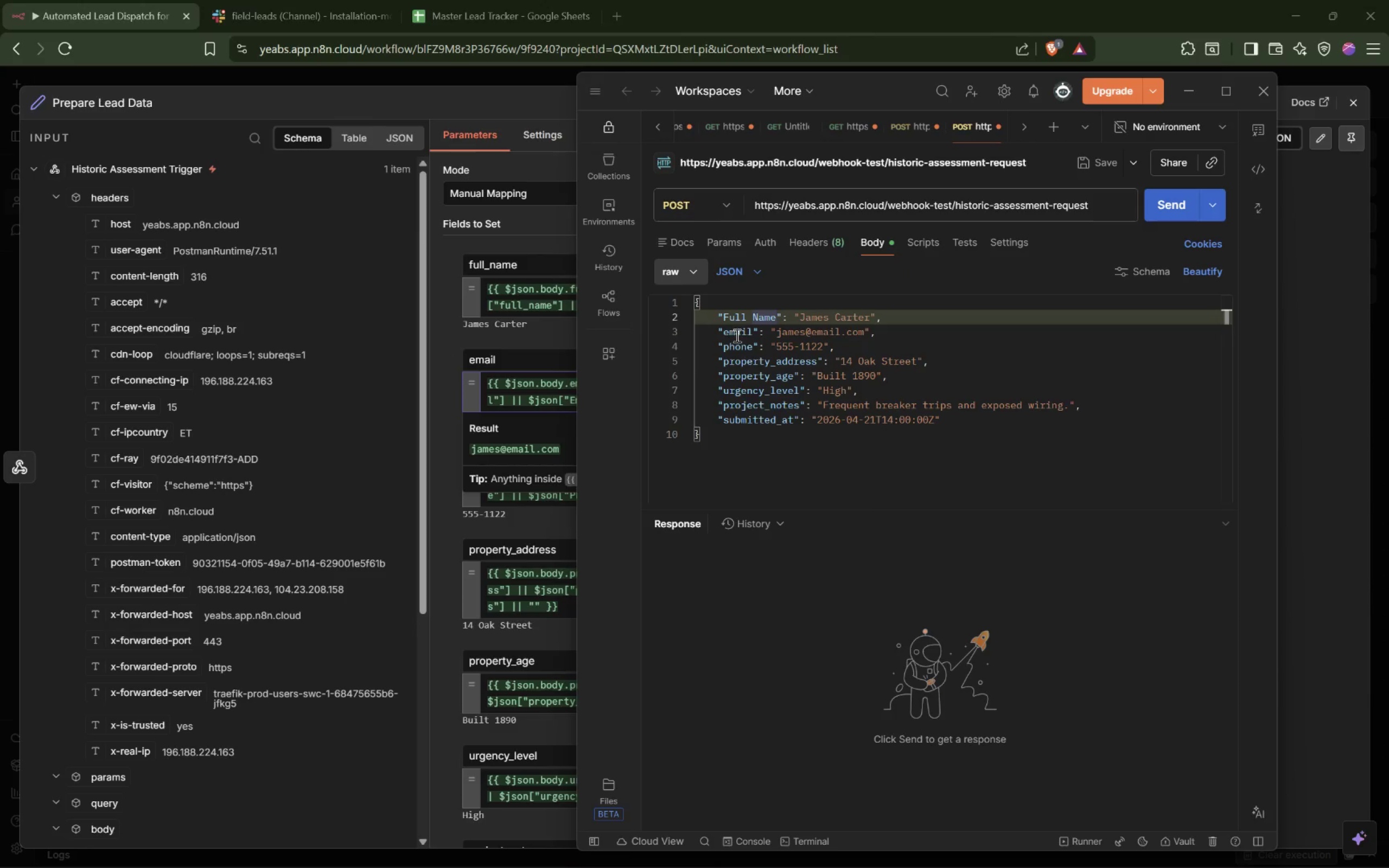 
double_click([738, 333])
 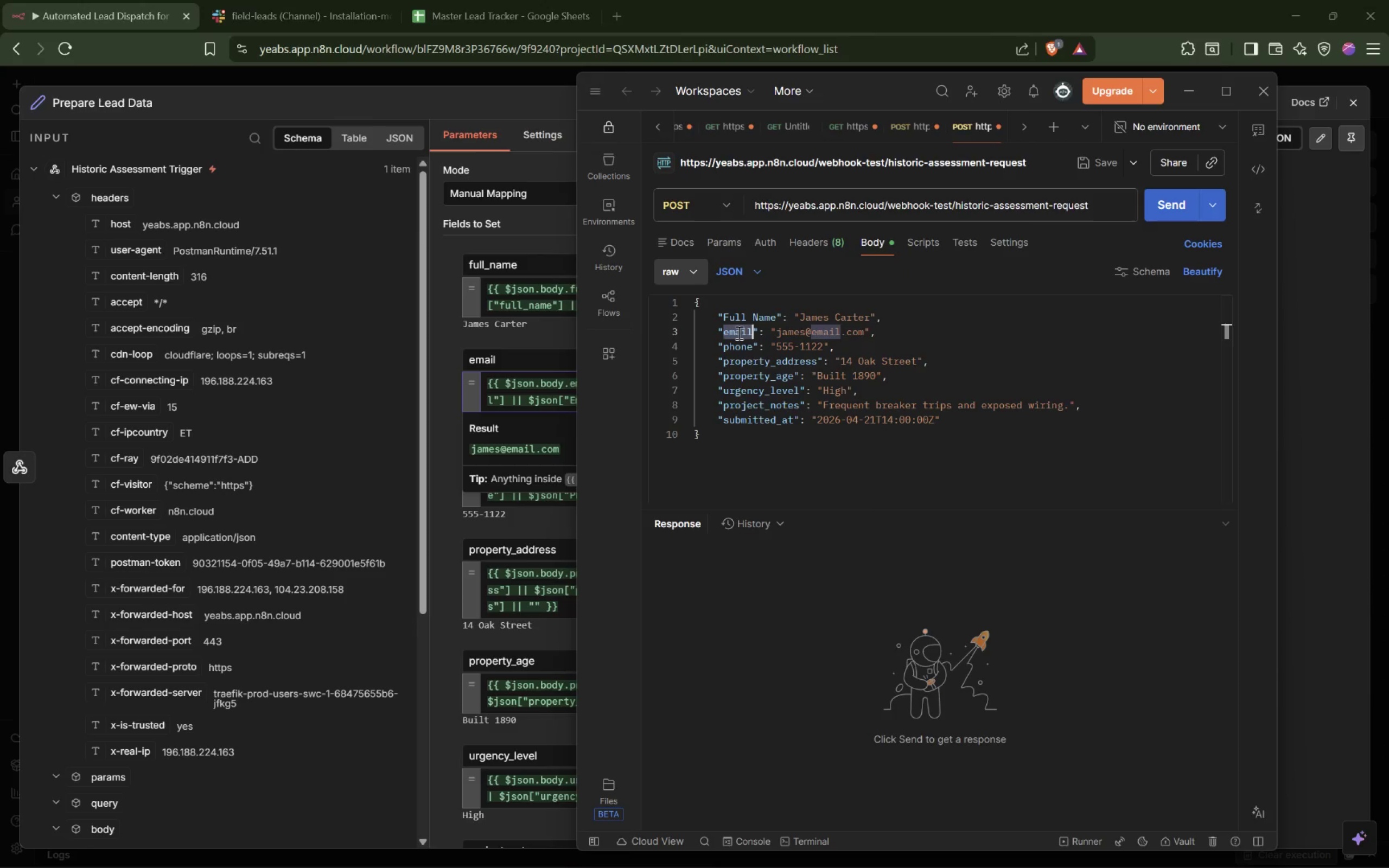 
key(Control+V)
 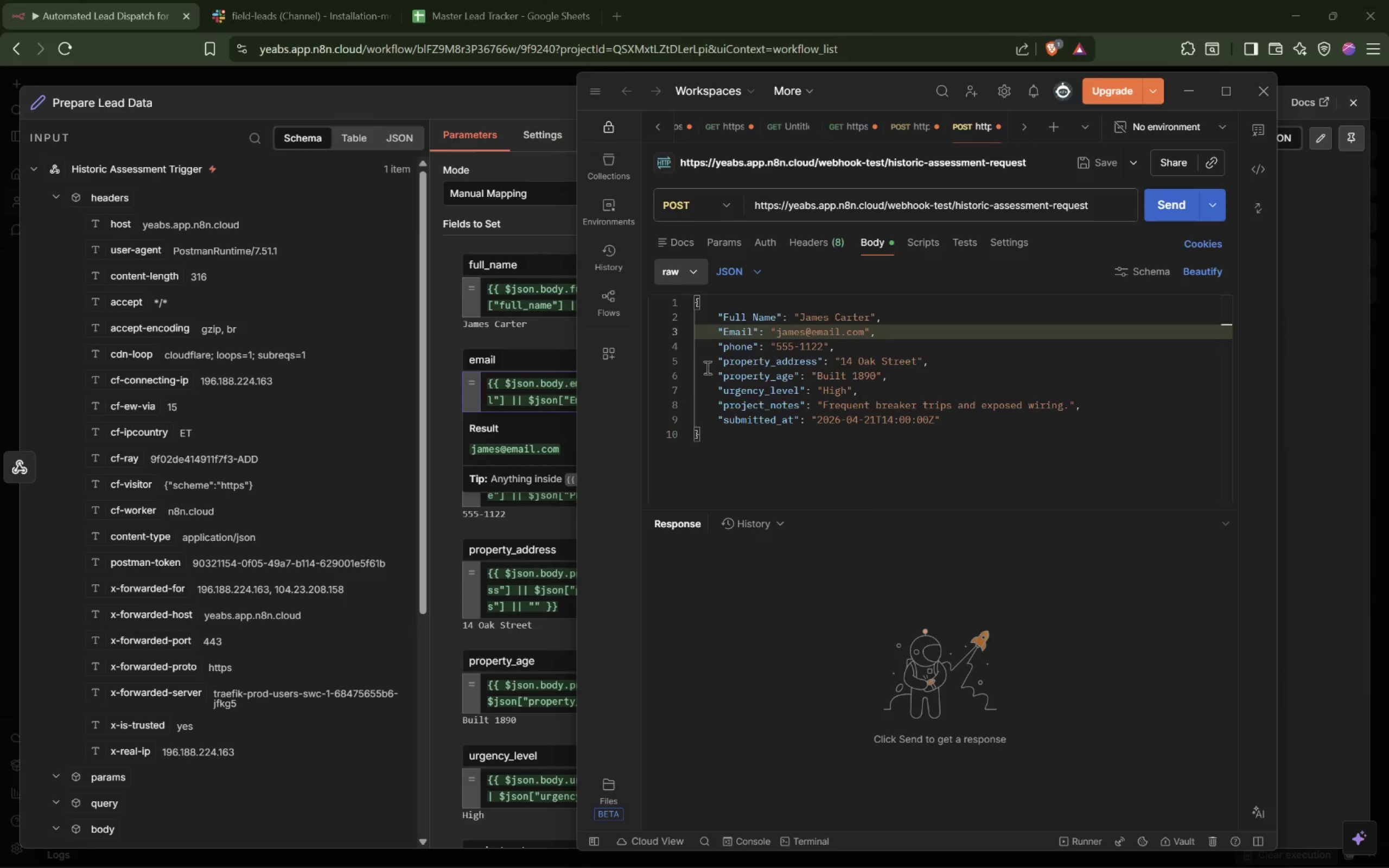 
left_click([722, 348])
 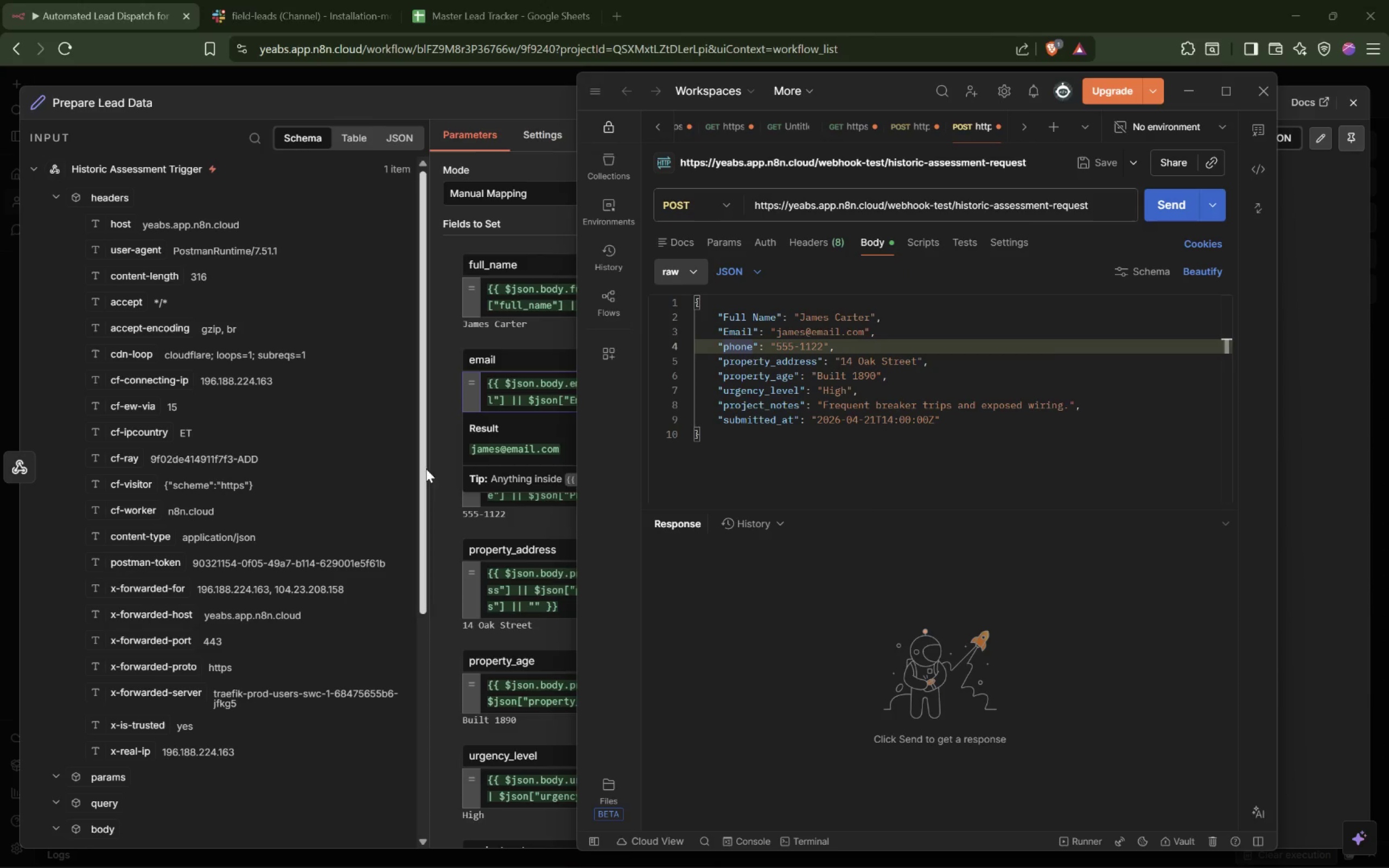 
left_click([439, 458])
 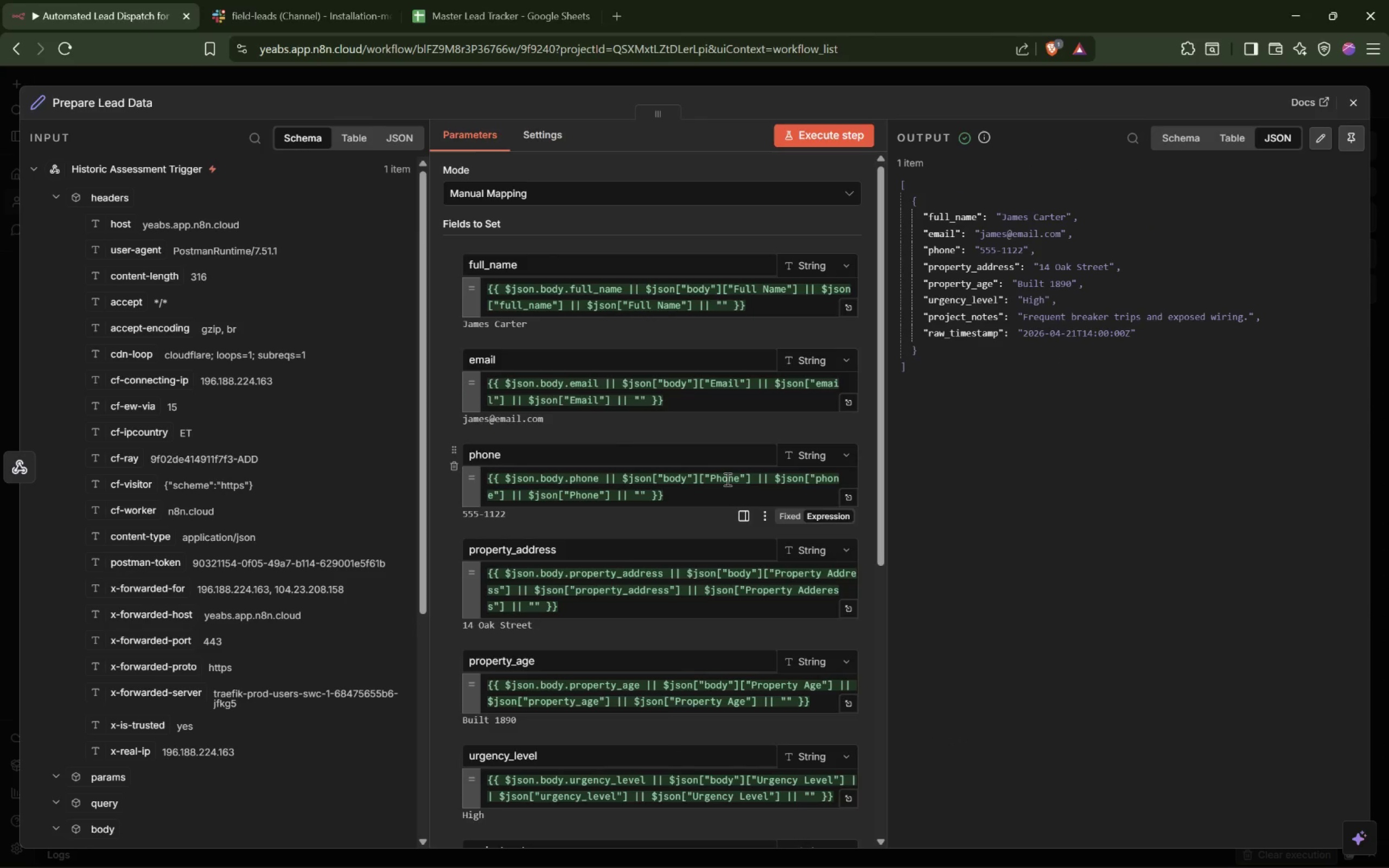 
double_click([728, 478])
 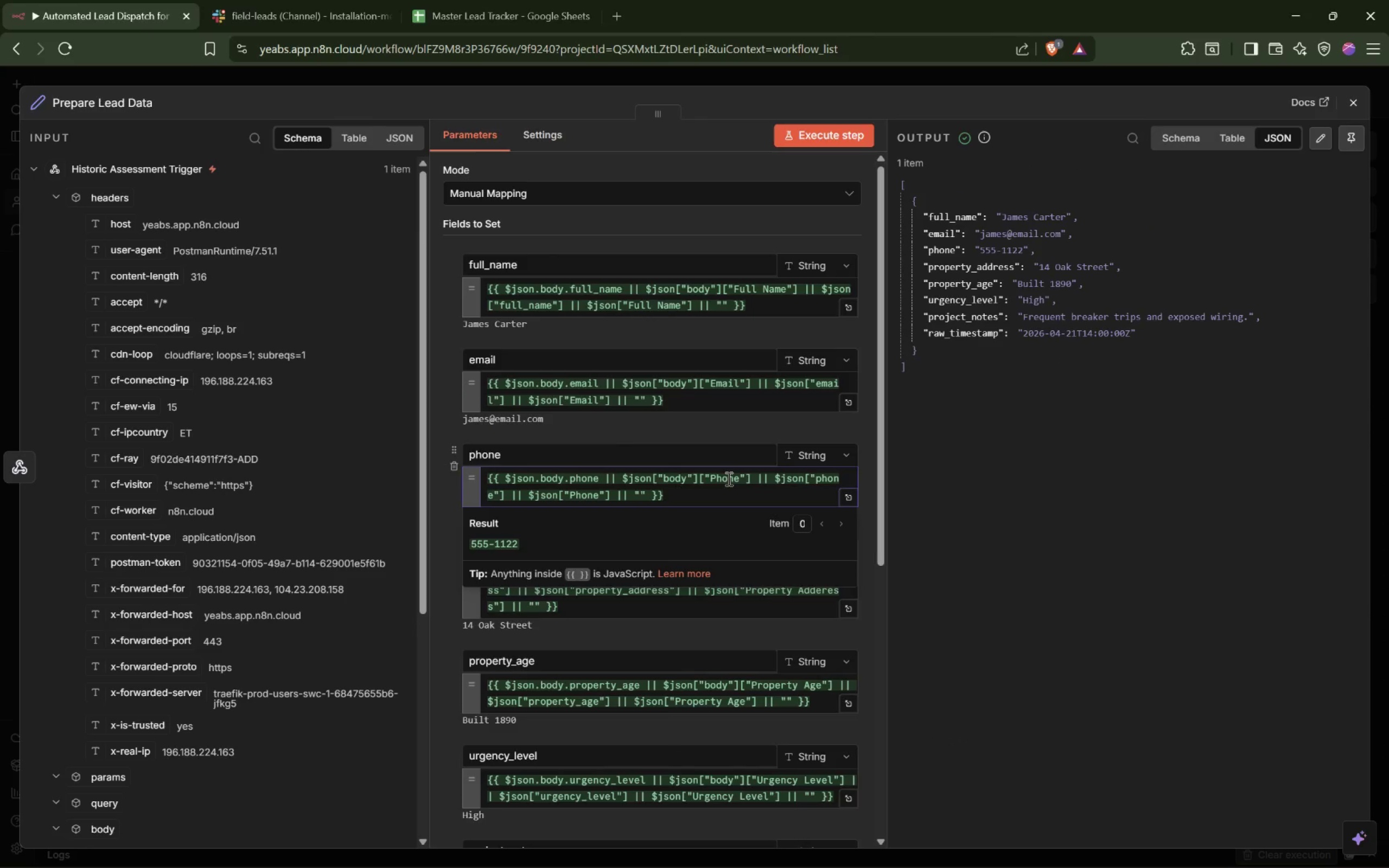 
triple_click([728, 478])
 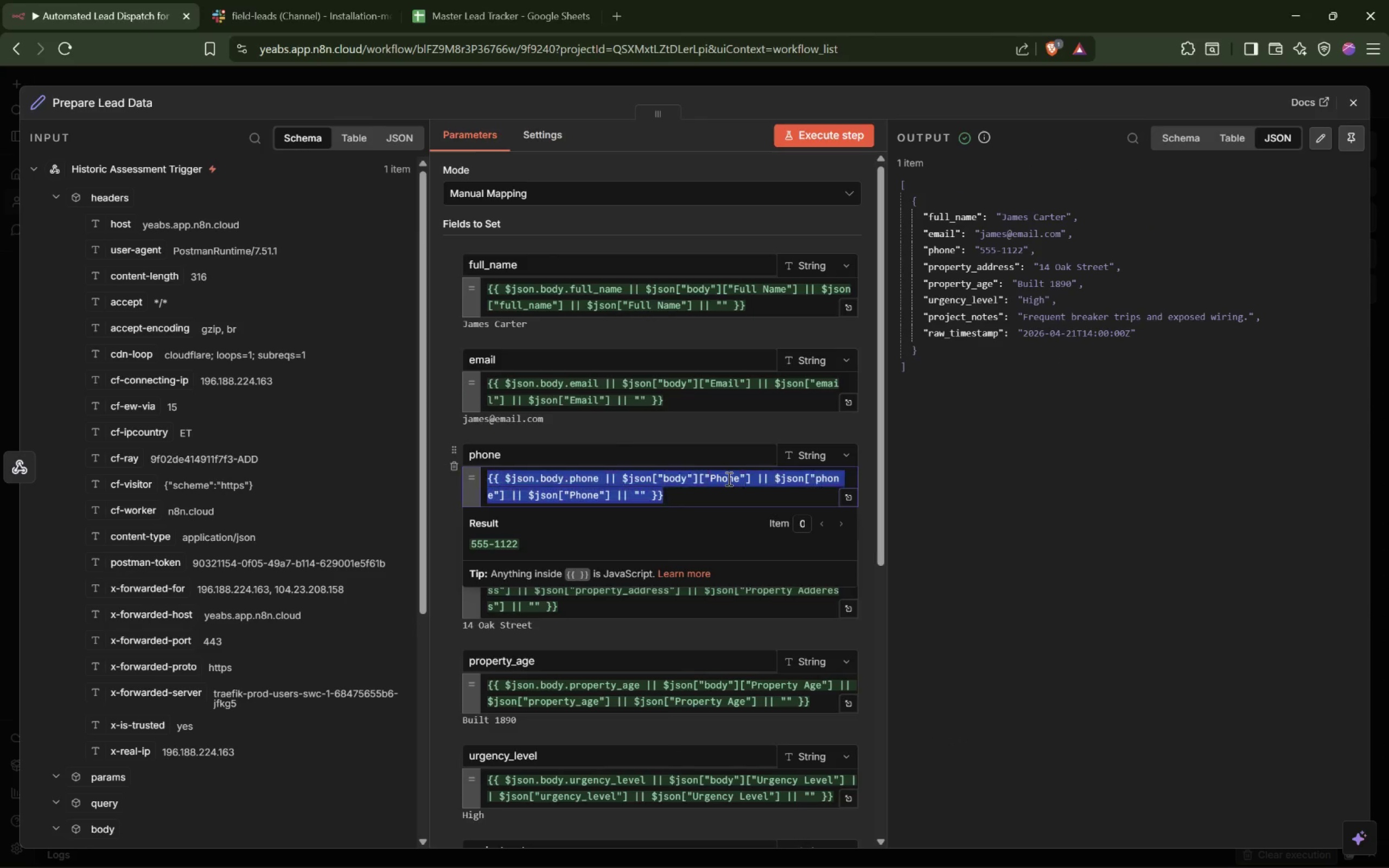 
triple_click([728, 478])
 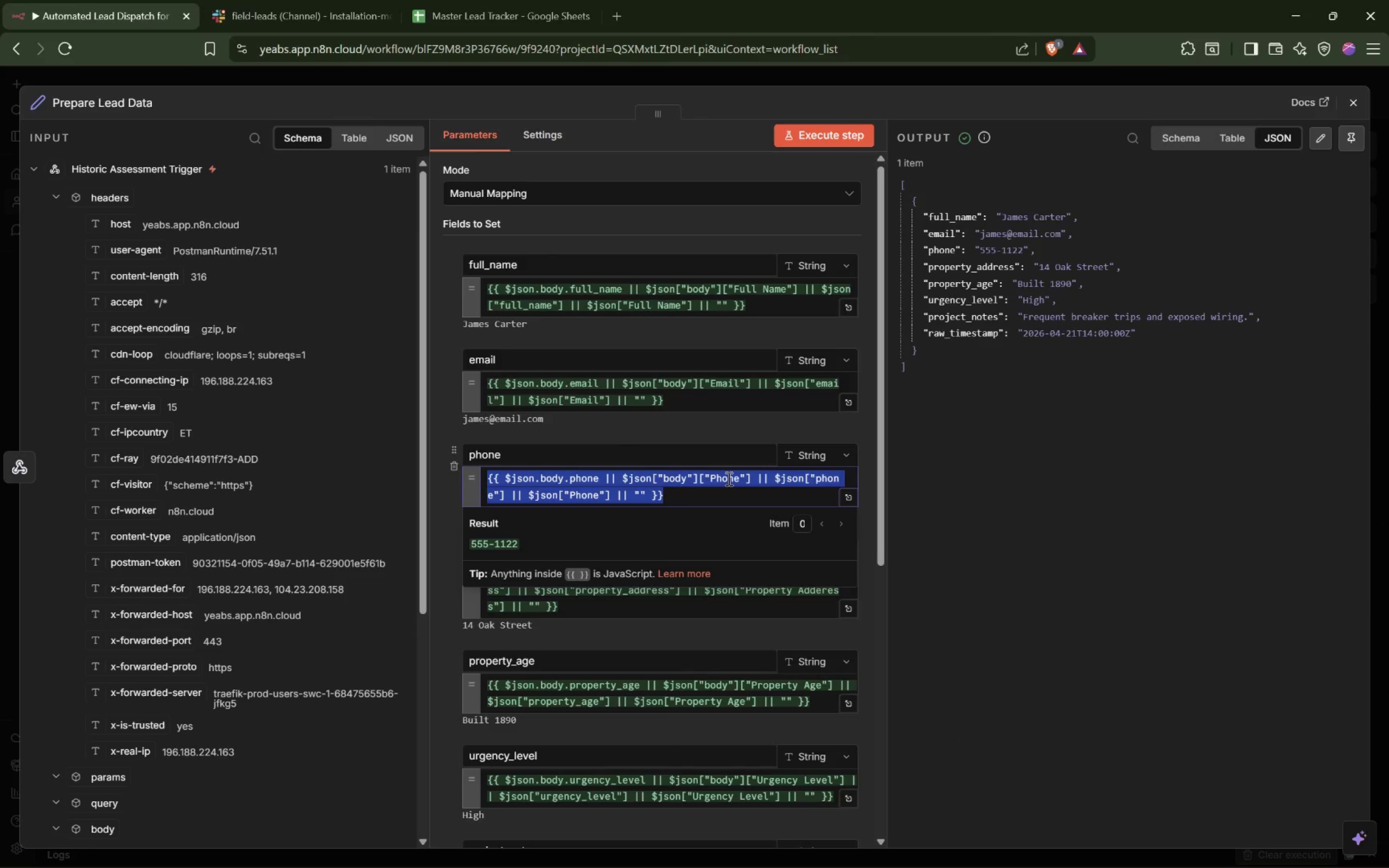 
triple_click([728, 478])
 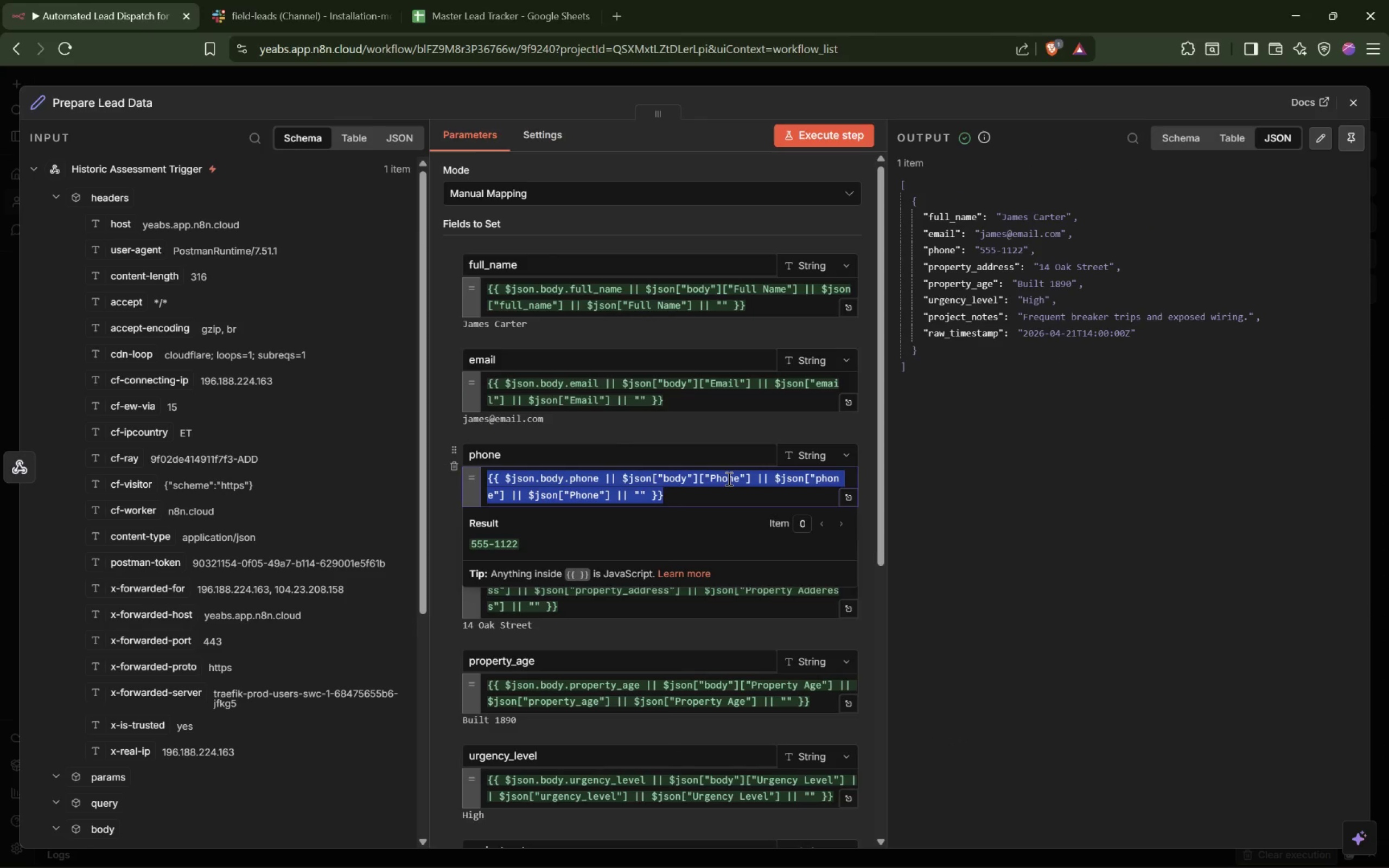 
triple_click([728, 478])
 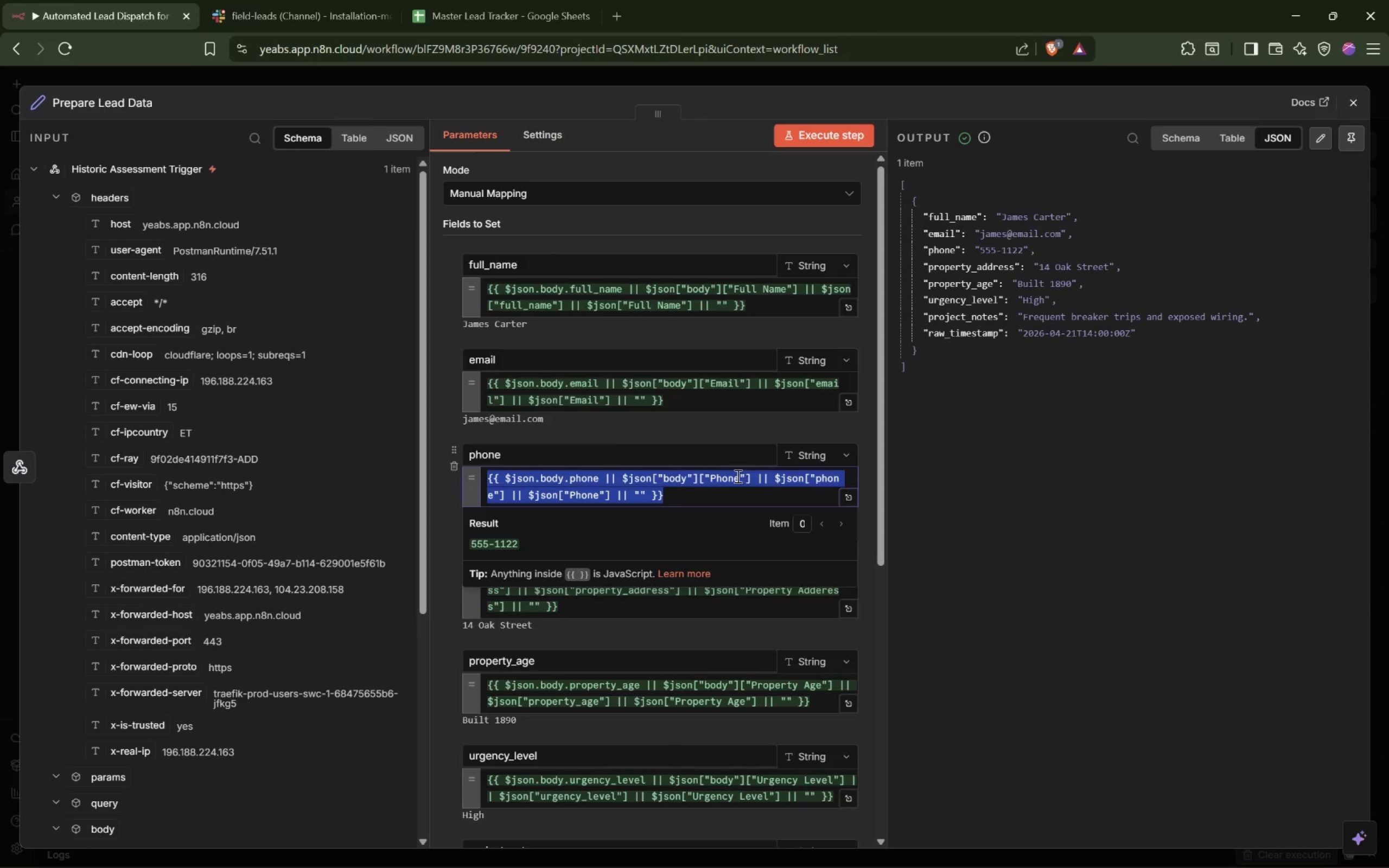 
left_click([734, 476])
 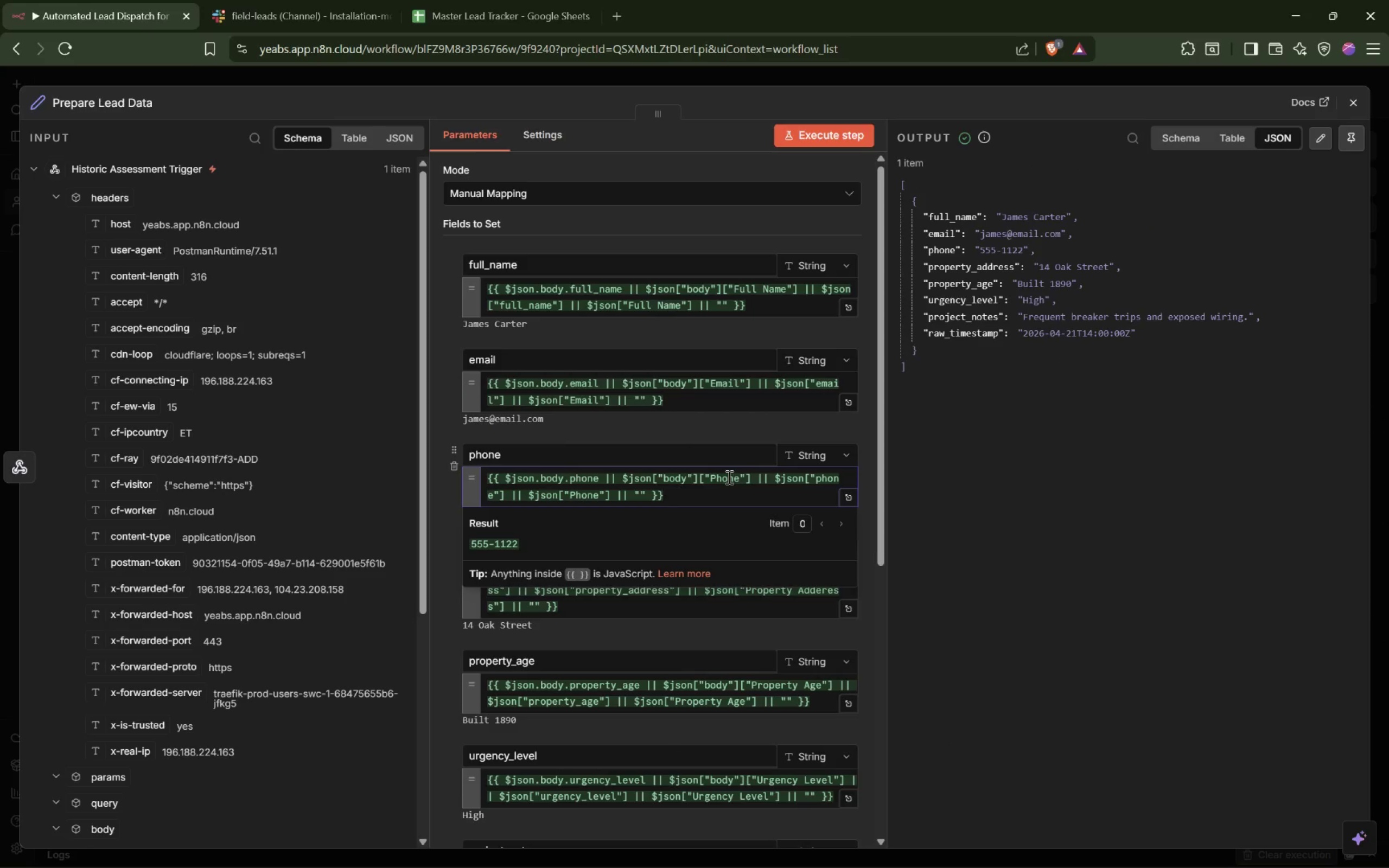 
double_click([728, 477])
 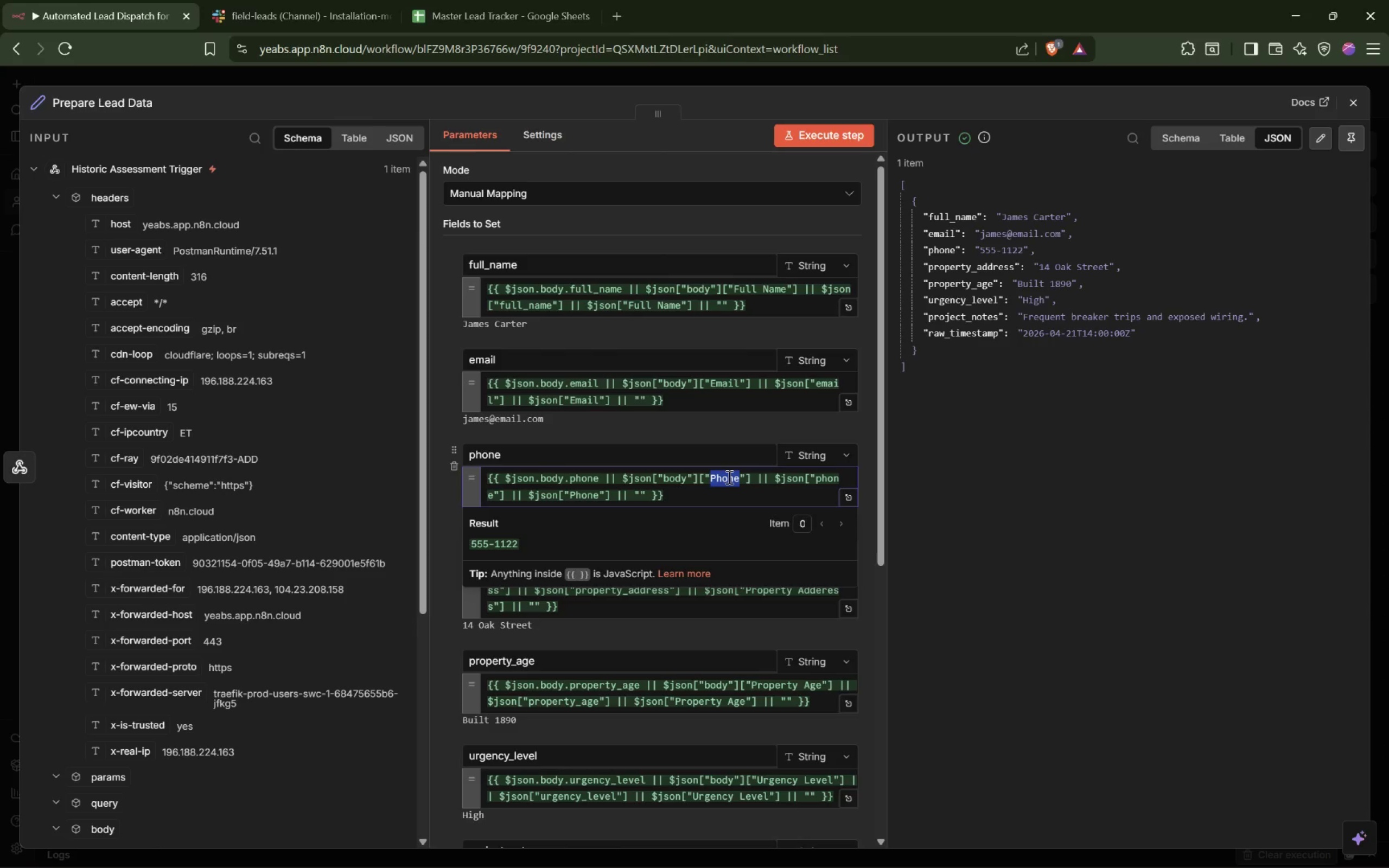 
key(Control+C)
 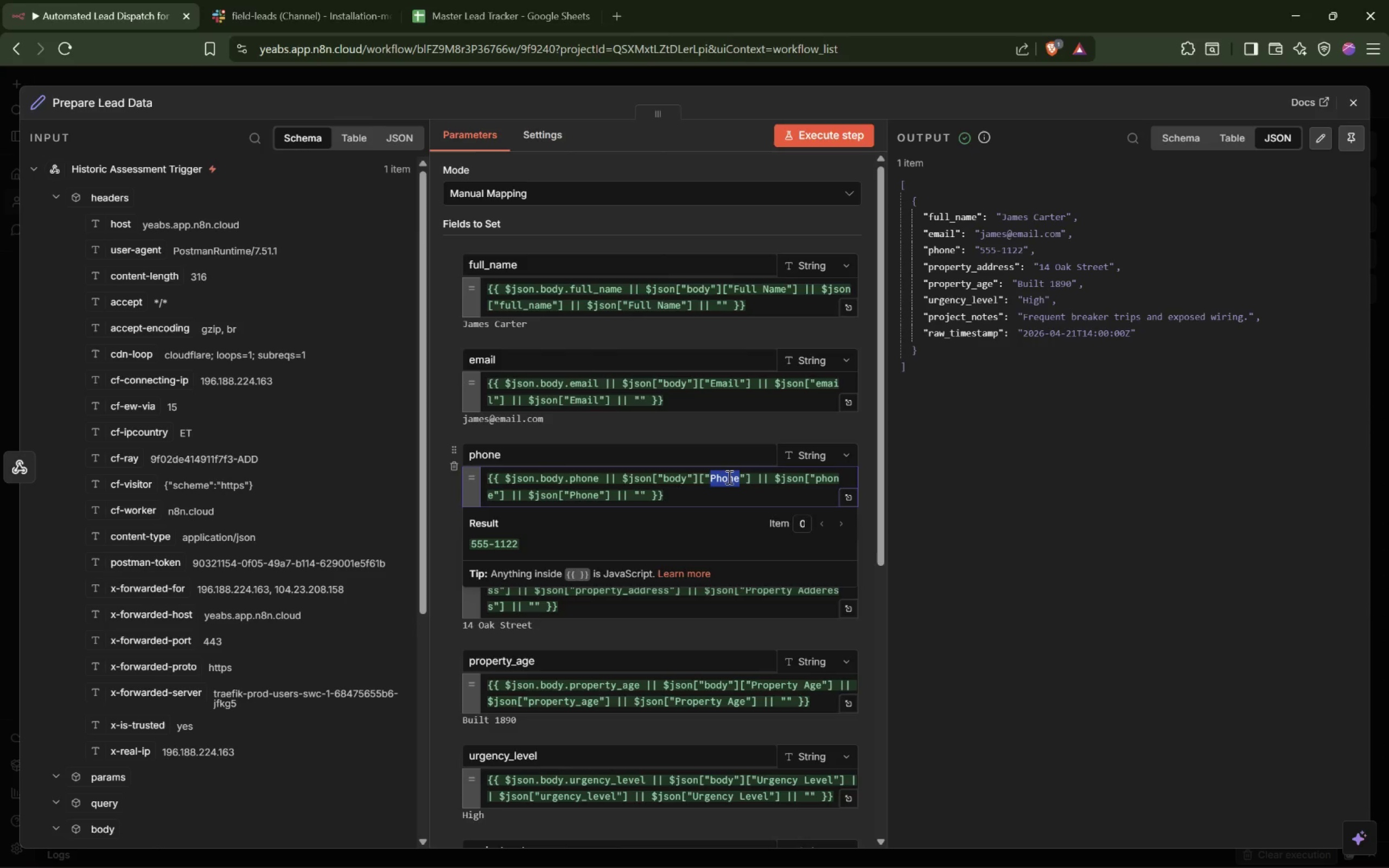 
key(Alt+AltLeft)
 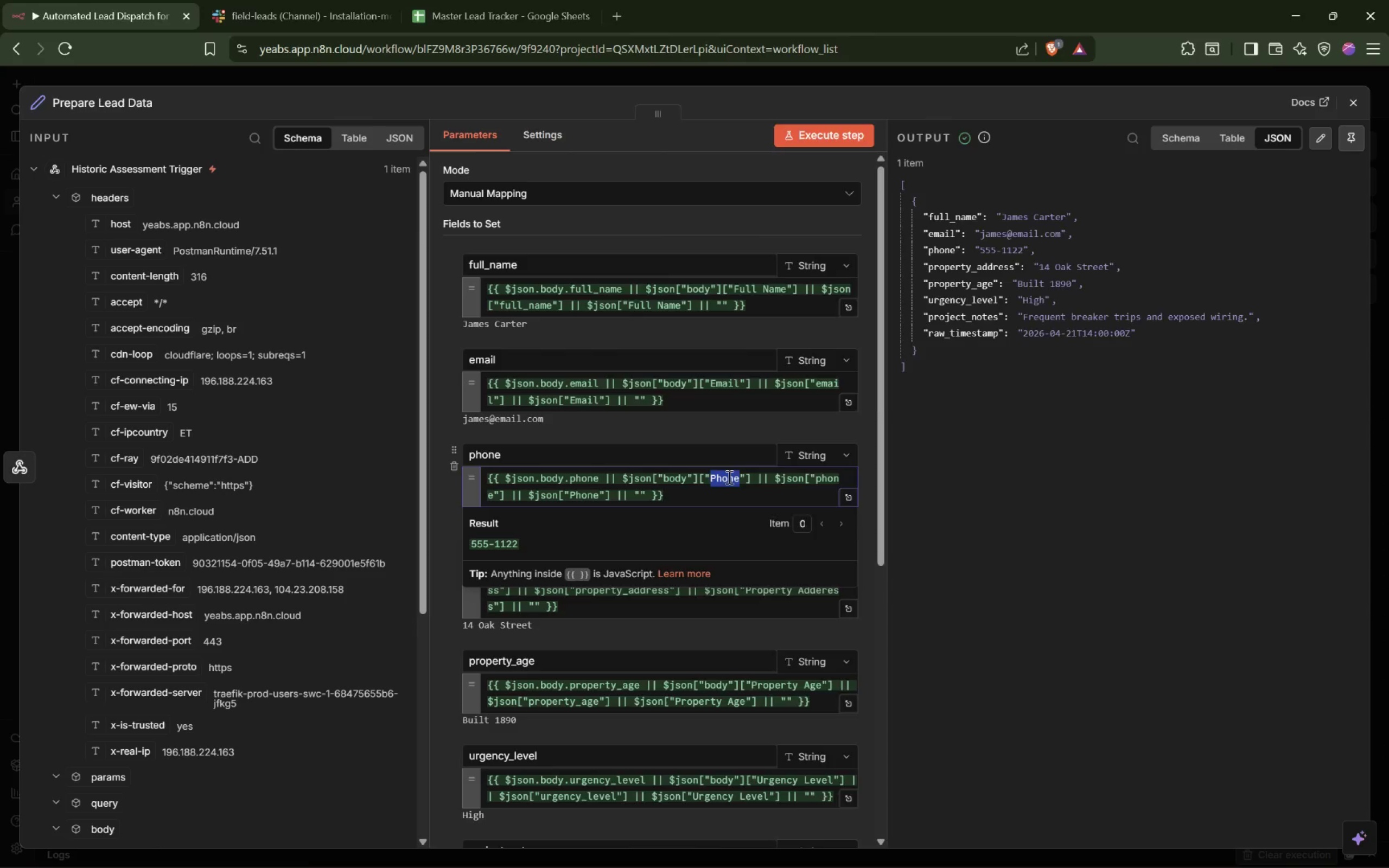 
key(Alt+Tab)
 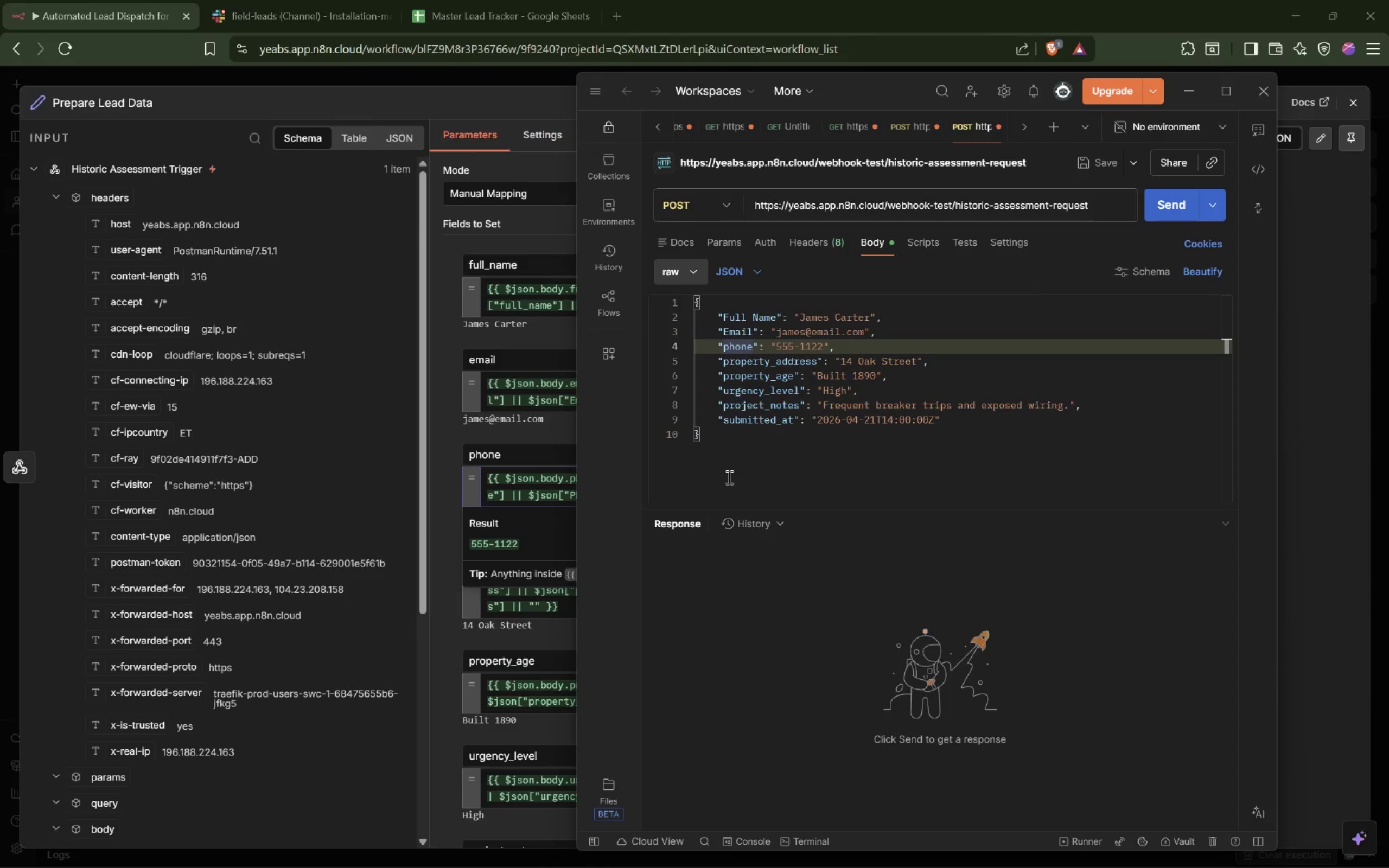 
key(Control+ControlLeft)
 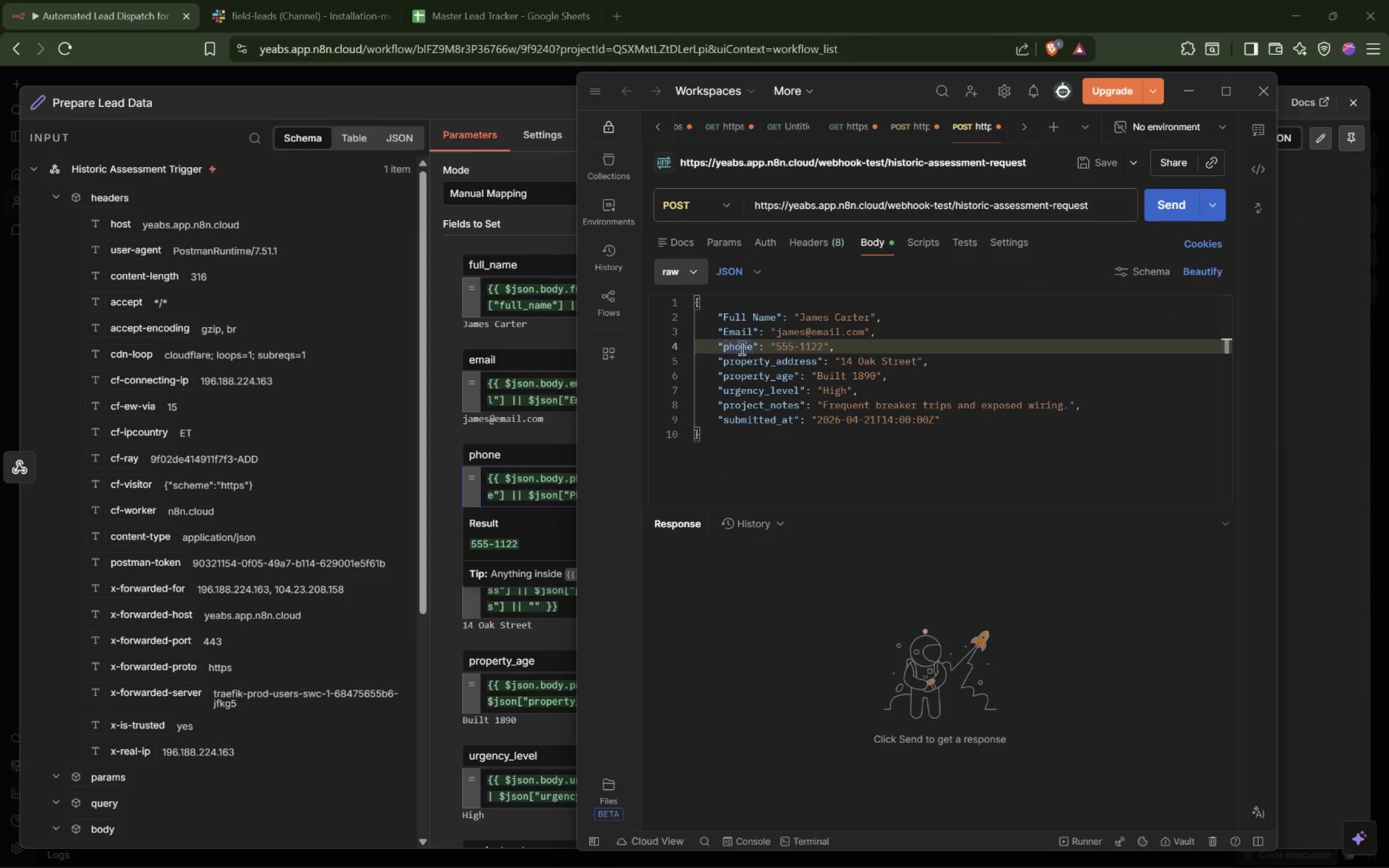 
double_click([740, 347])
 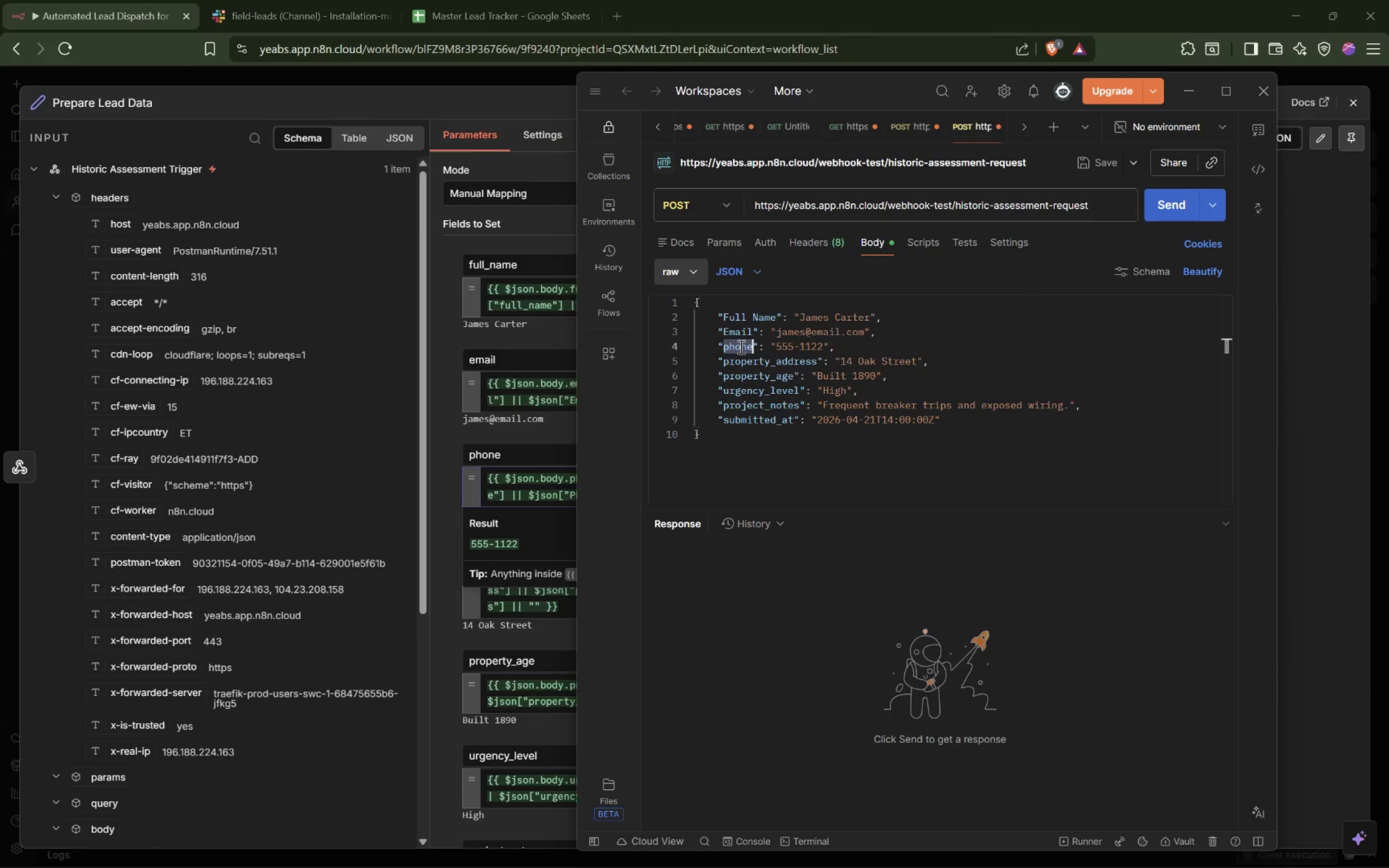 
key(Control+V)
 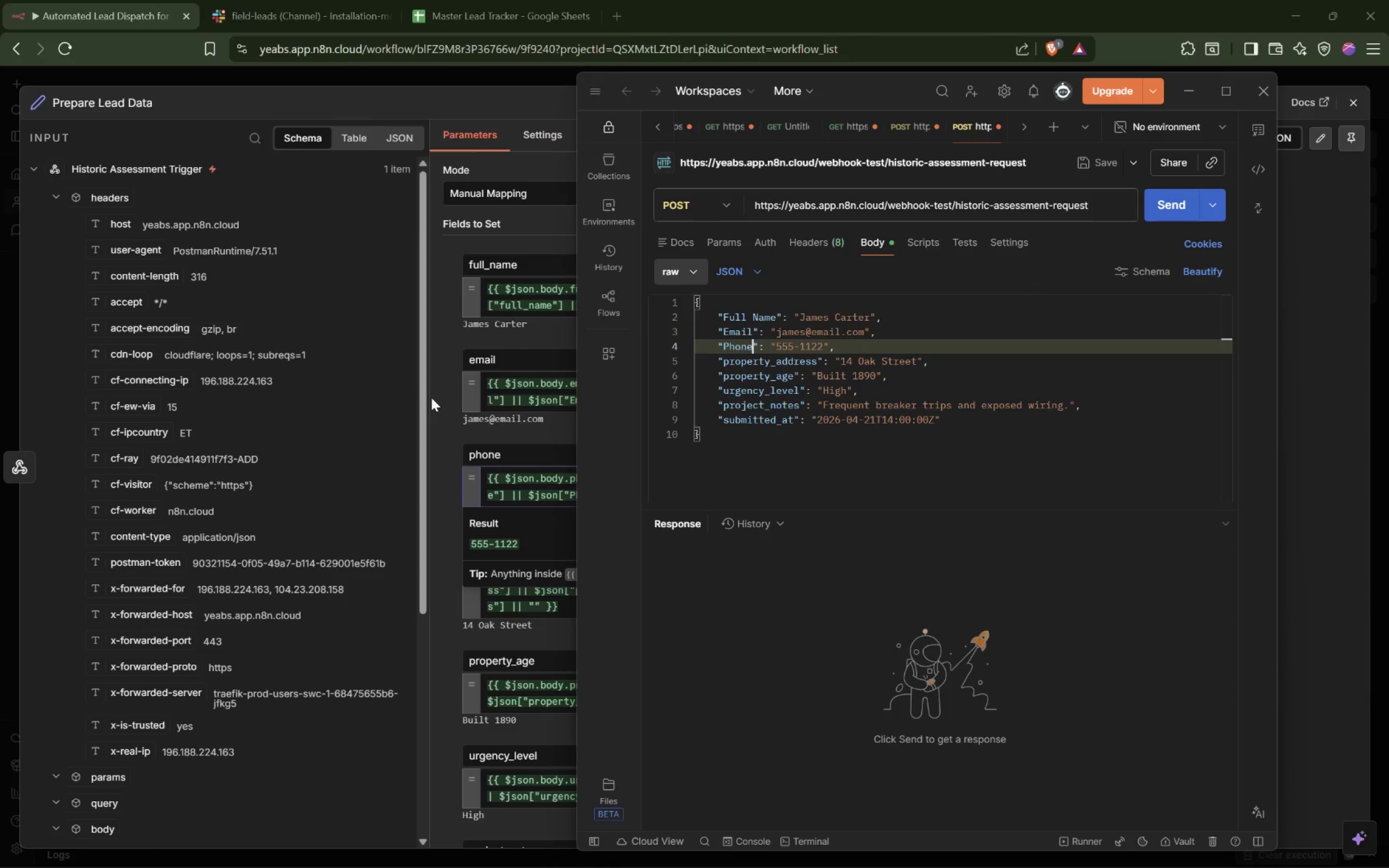 
left_click([434, 399])
 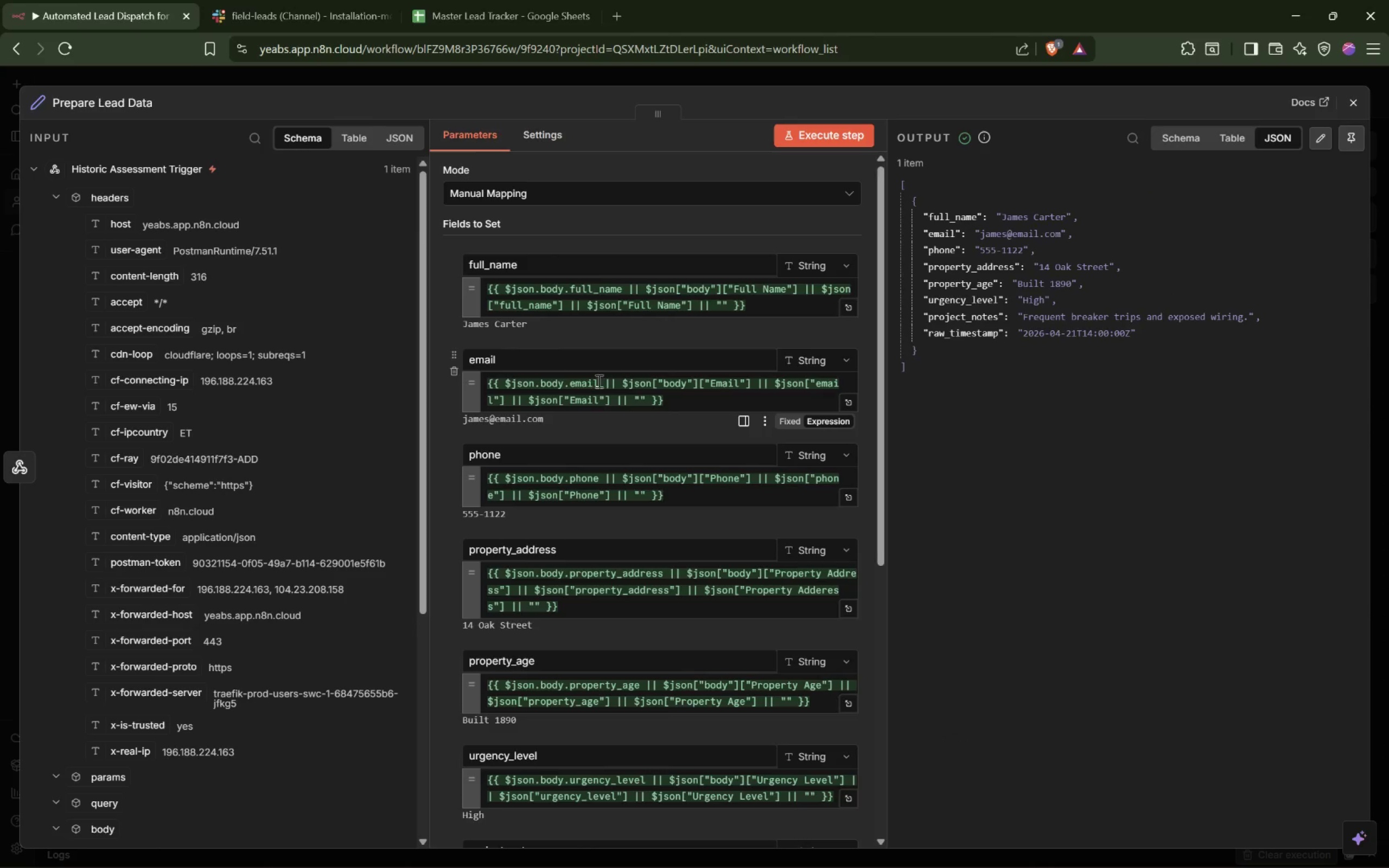 
scroll: coordinate [603, 383], scroll_direction: down, amount: 3.0
 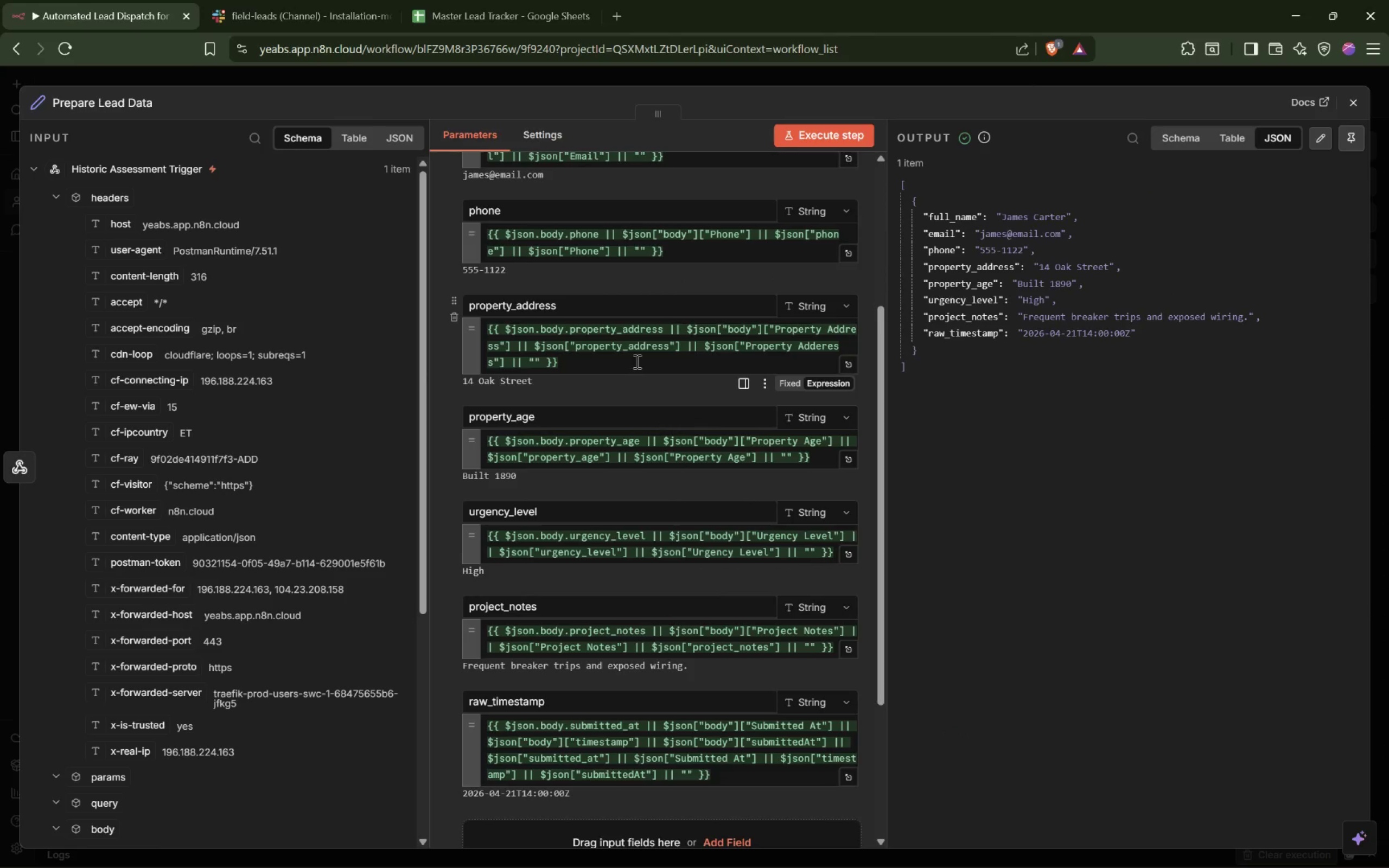 
hold_key(key=ShiftLeft, duration=0.7)
scroll: coordinate [645, 345], scroll_direction: down, amount: 1.0
 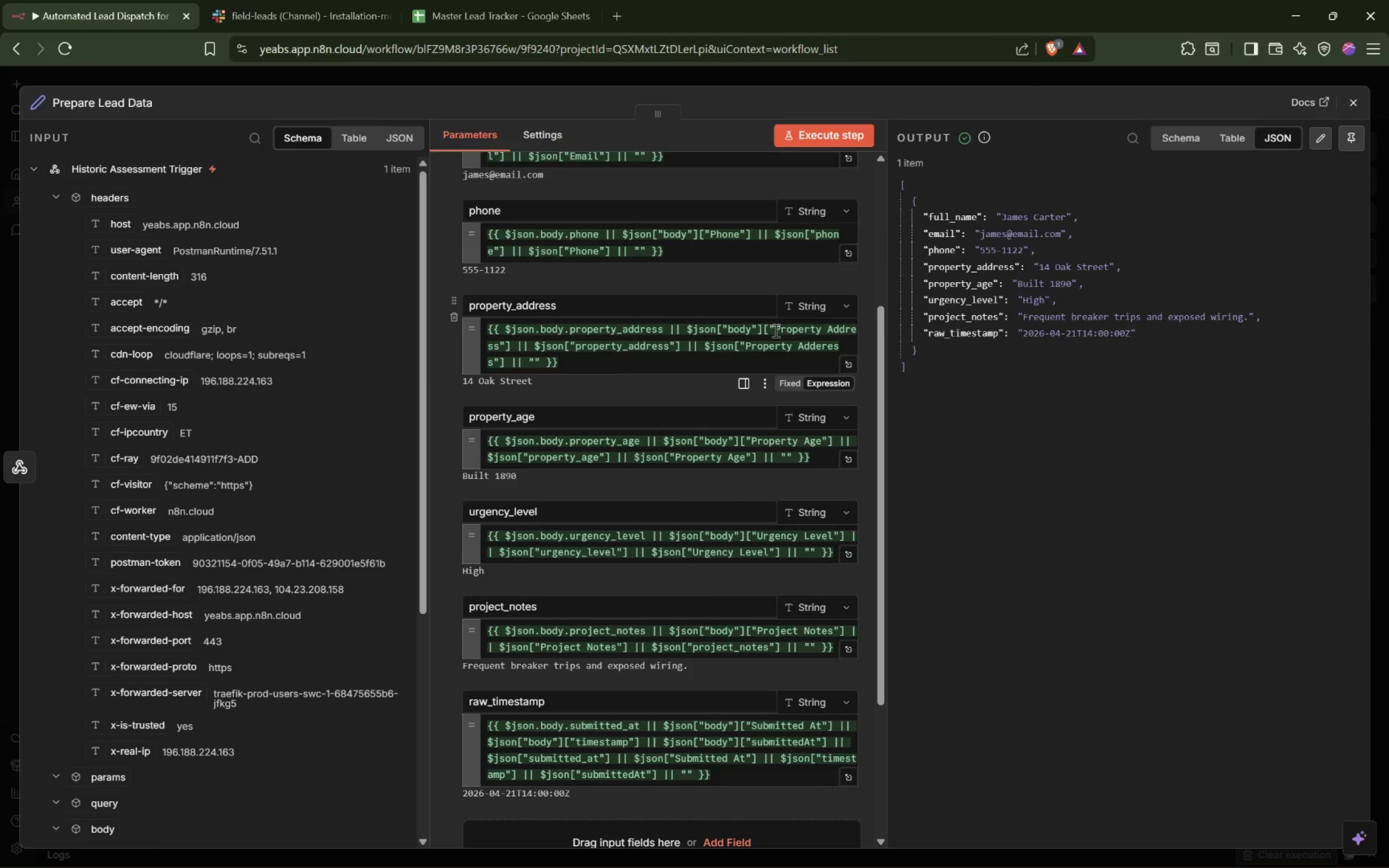 
left_click_drag(start_coordinate=[775, 330], to_coordinate=[499, 347])
 